 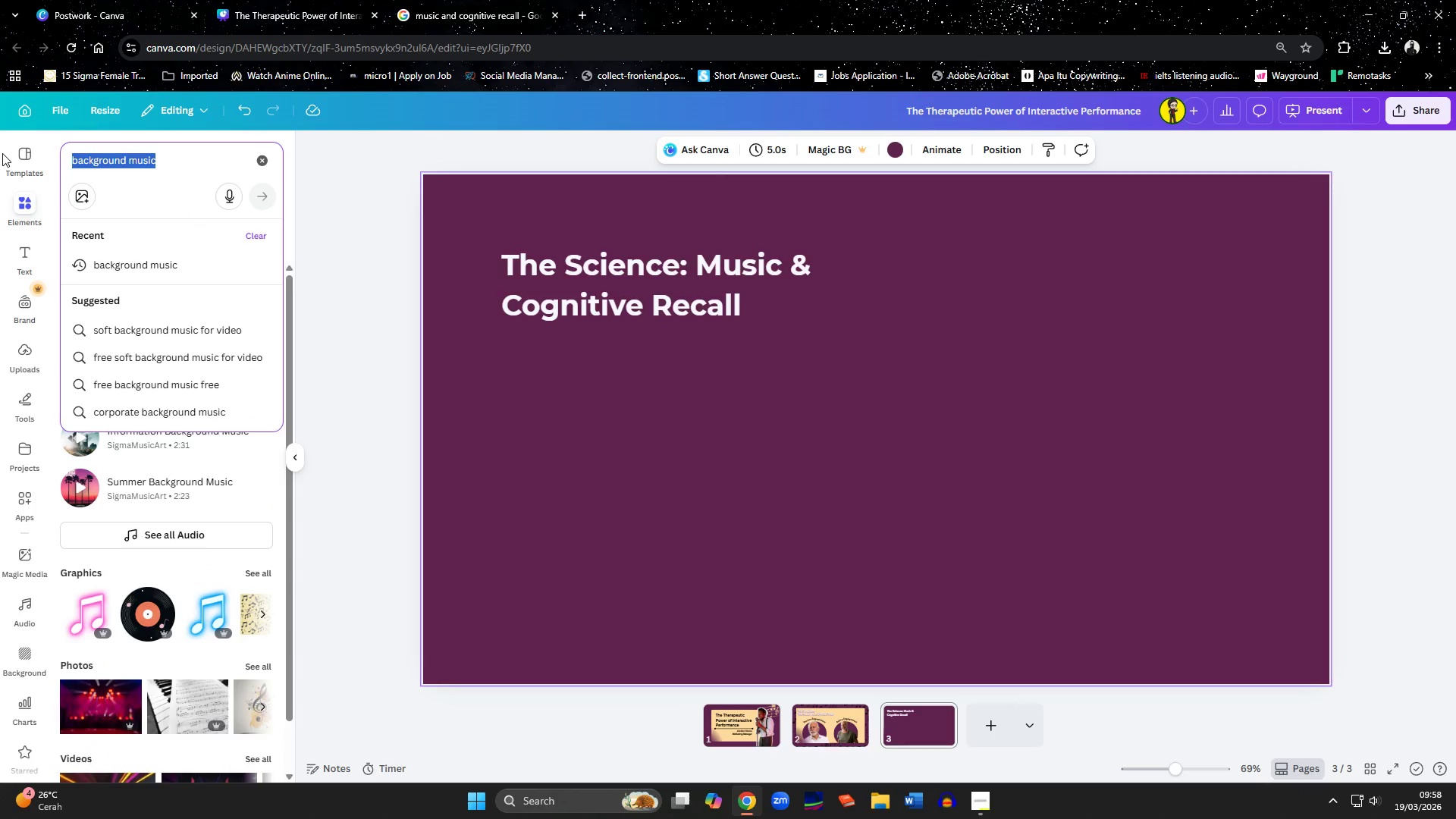 
type(cognitive er)
key(Backspace)
key(Backspace)
type(rea)
key(Backspace)
type(call)
 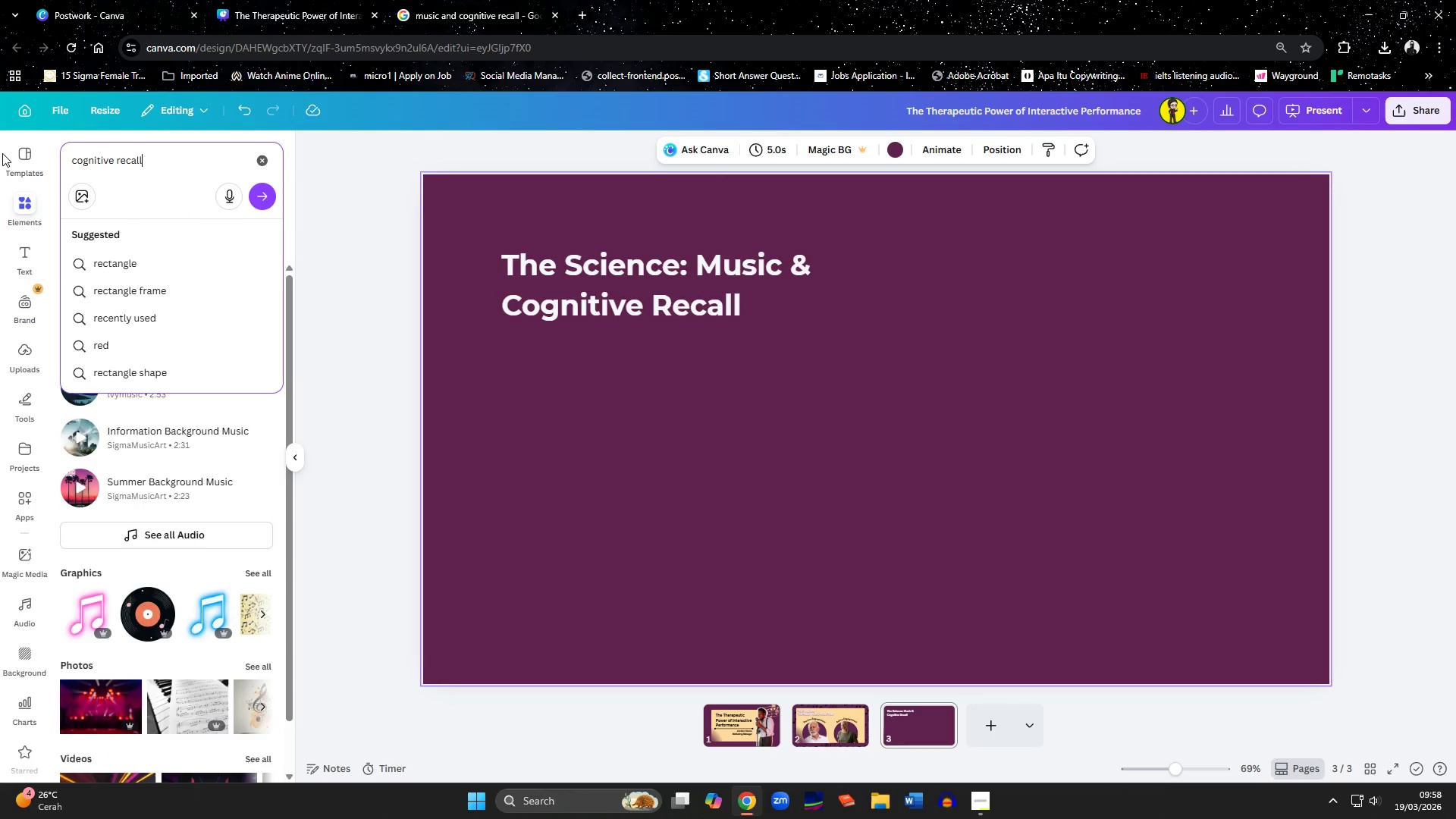 
key(Enter)
 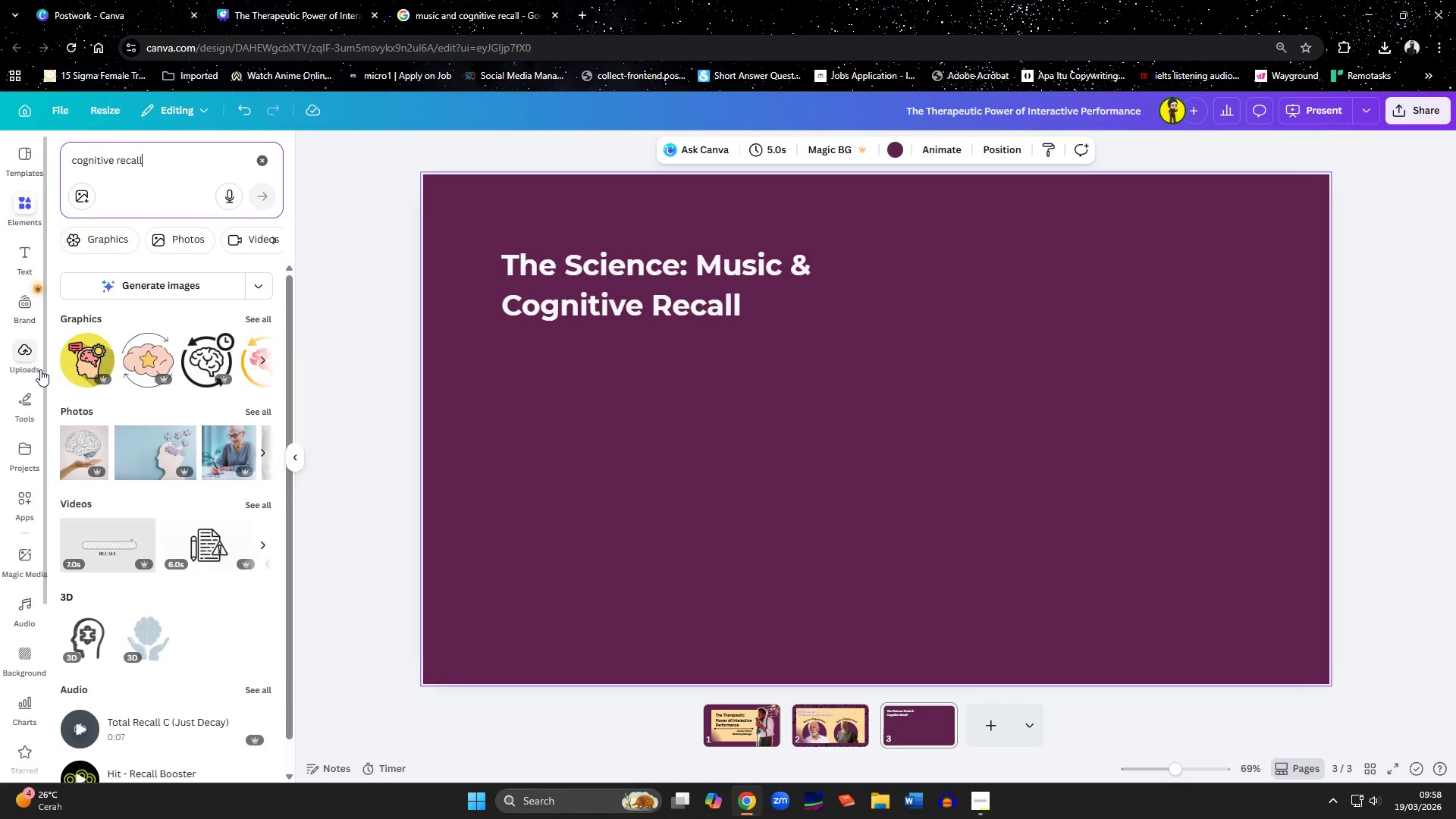 
left_click([112, 159])
 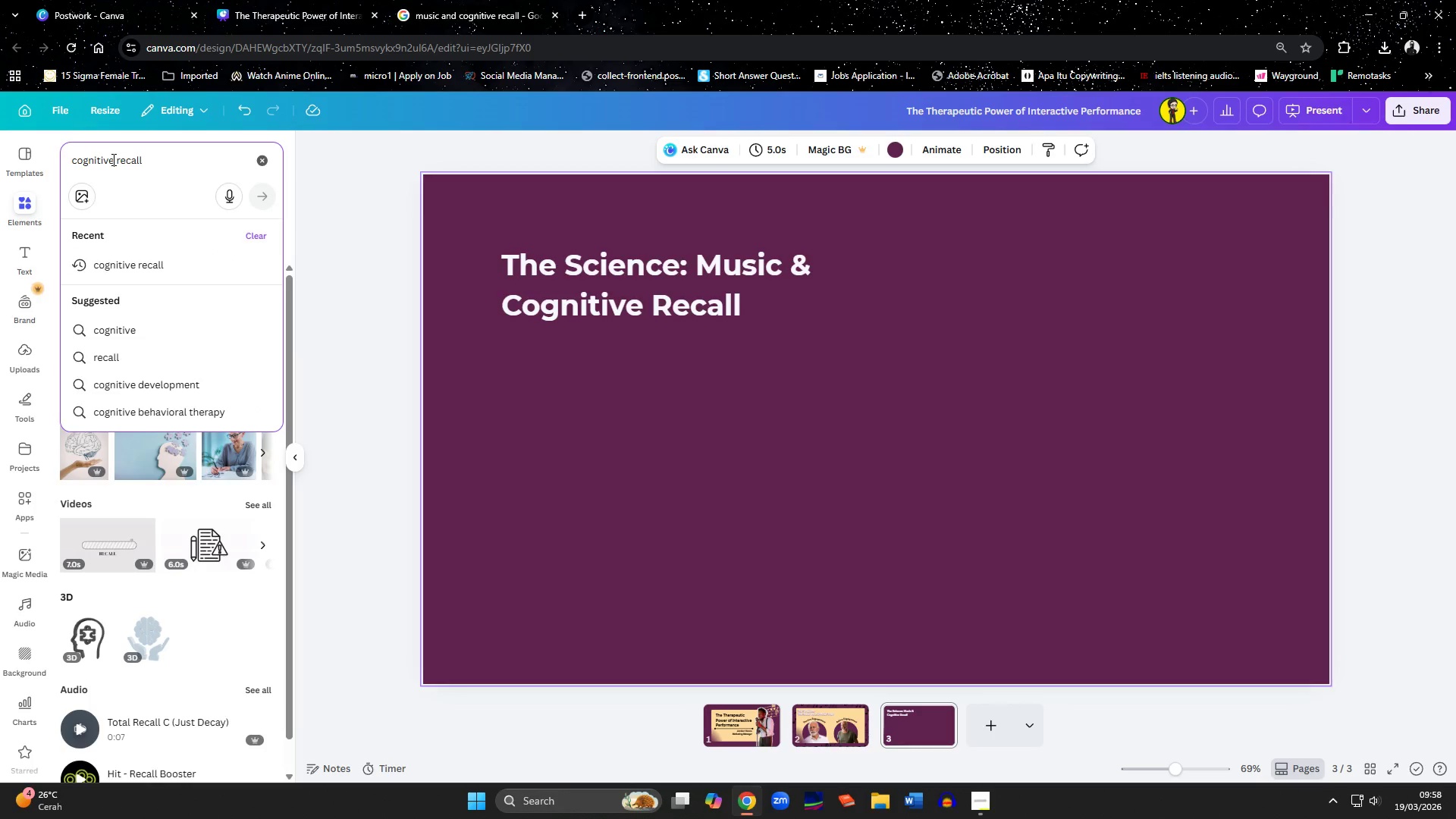 
key(Control+ControlLeft)
 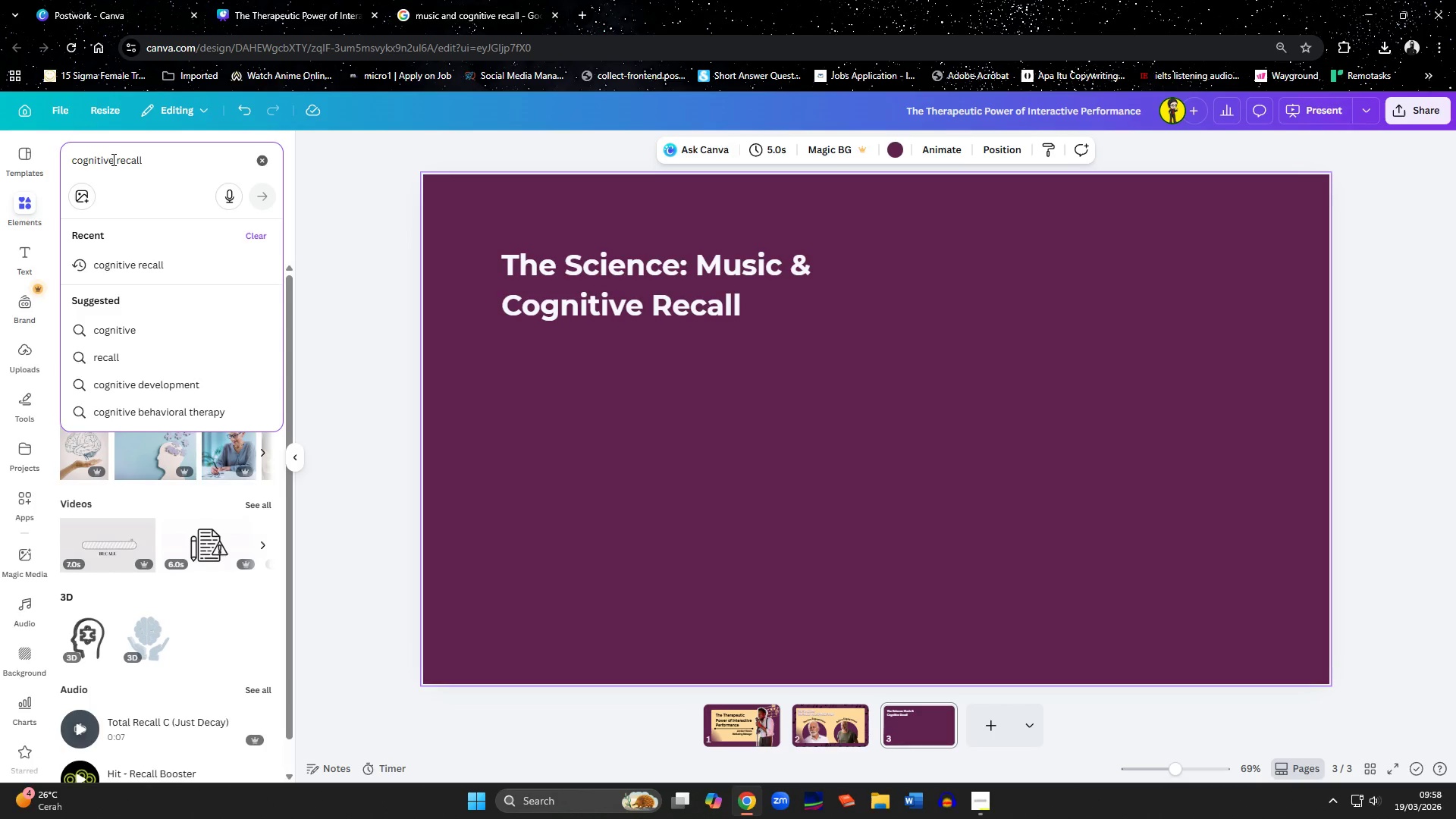 
key(Control+A)
 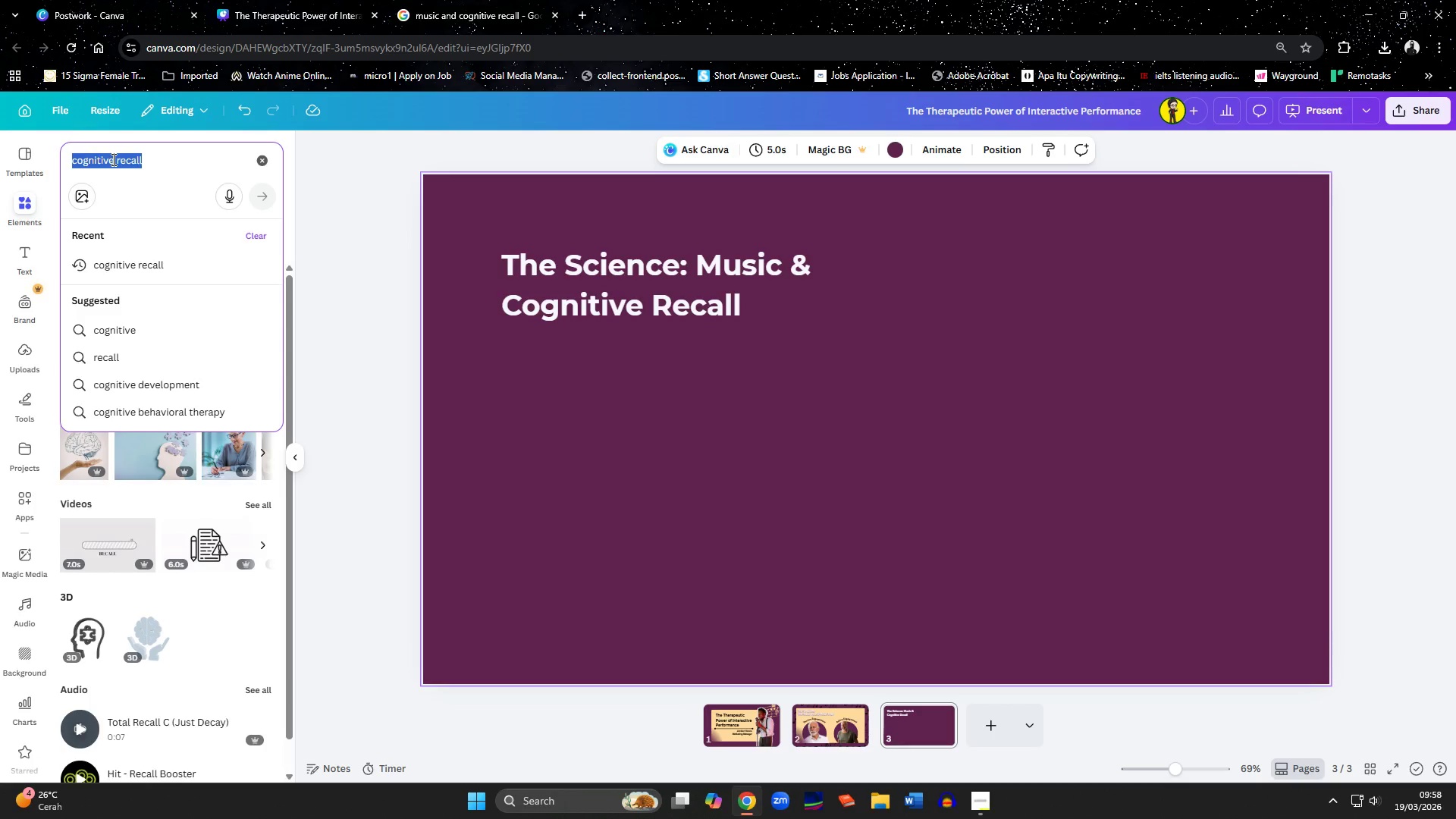 
type(music and bran)
key(Backspace)
type(in)
 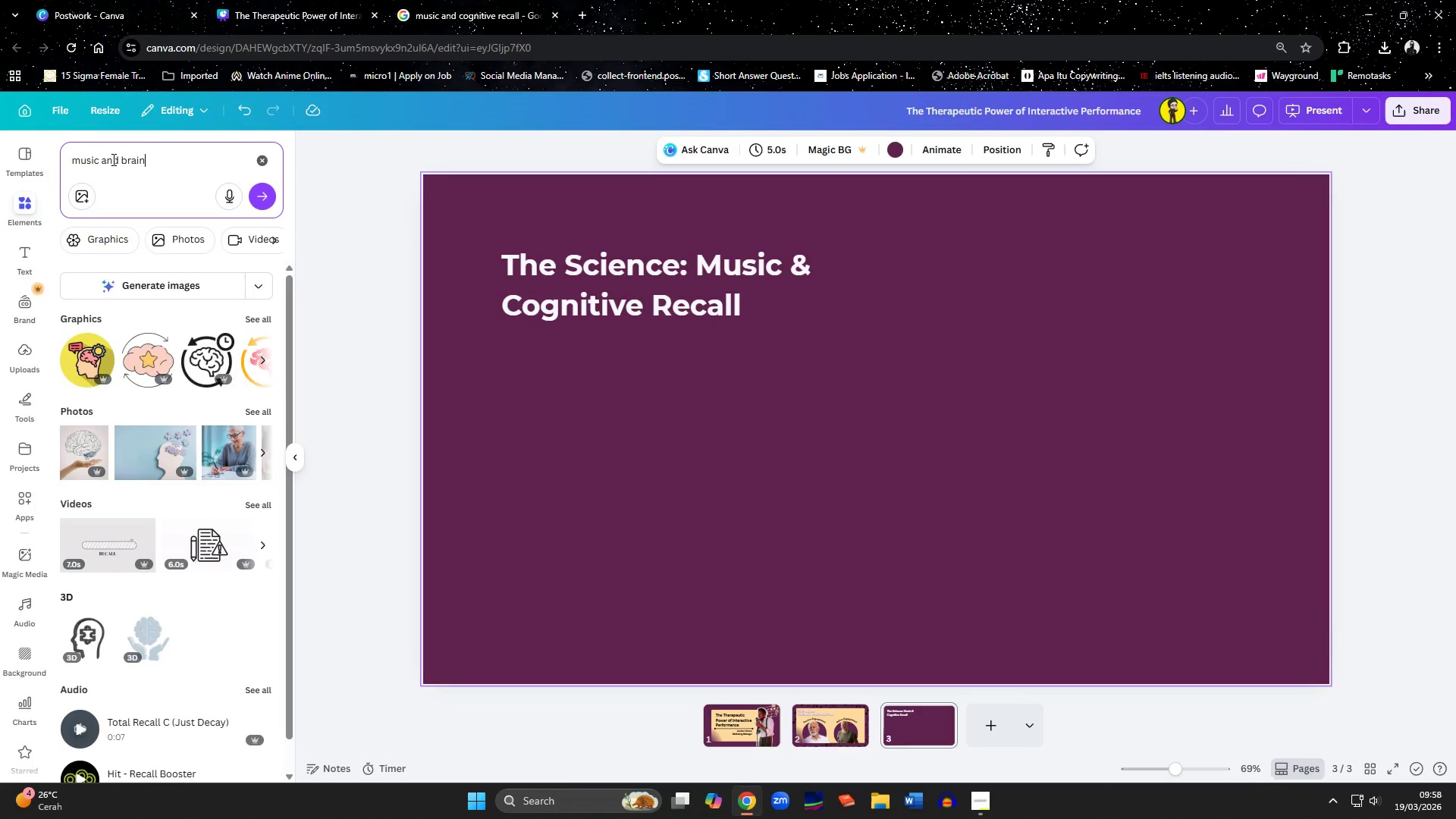 
key(Enter)
 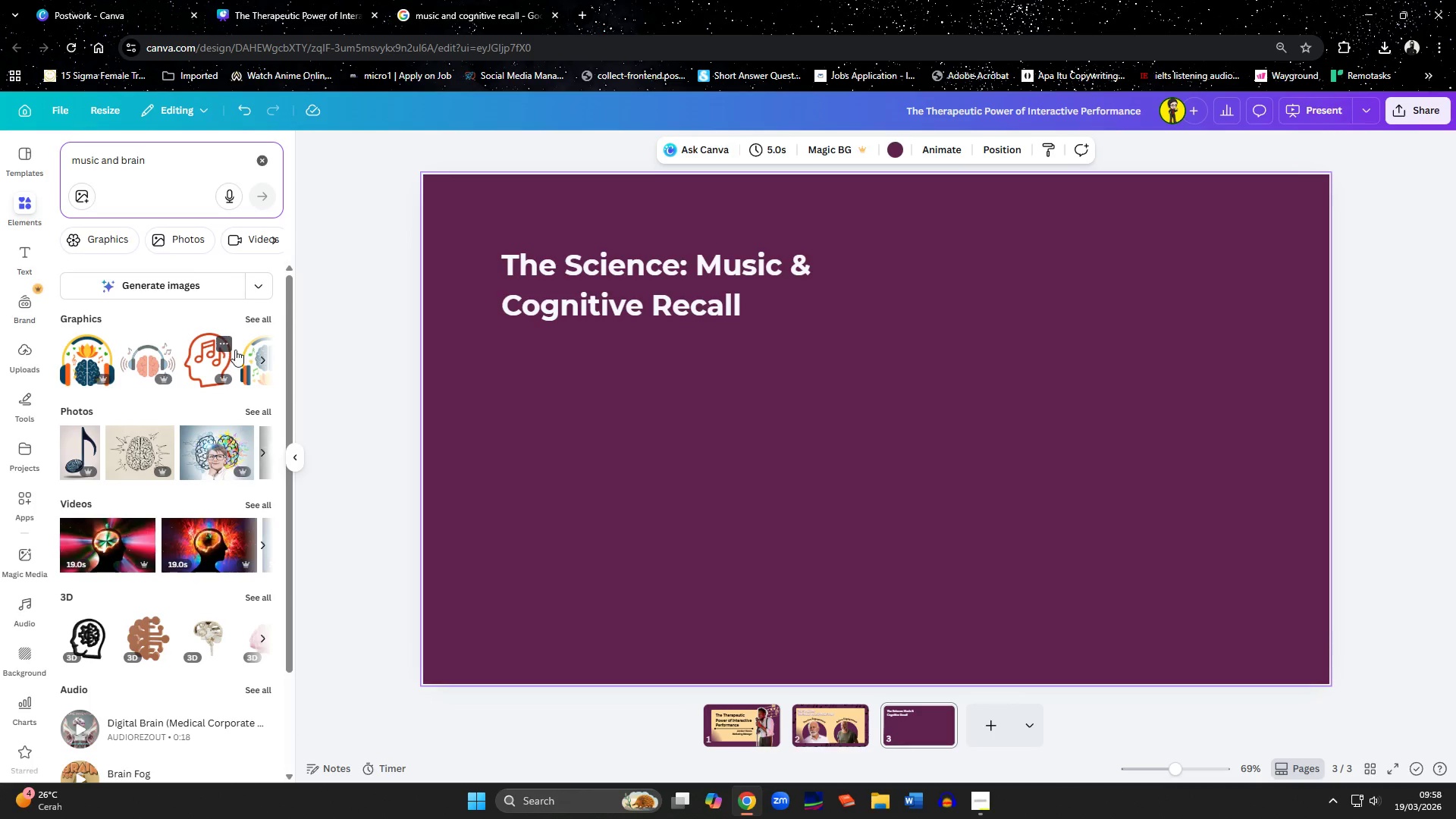 
left_click([262, 408])
 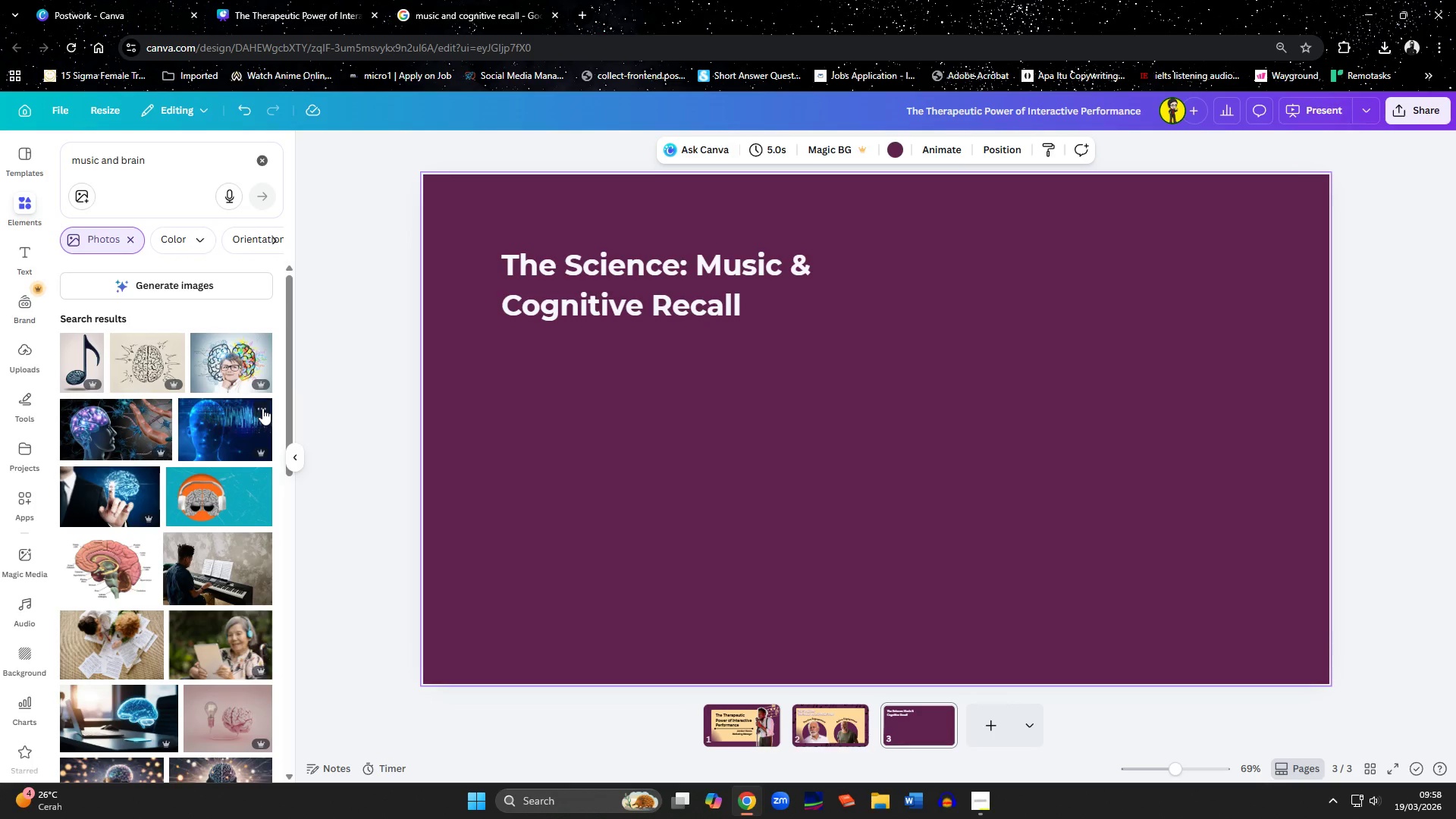 
left_click([215, 498])
 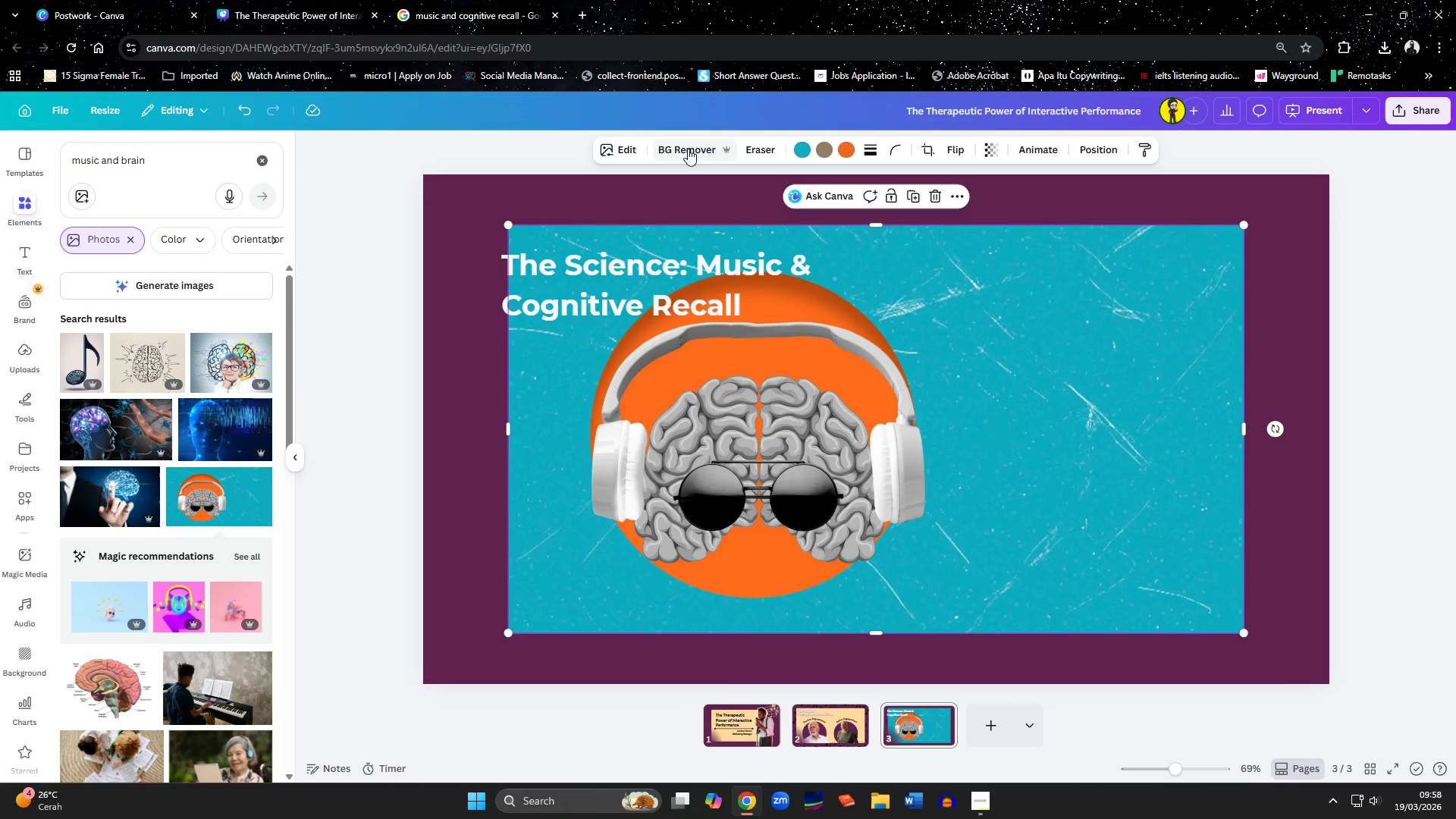 
left_click_drag(start_coordinate=[1243, 428], to_coordinate=[951, 437])
 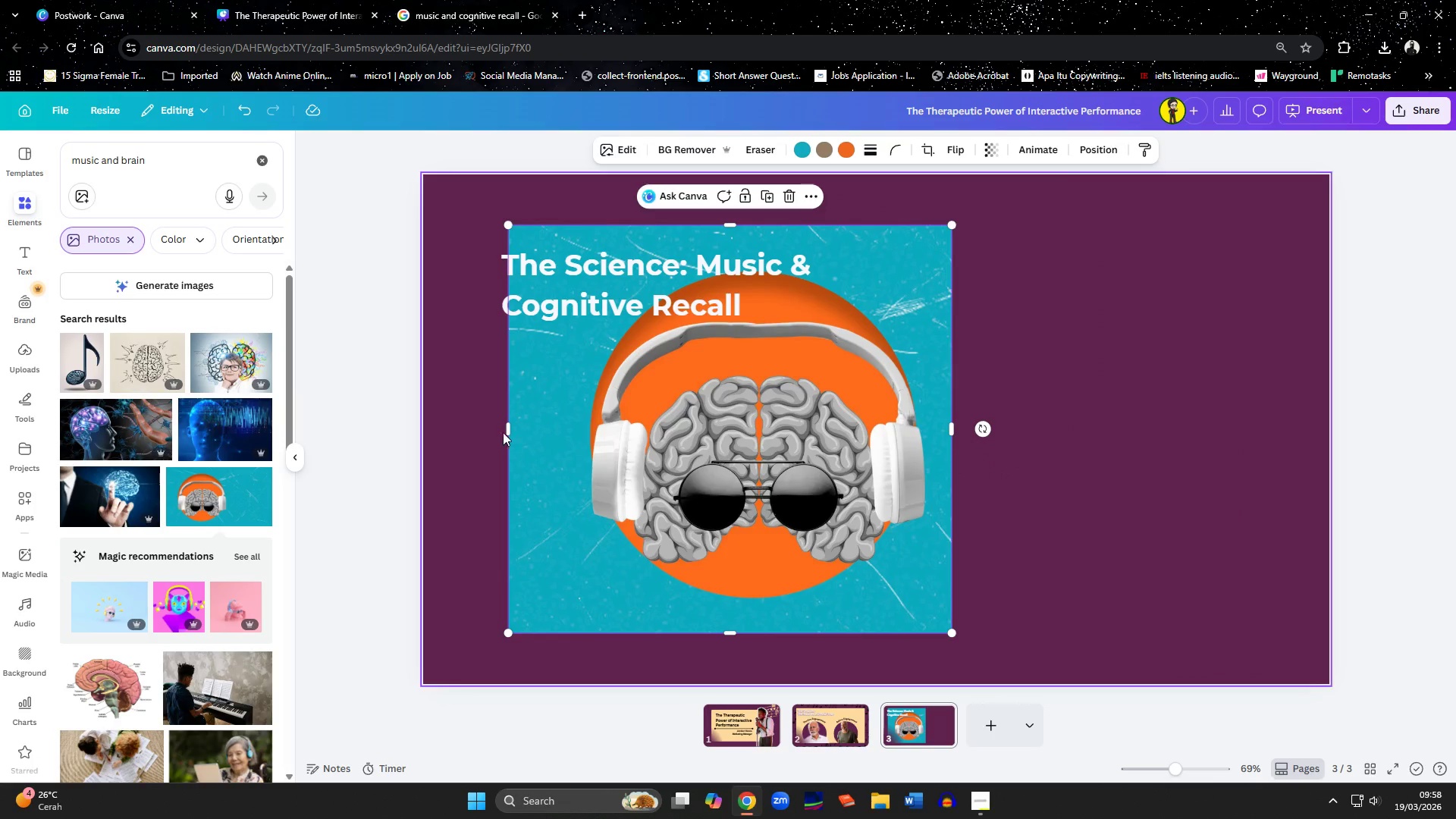 
left_click_drag(start_coordinate=[507, 432], to_coordinate=[560, 440])
 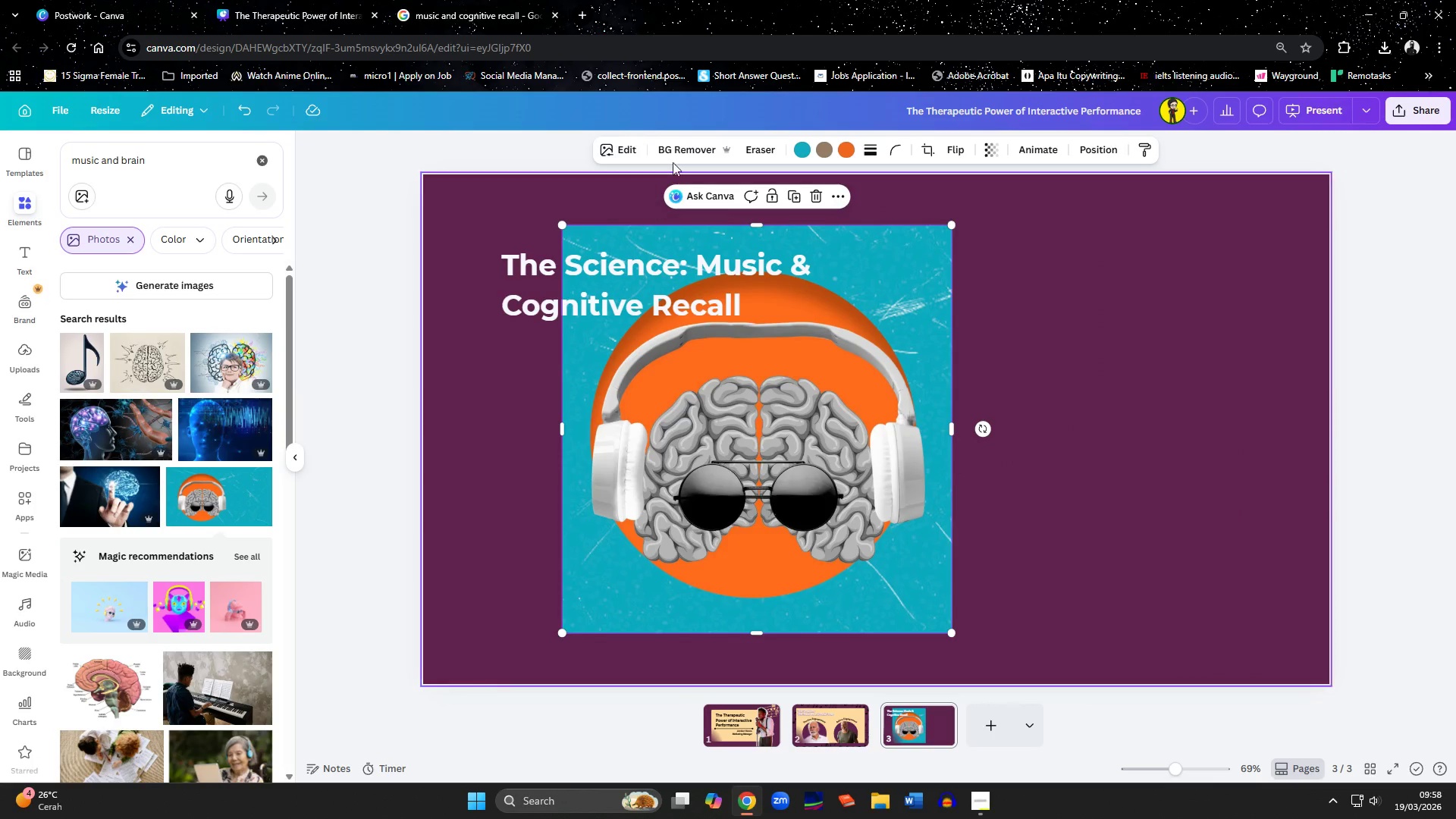 
left_click([687, 146])
 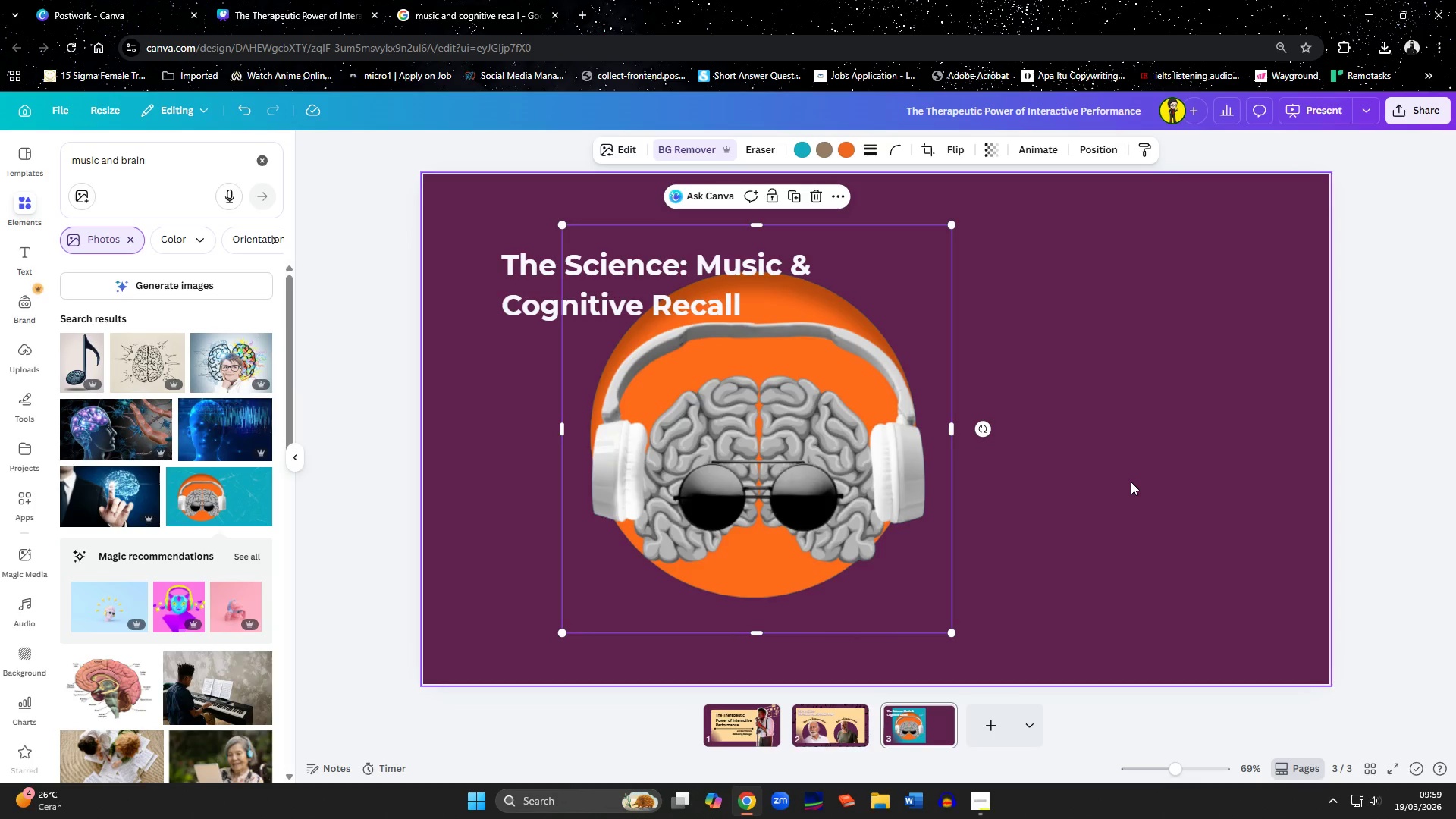 
left_click_drag(start_coordinate=[855, 518], to_coordinate=[1190, 507])
 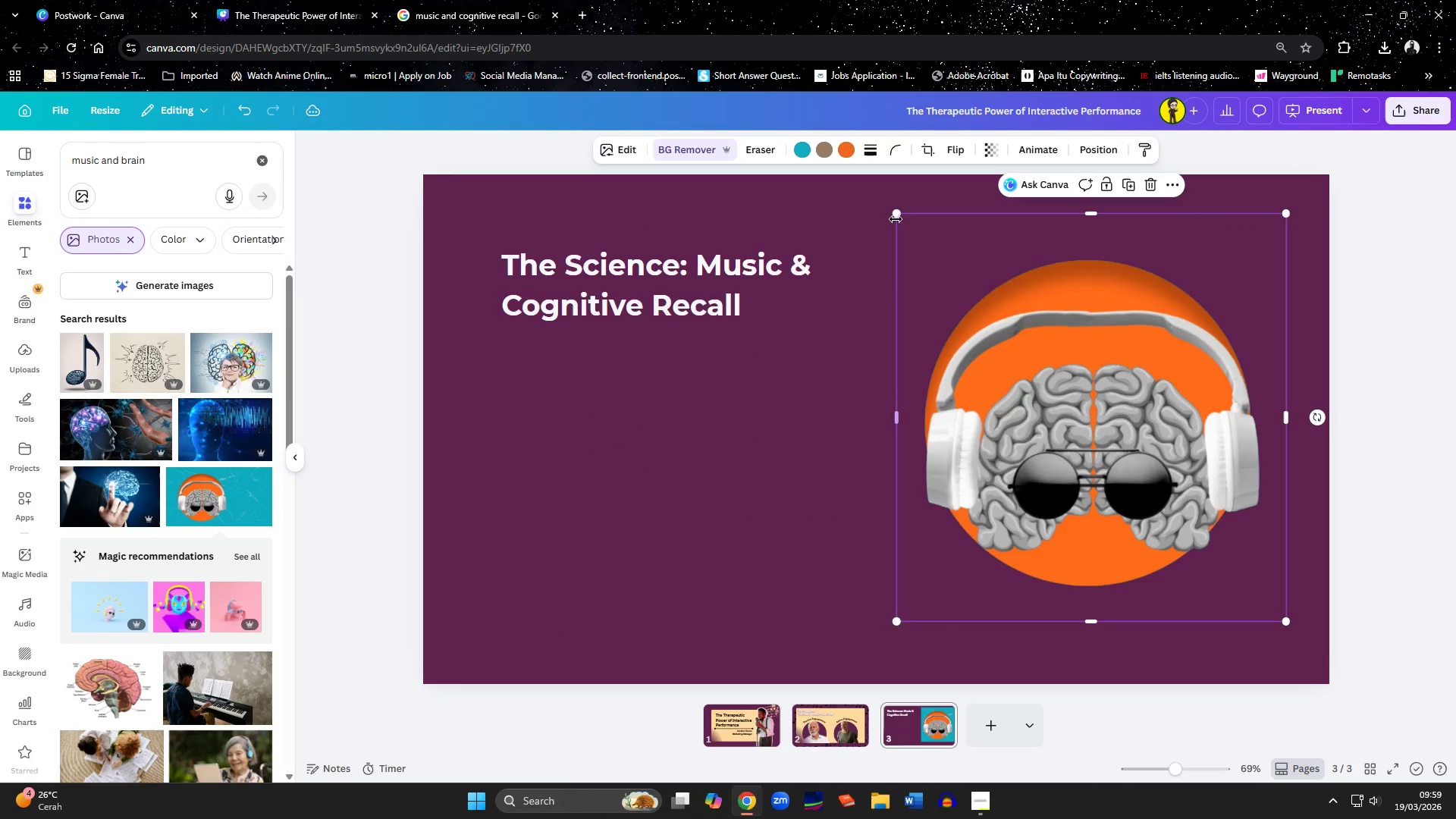 
left_click_drag(start_coordinate=[896, 218], to_coordinate=[794, 175])
 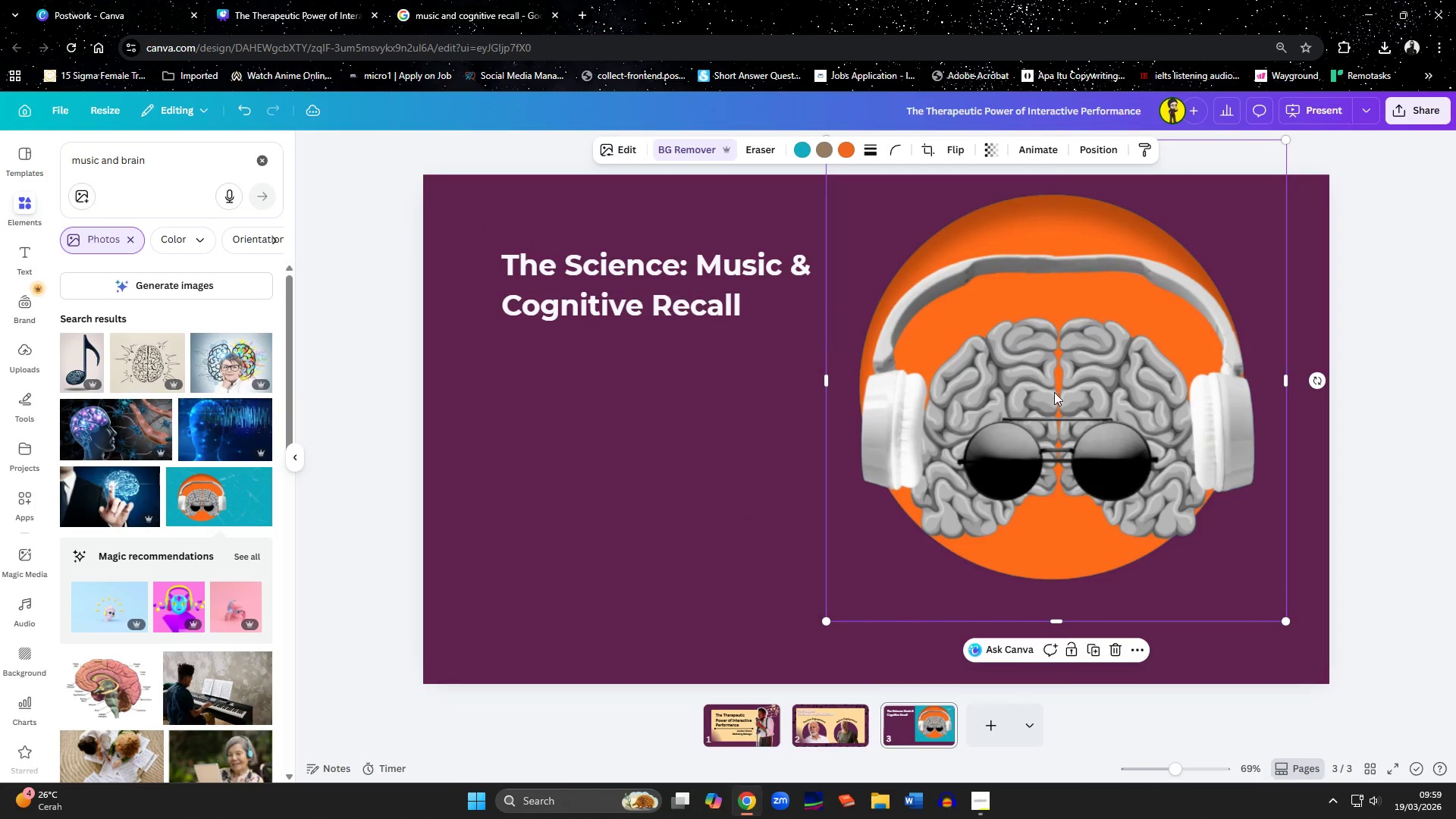 
left_click_drag(start_coordinate=[1069, 406], to_coordinate=[1108, 447])
 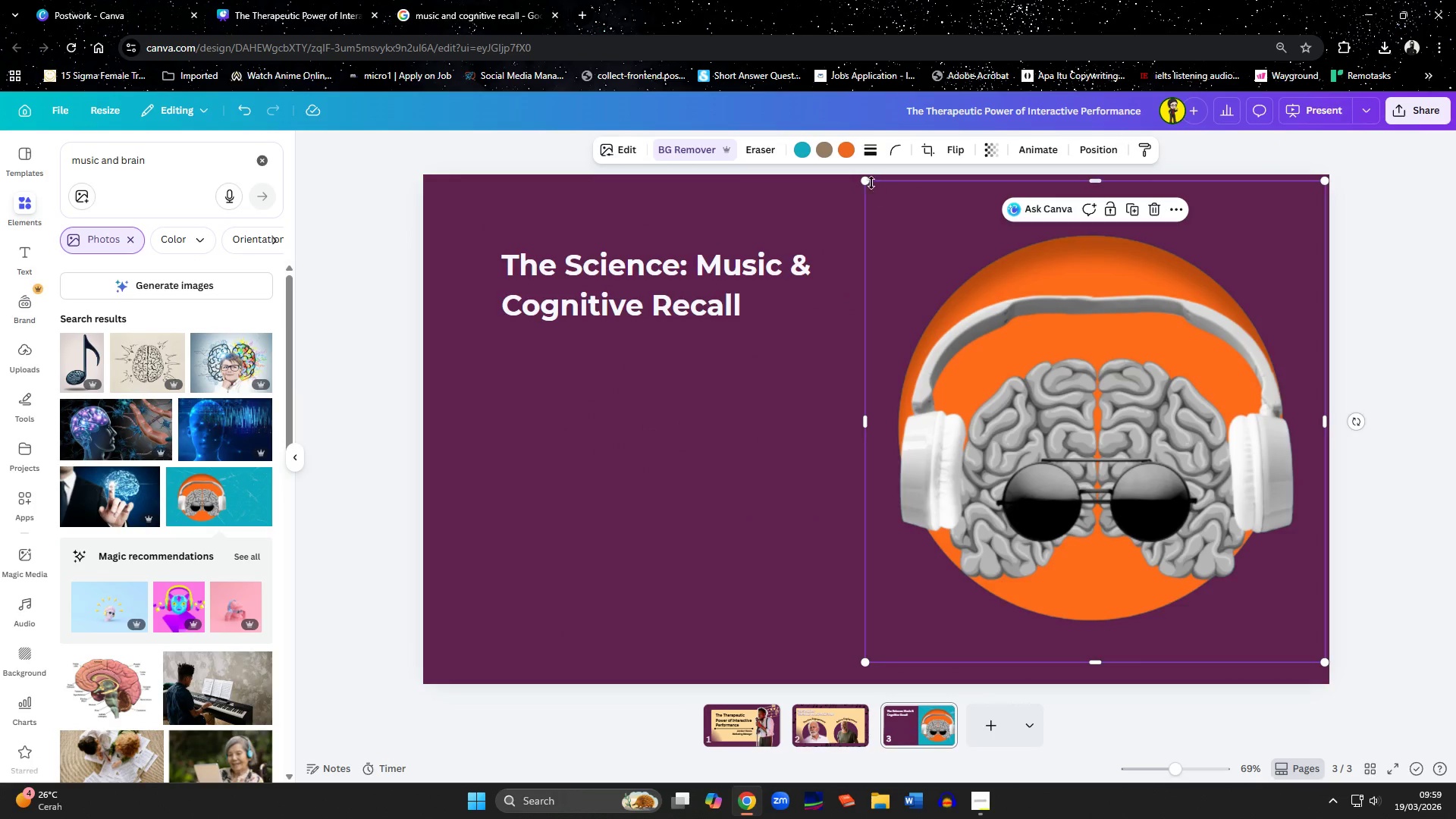 
left_click_drag(start_coordinate=[869, 182], to_coordinate=[918, 218])
 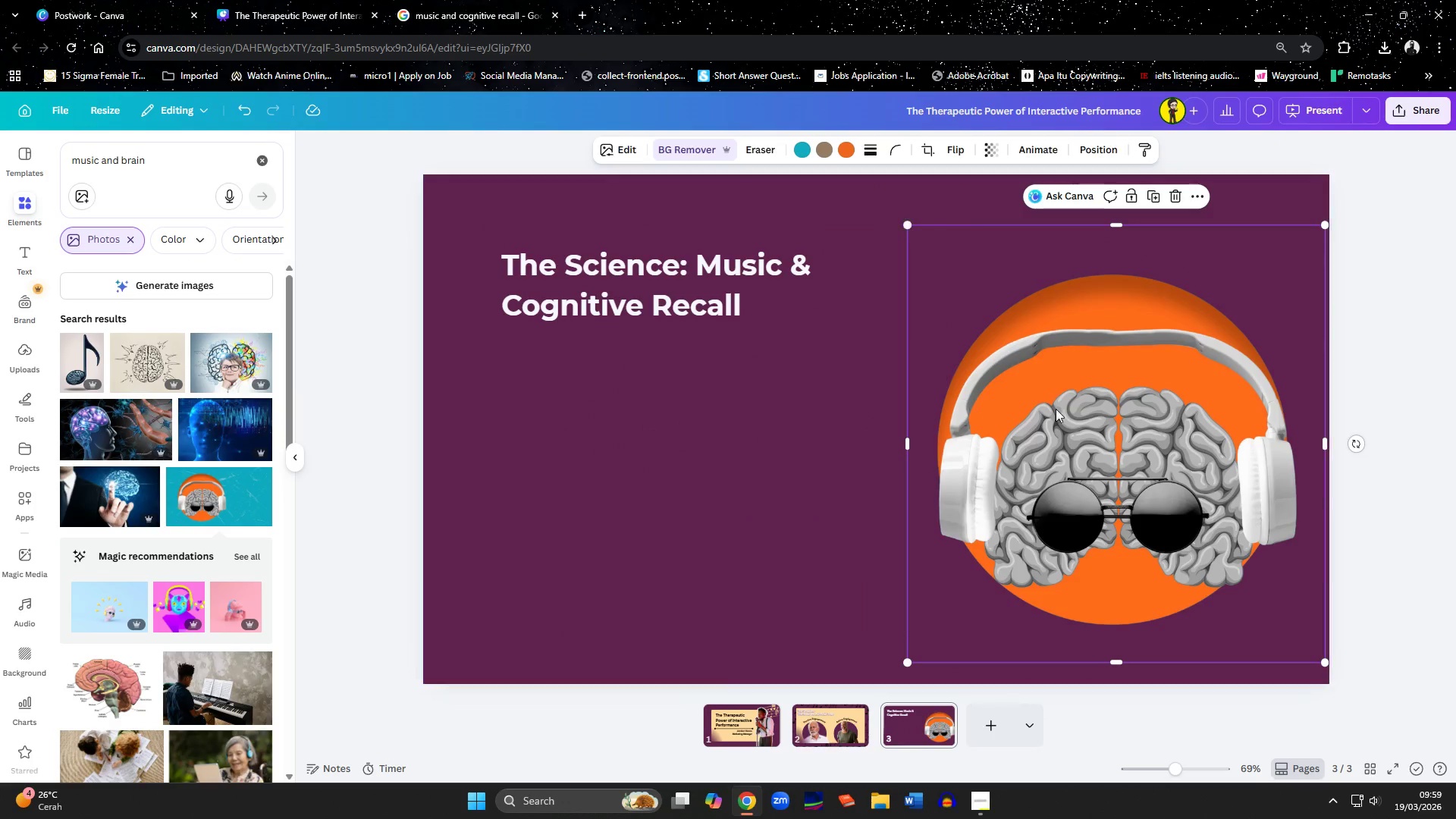 
left_click_drag(start_coordinate=[1068, 428], to_coordinate=[1047, 405])
 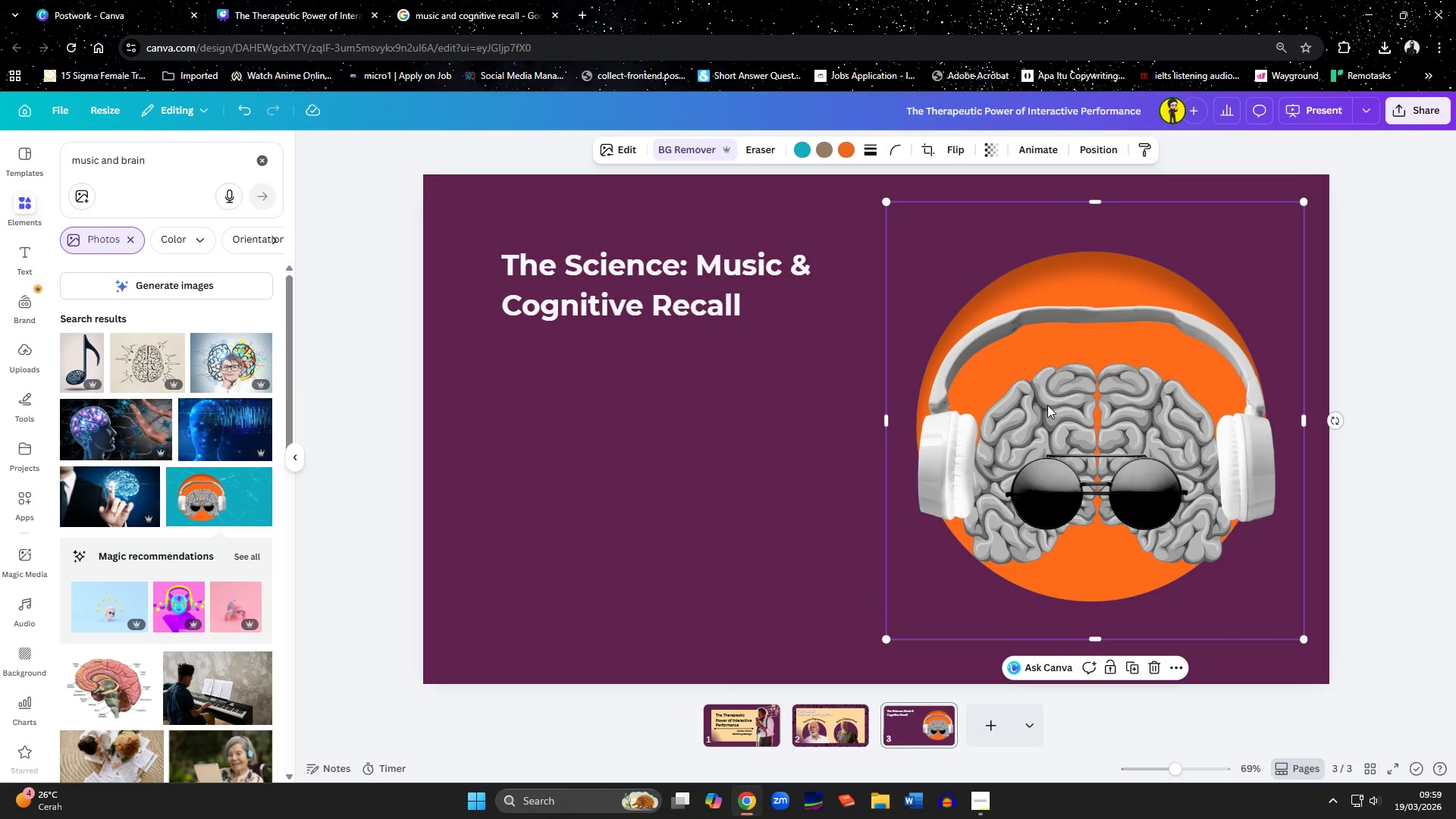 
left_click_drag(start_coordinate=[1047, 405], to_coordinate=[1053, 405])
 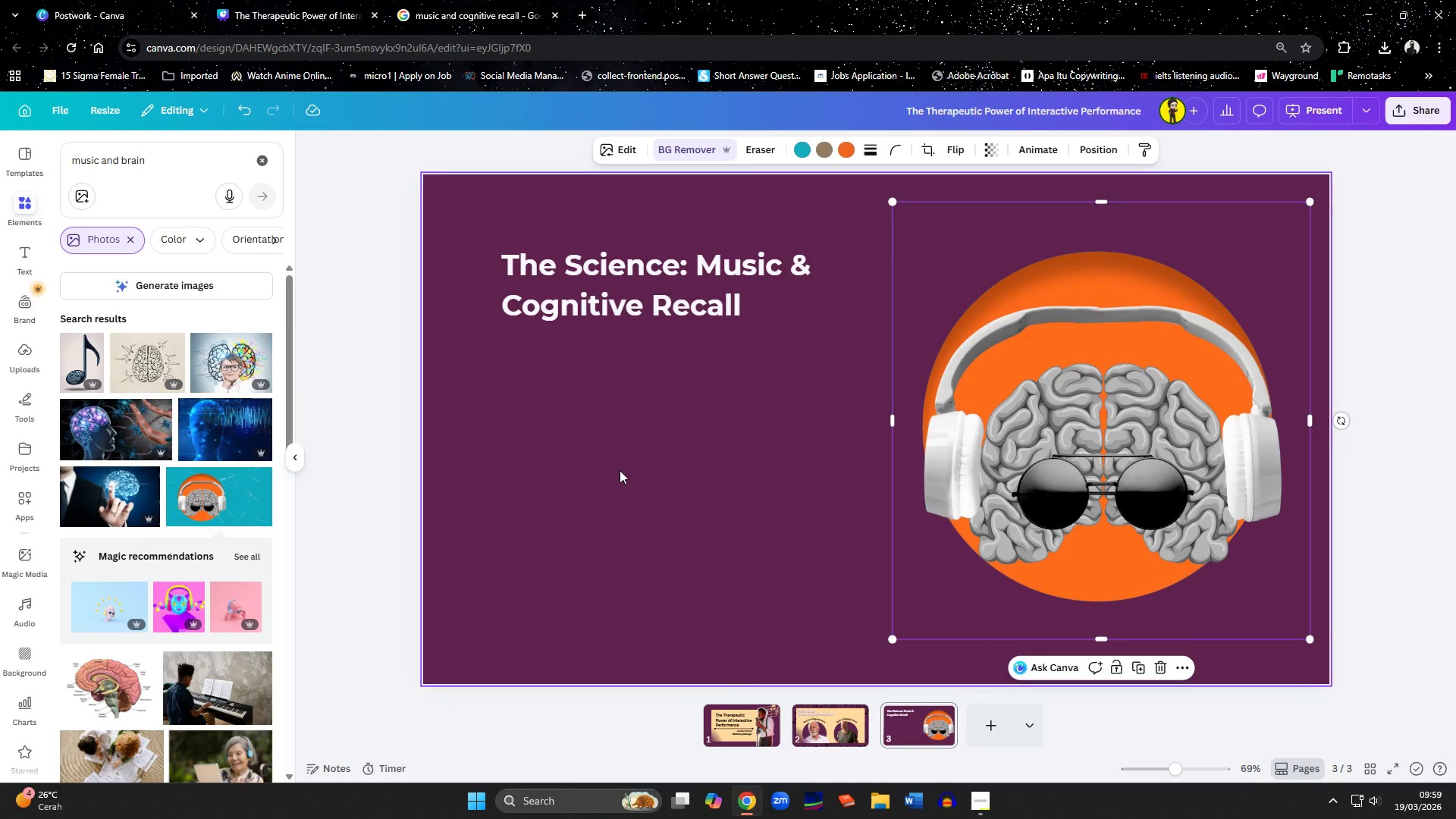 
left_click([620, 470])
 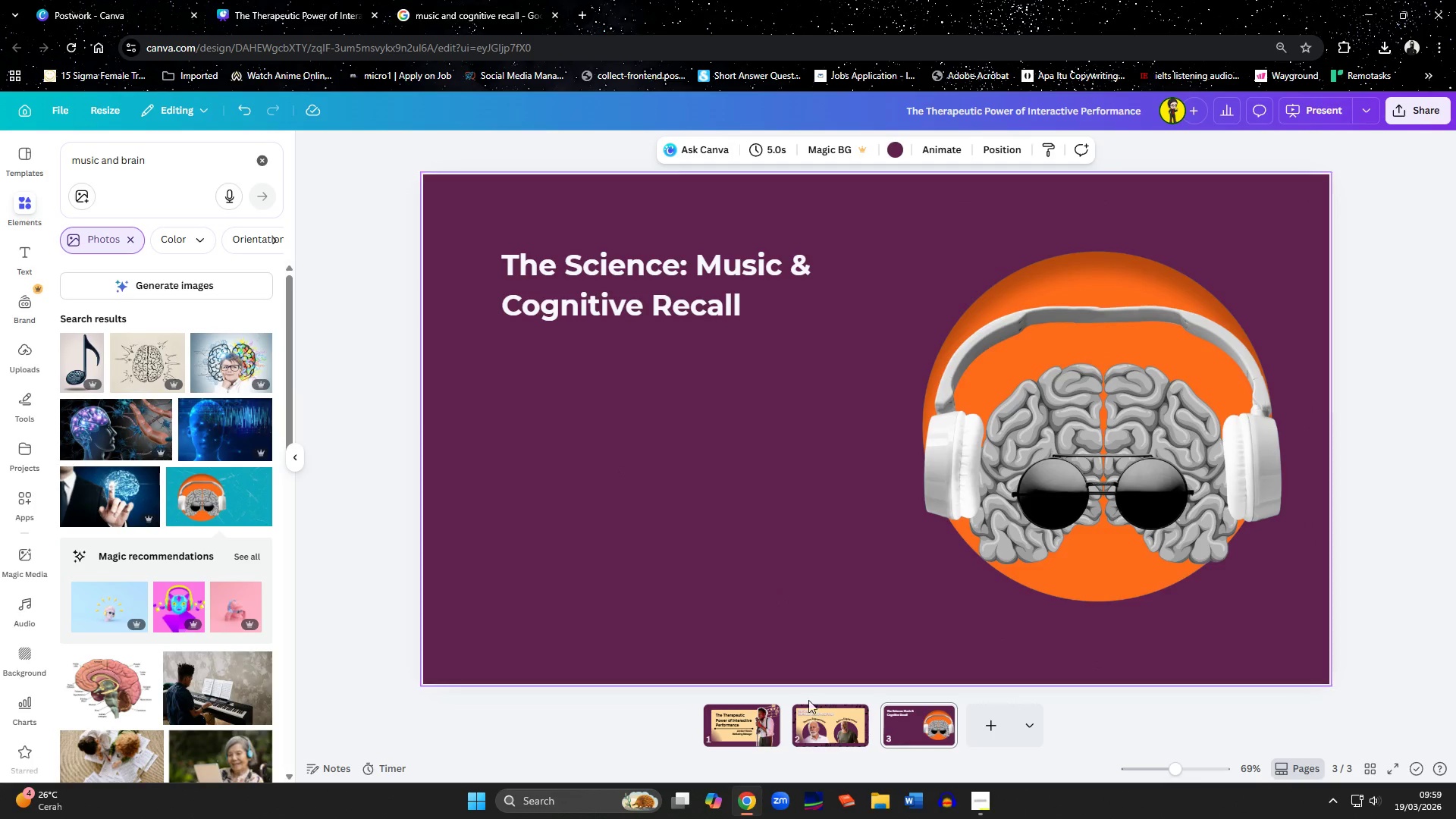 
left_click([818, 717])
 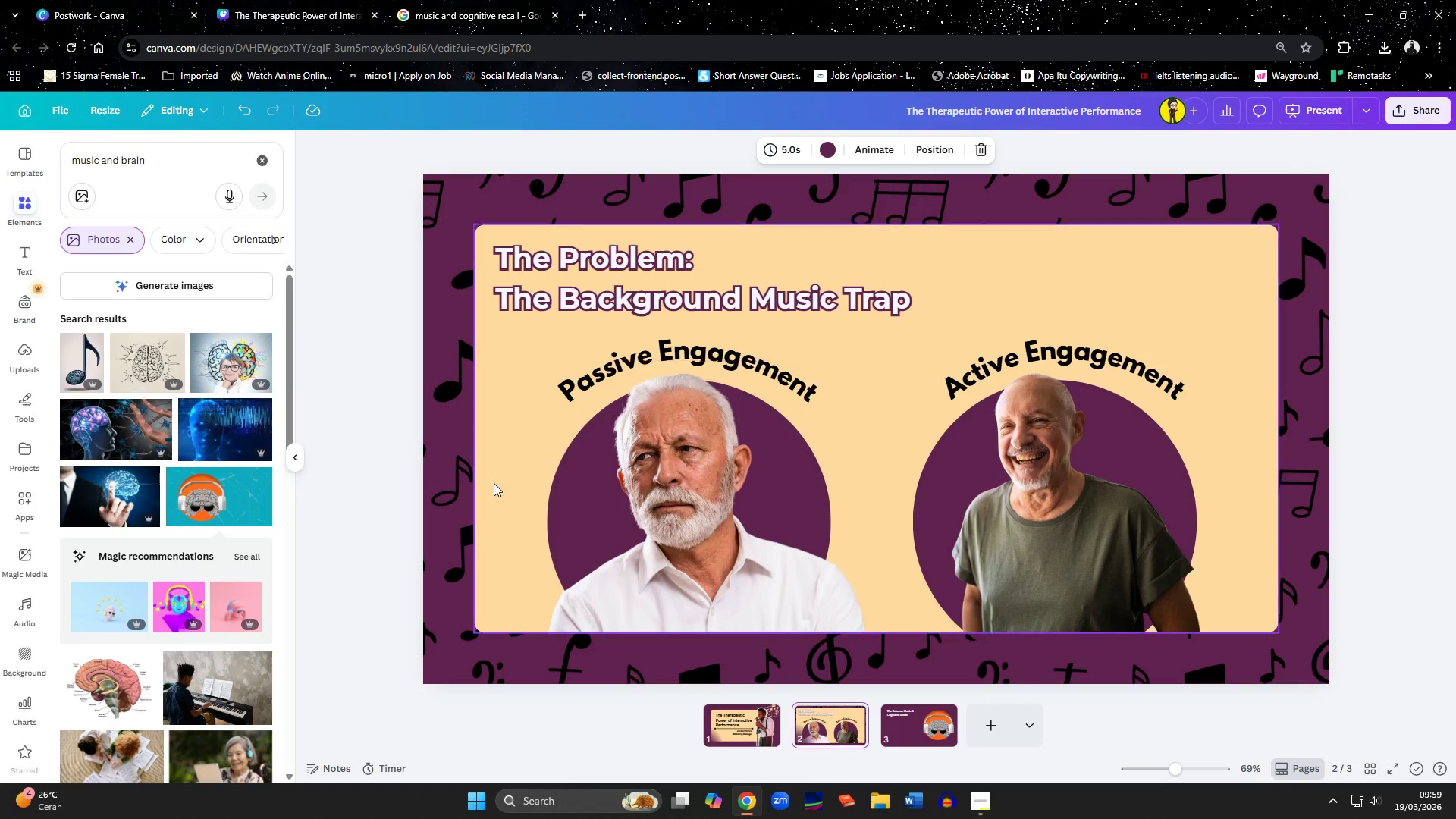 
left_click([488, 481])
 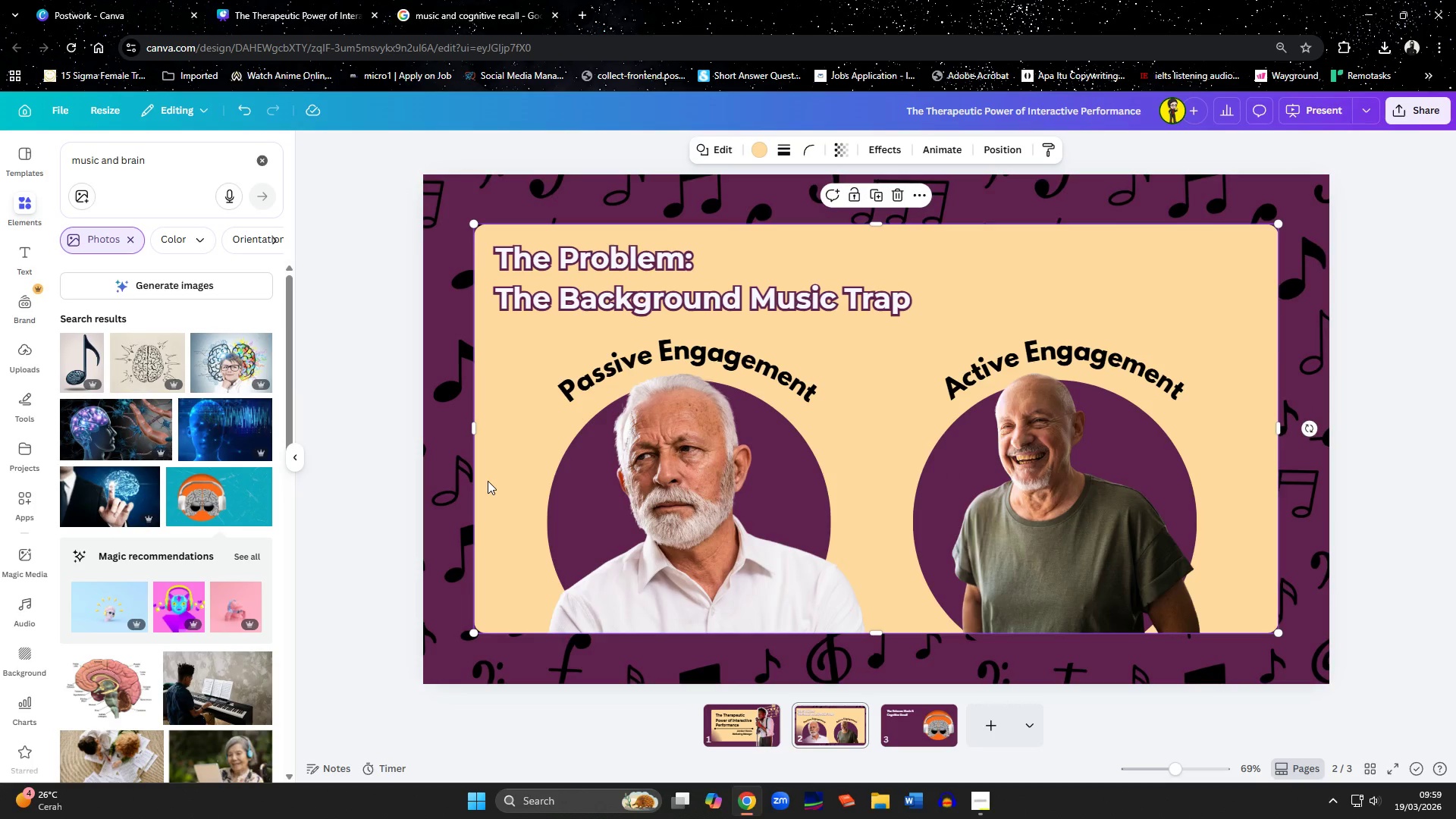 
key(Control+C)
 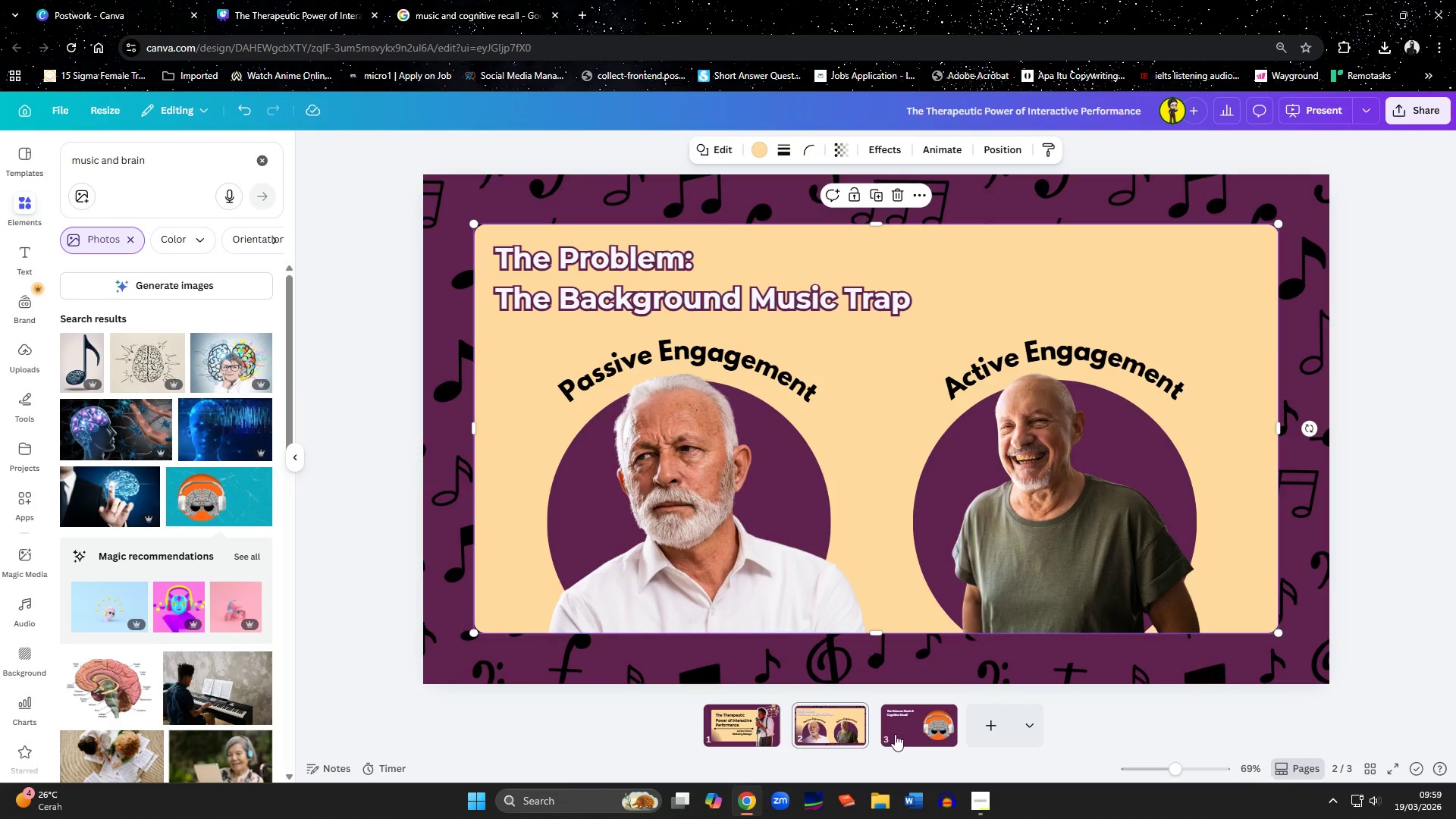 
left_click([907, 737])
 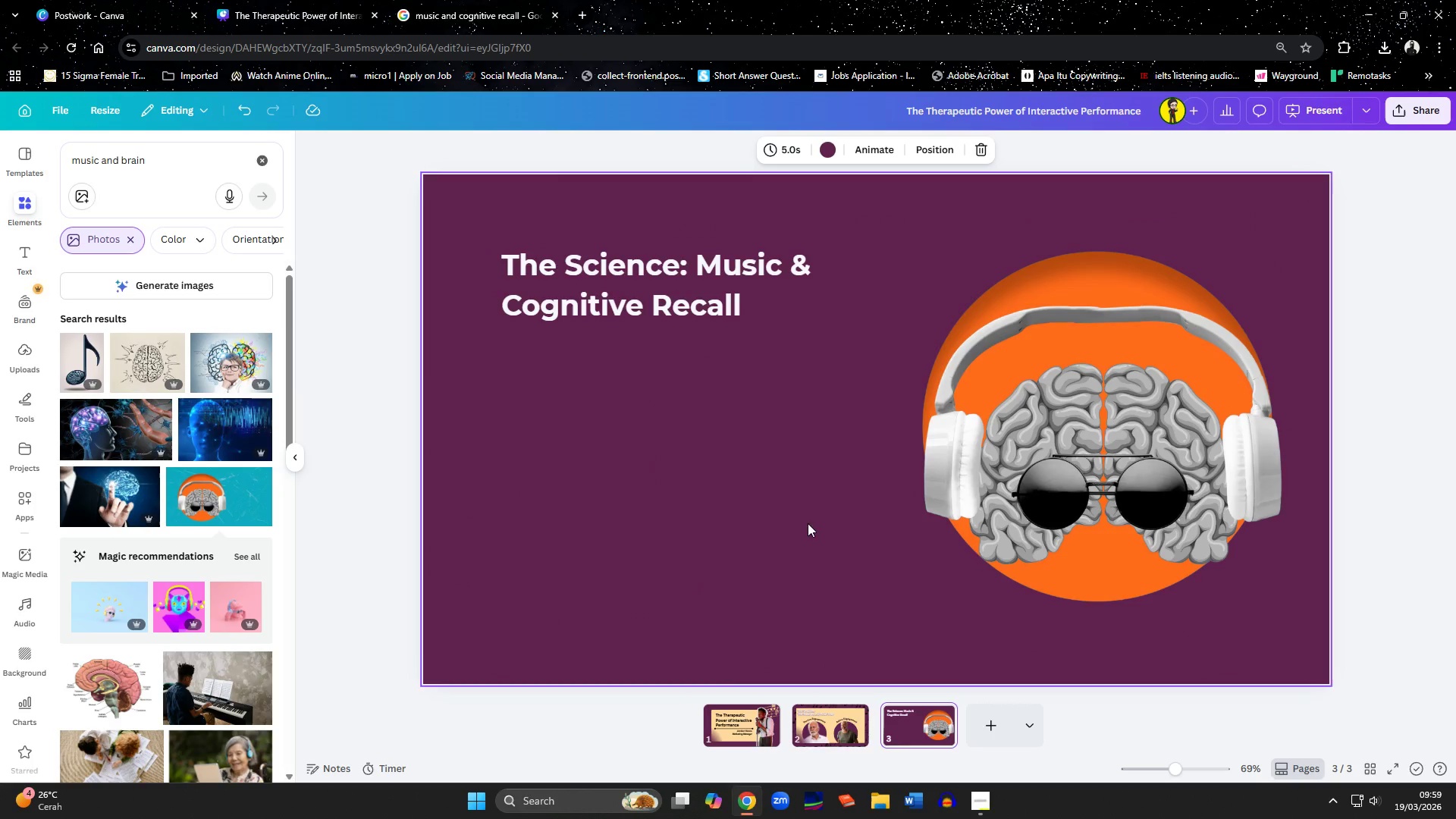 
left_click([698, 488])
 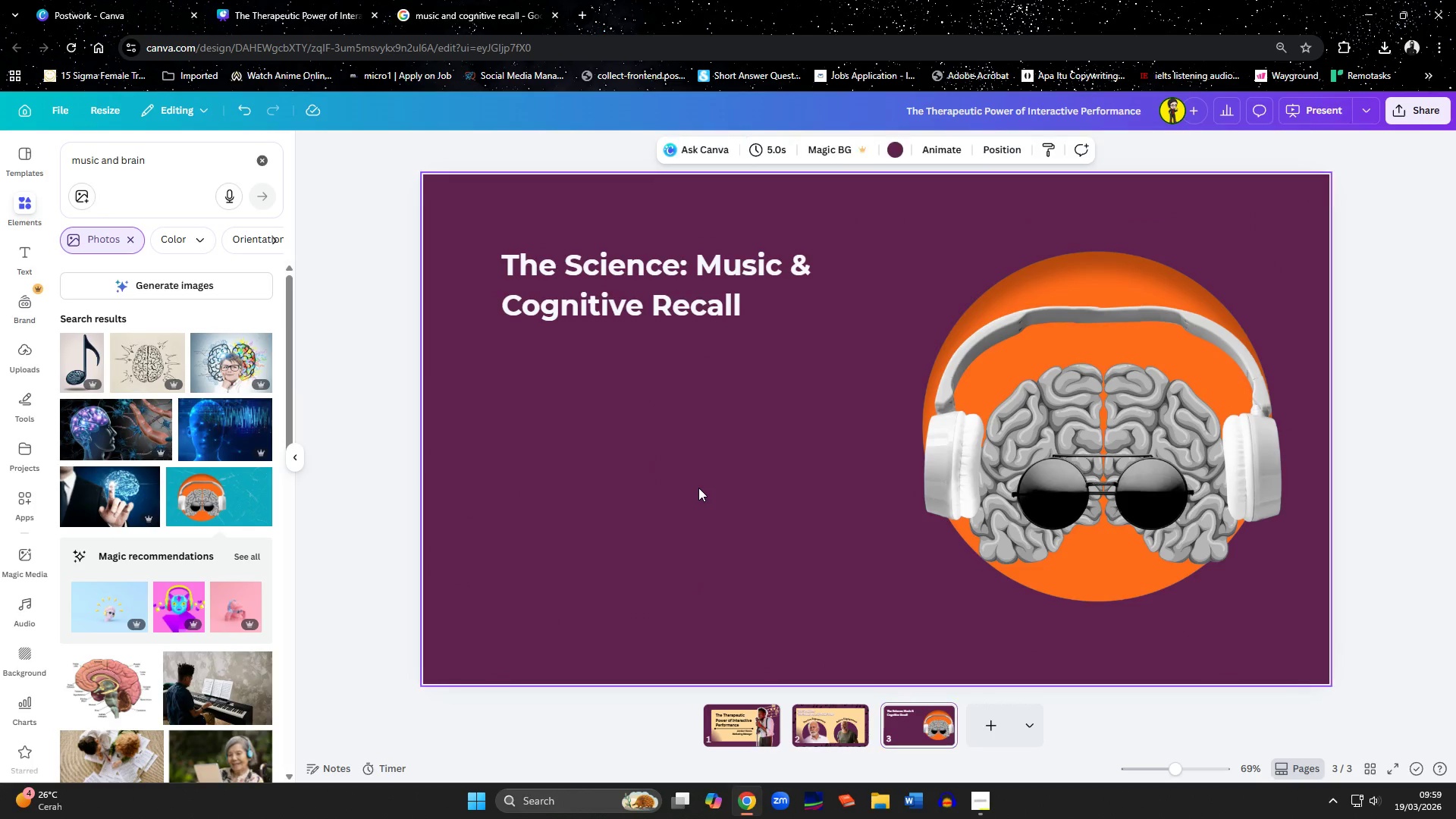 
key(Control+ControlLeft)
 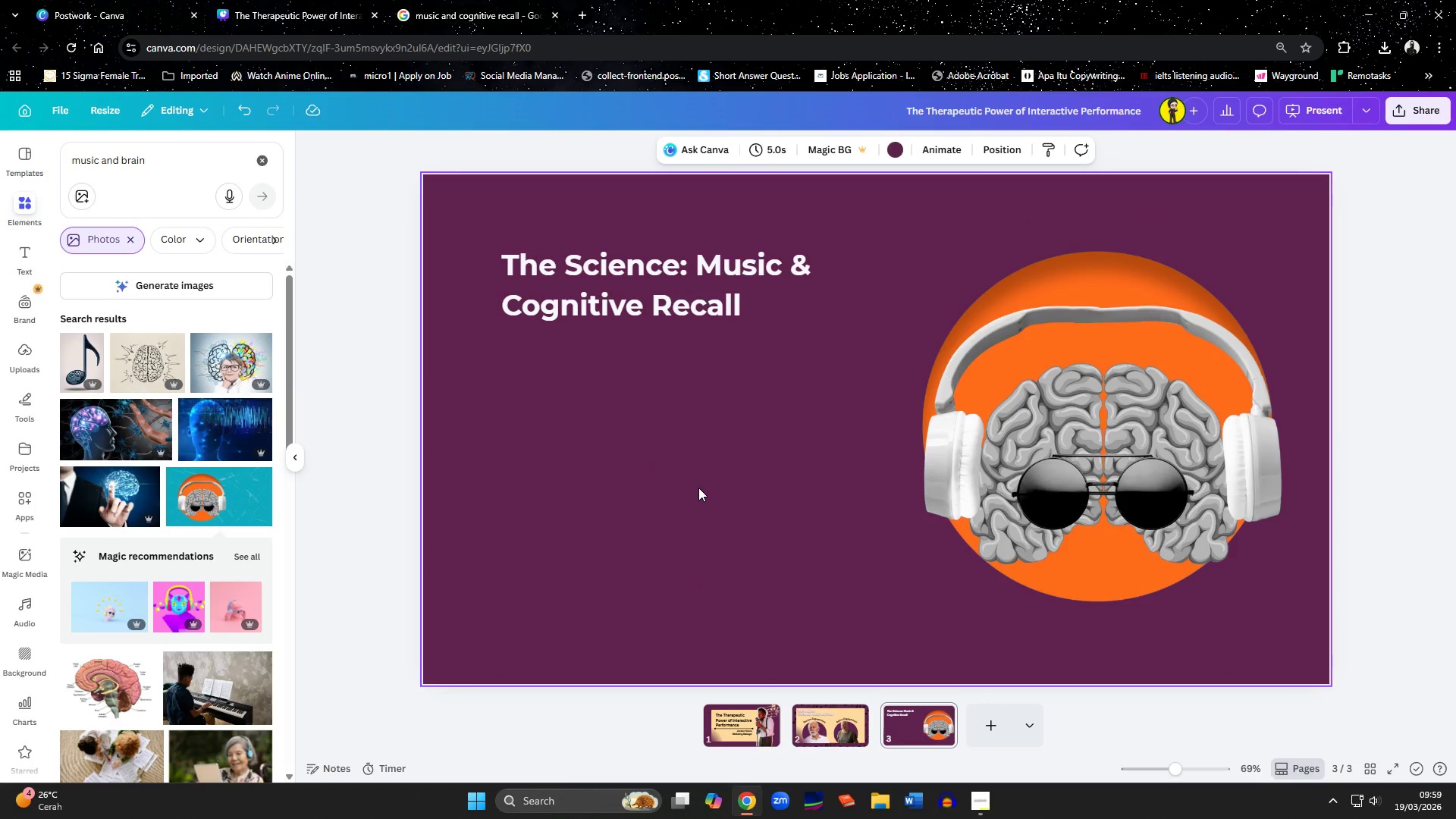 
key(Control+V)
 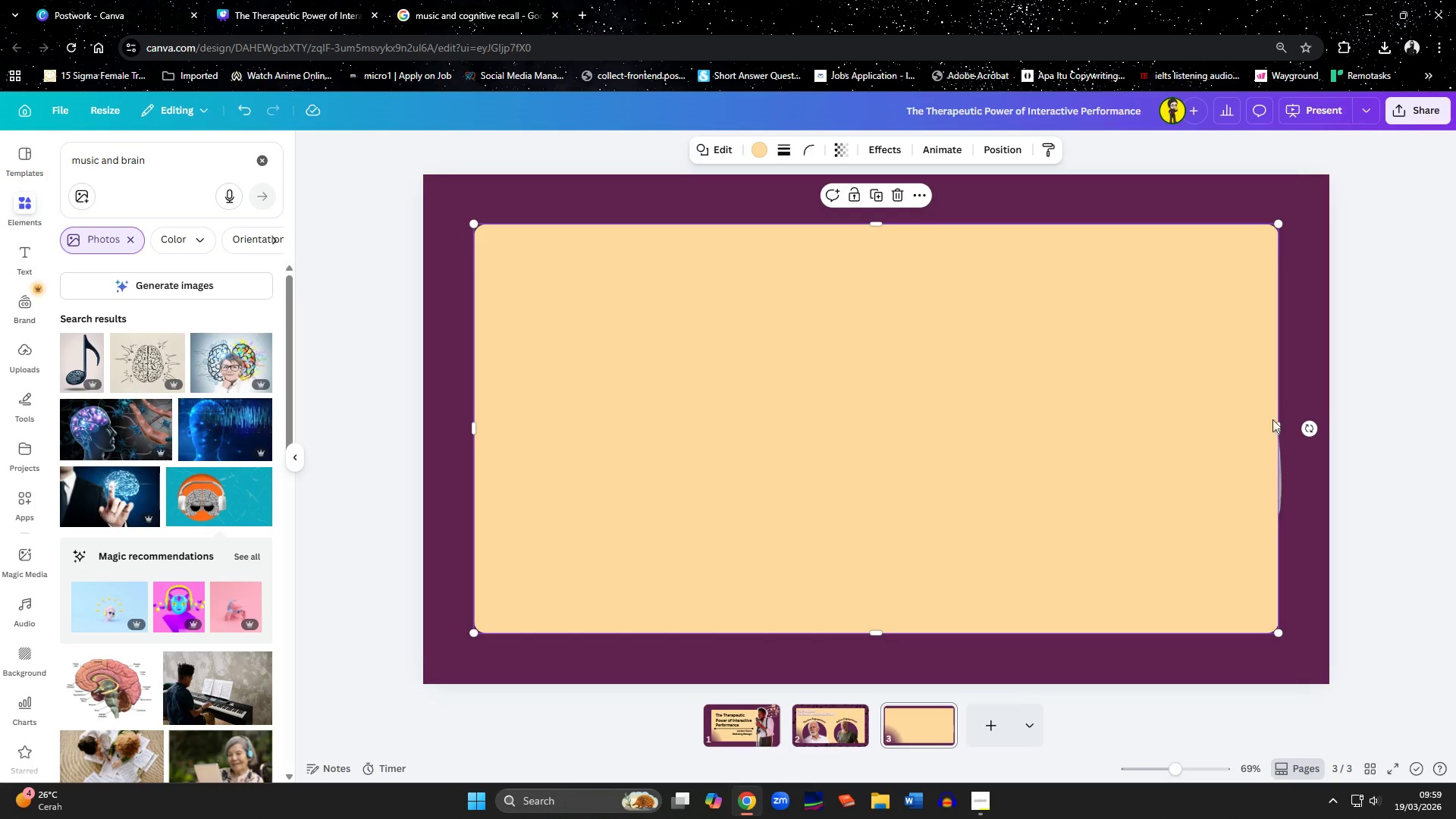 
left_click_drag(start_coordinate=[1281, 425], to_coordinate=[908, 435])
 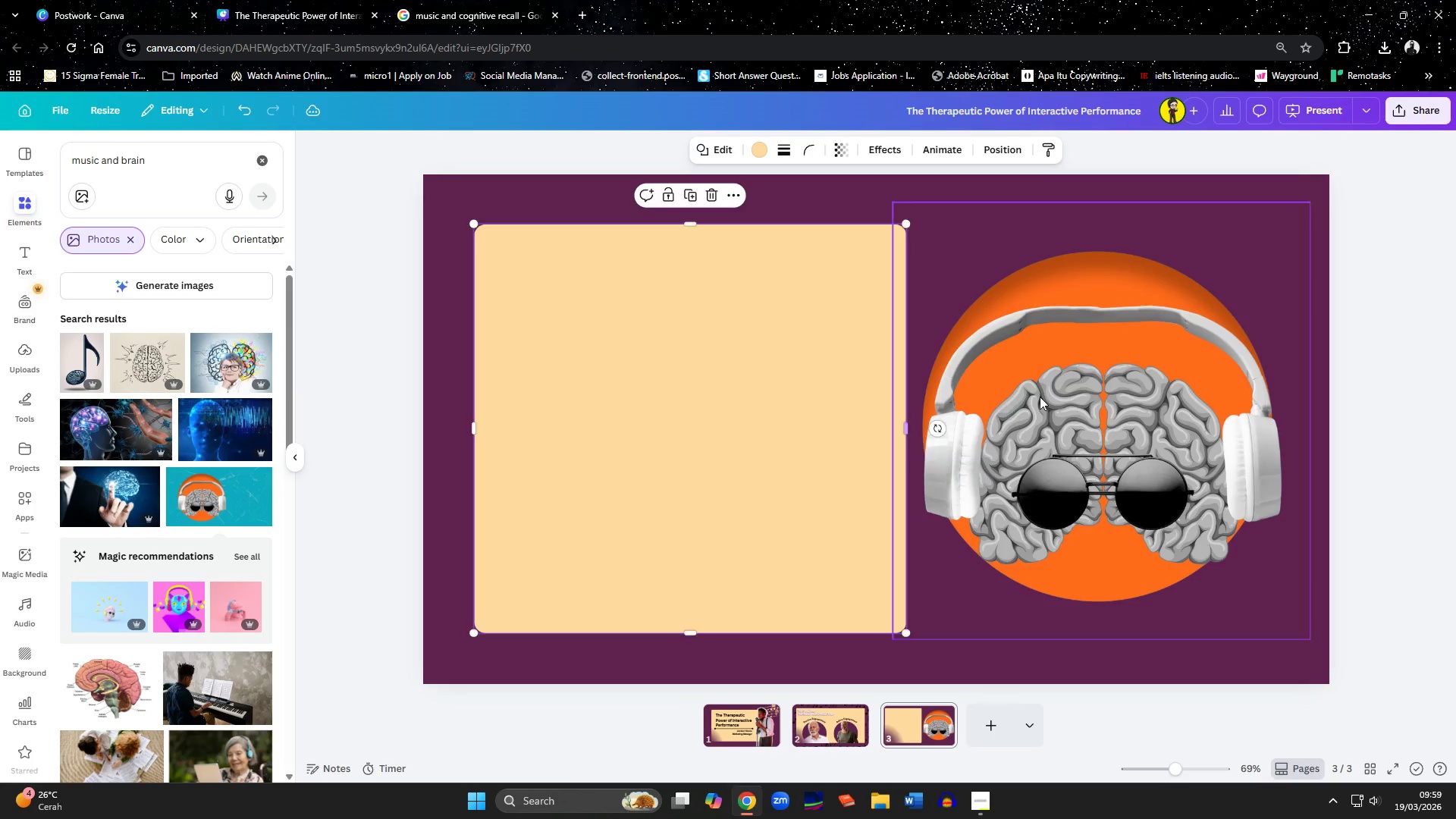 
left_click([1040, 397])
 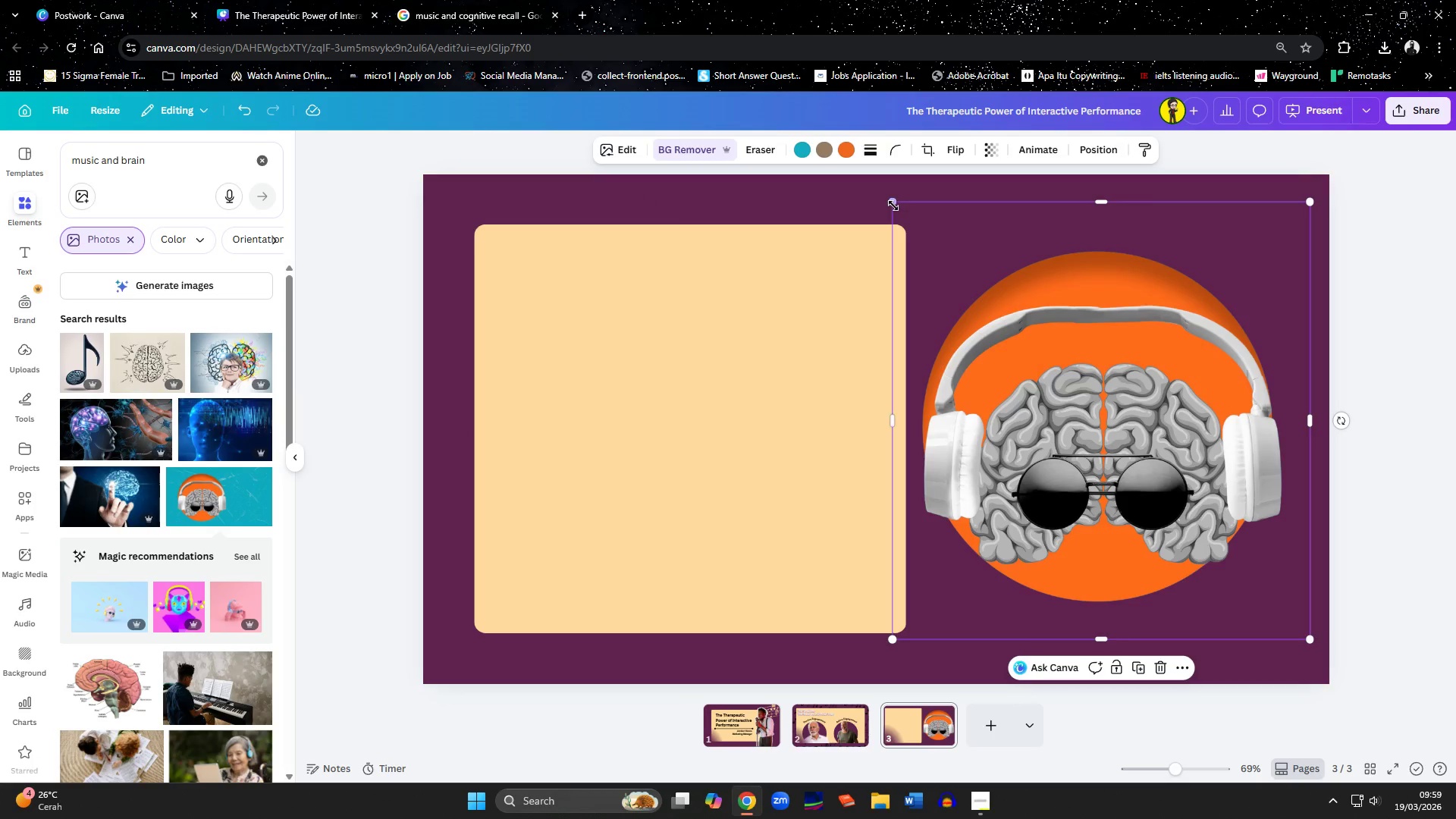 
left_click_drag(start_coordinate=[893, 205], to_coordinate=[908, 215])
 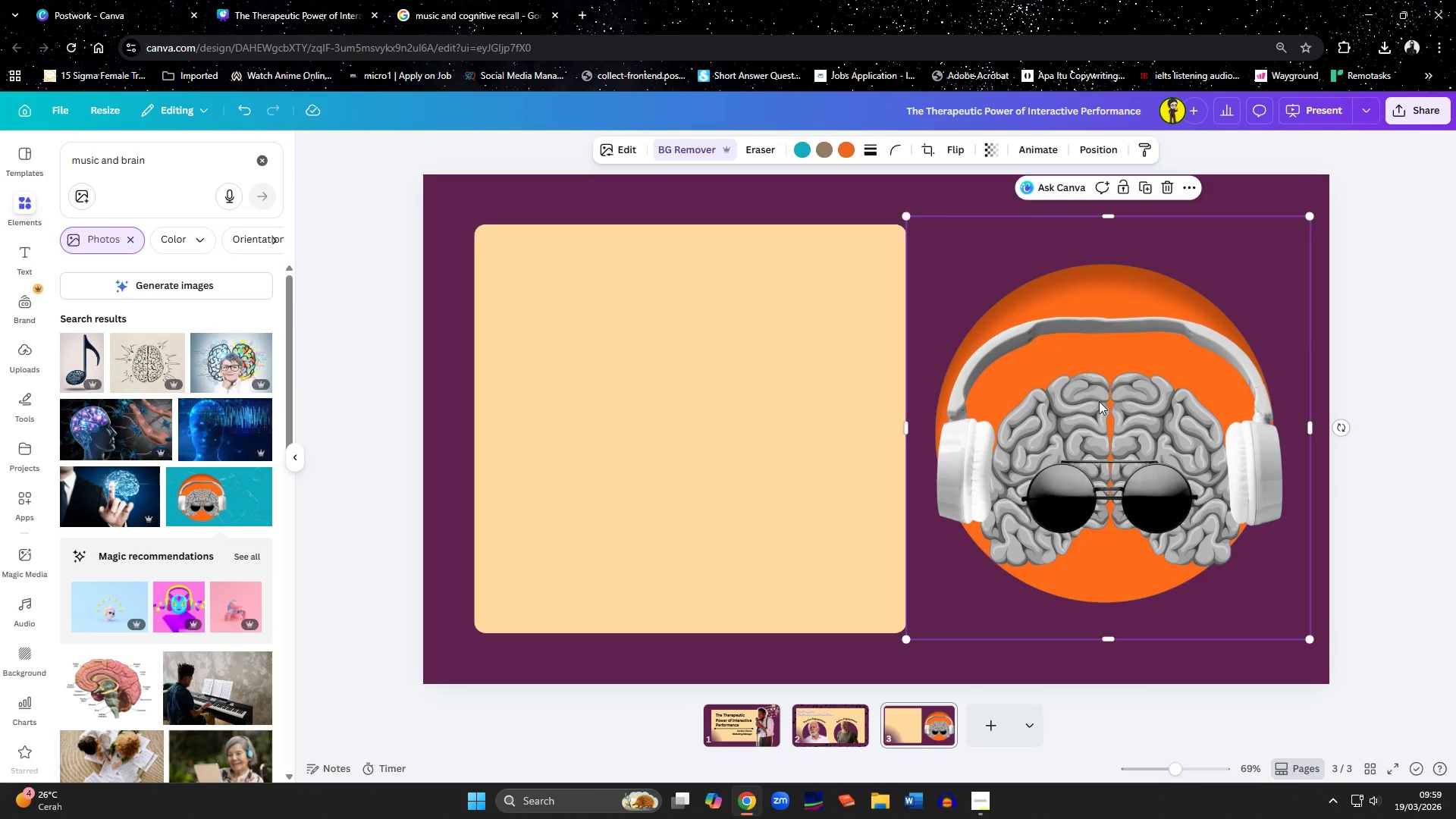 
left_click_drag(start_coordinate=[1099, 401], to_coordinate=[1105, 398])
 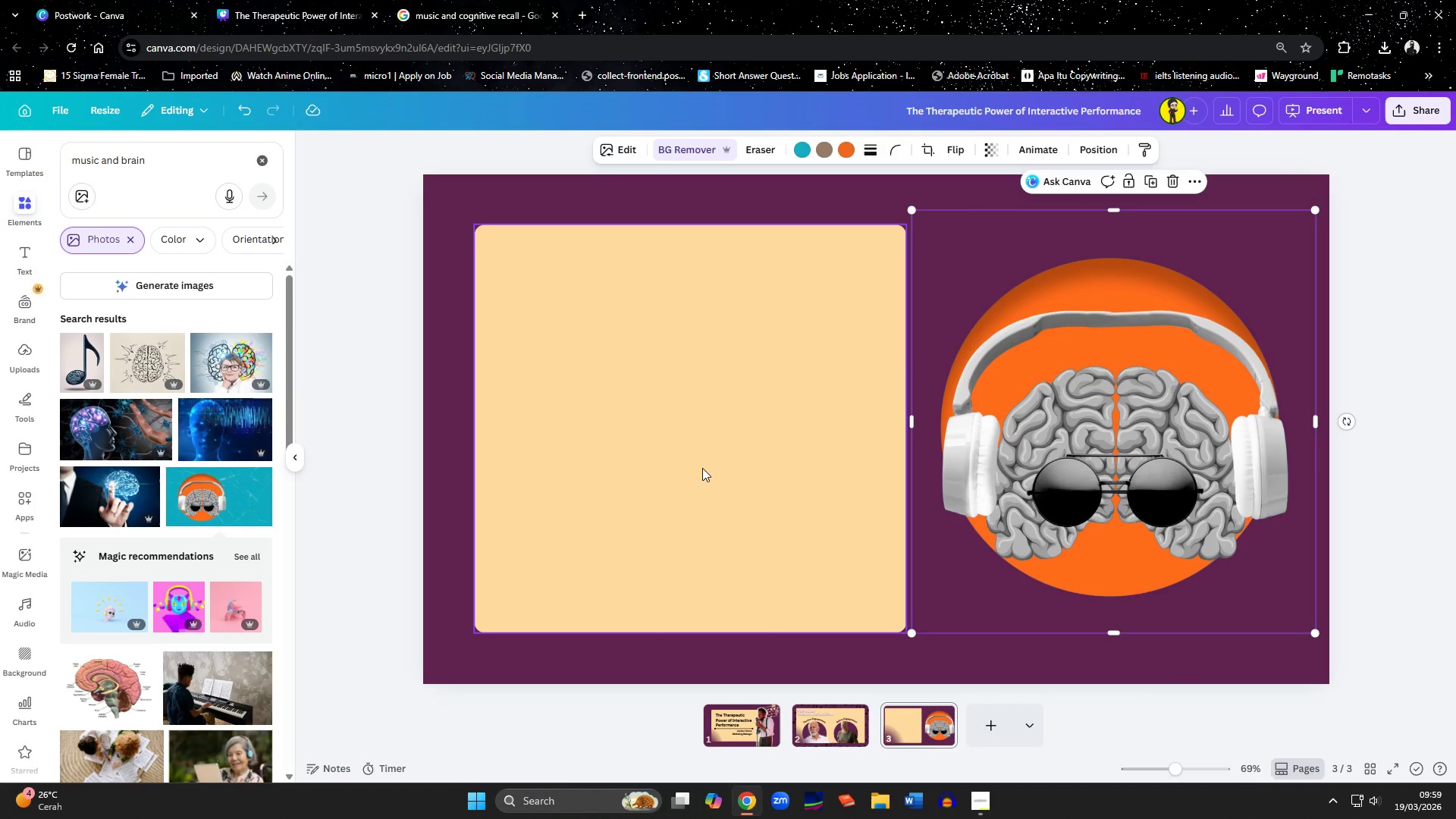 
left_click([702, 468])
 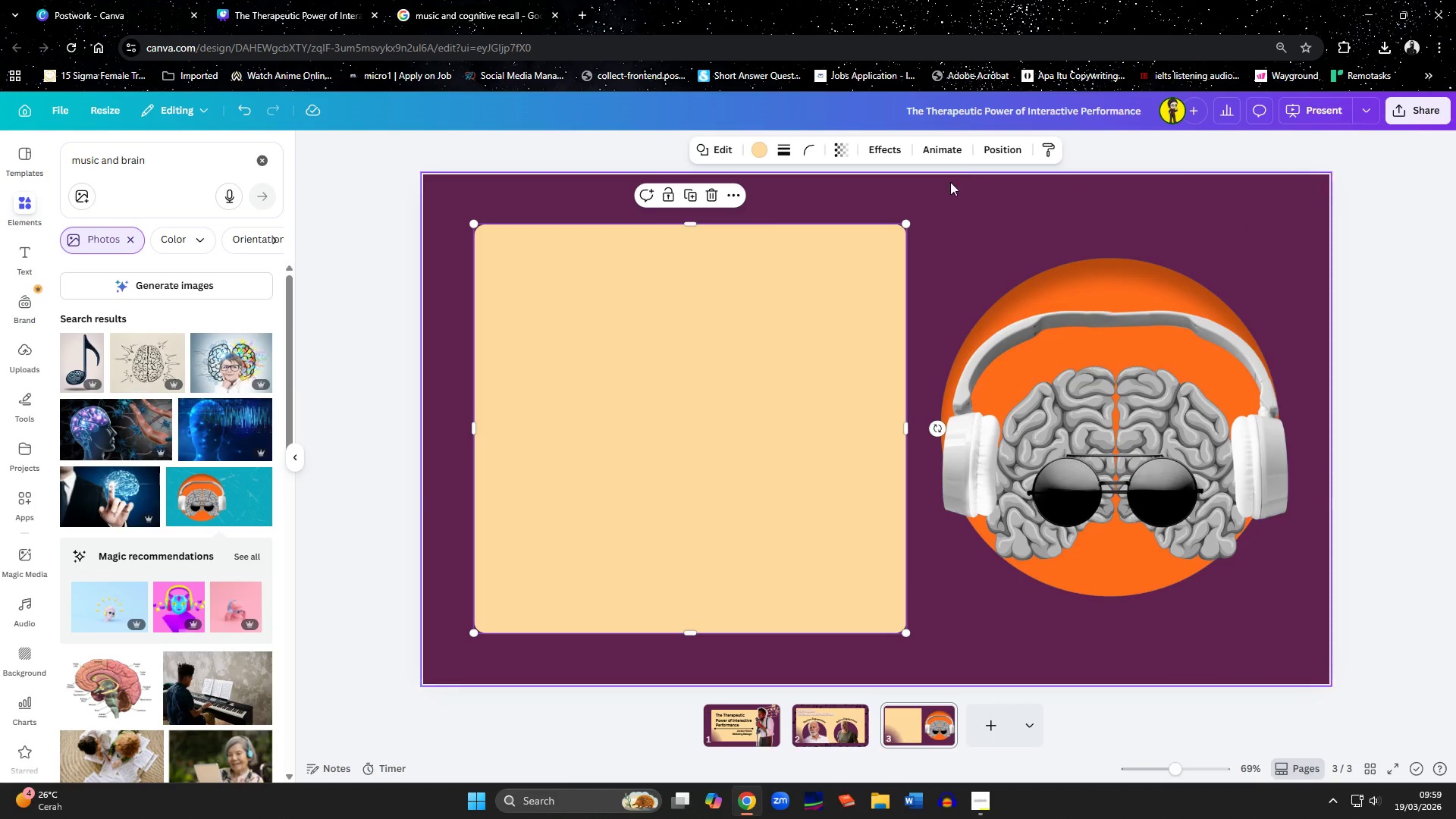 
left_click([987, 149])
 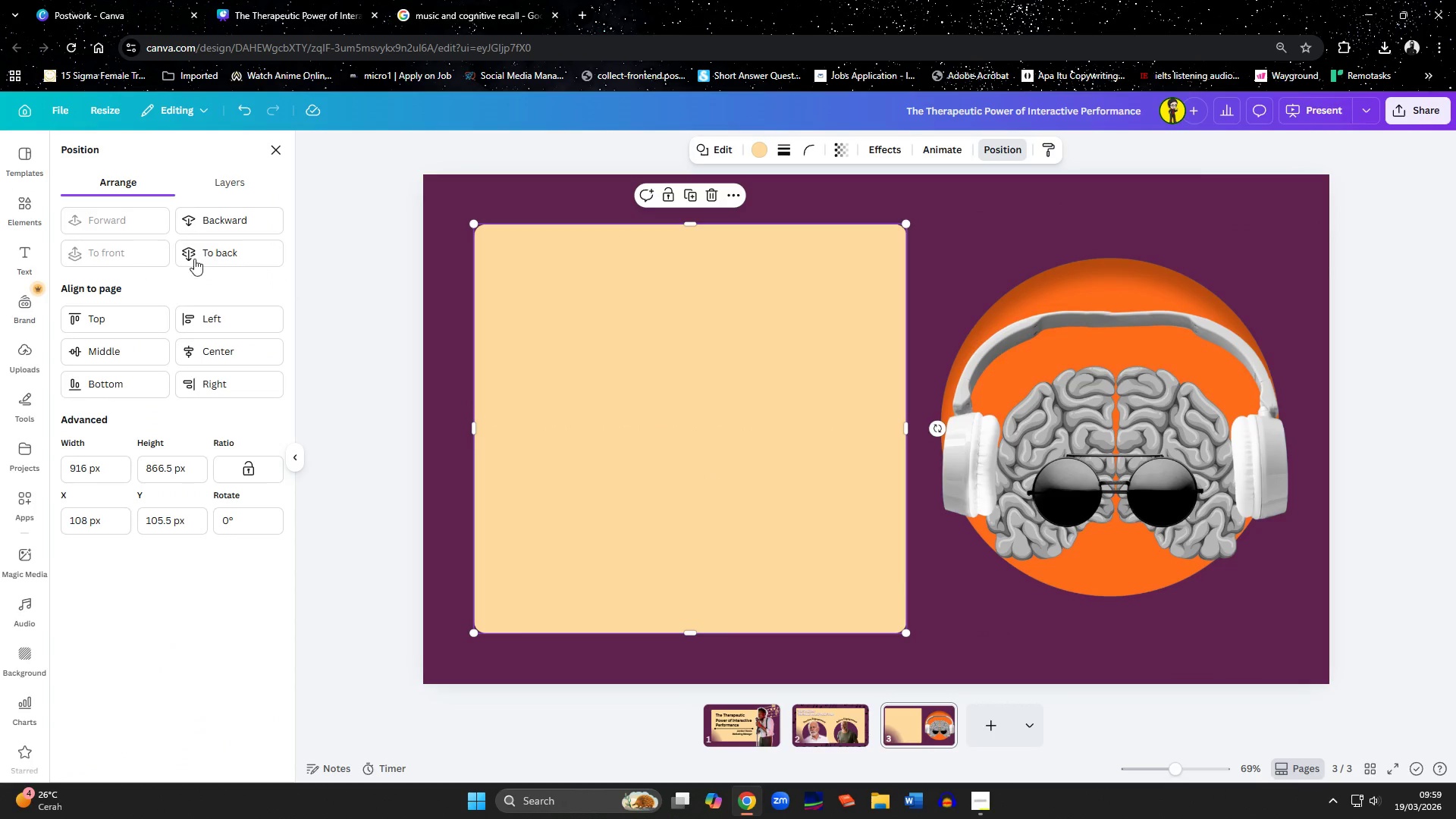 
left_click([206, 257])
 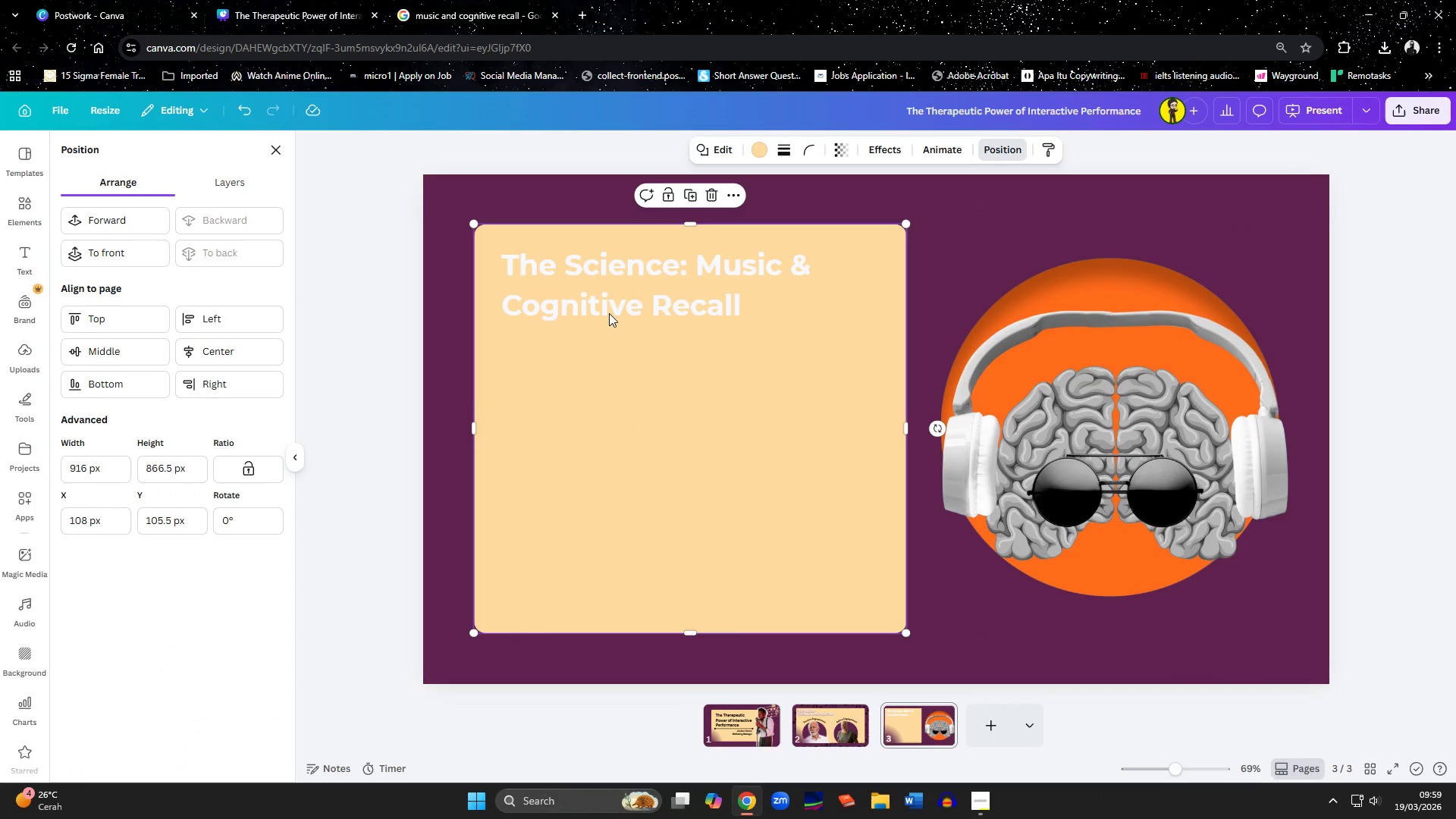 
left_click([606, 300])
 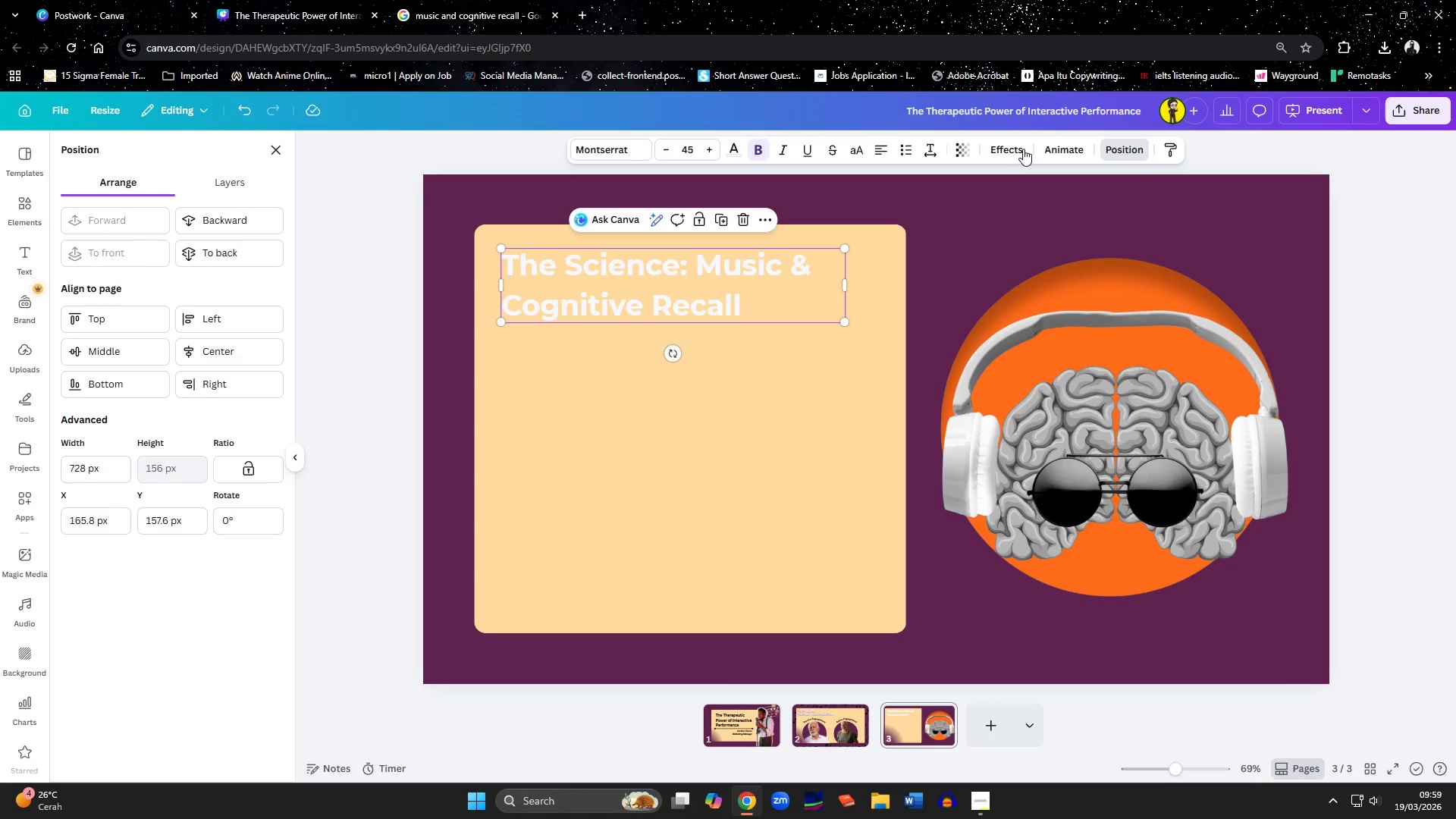 
left_click([1018, 149])
 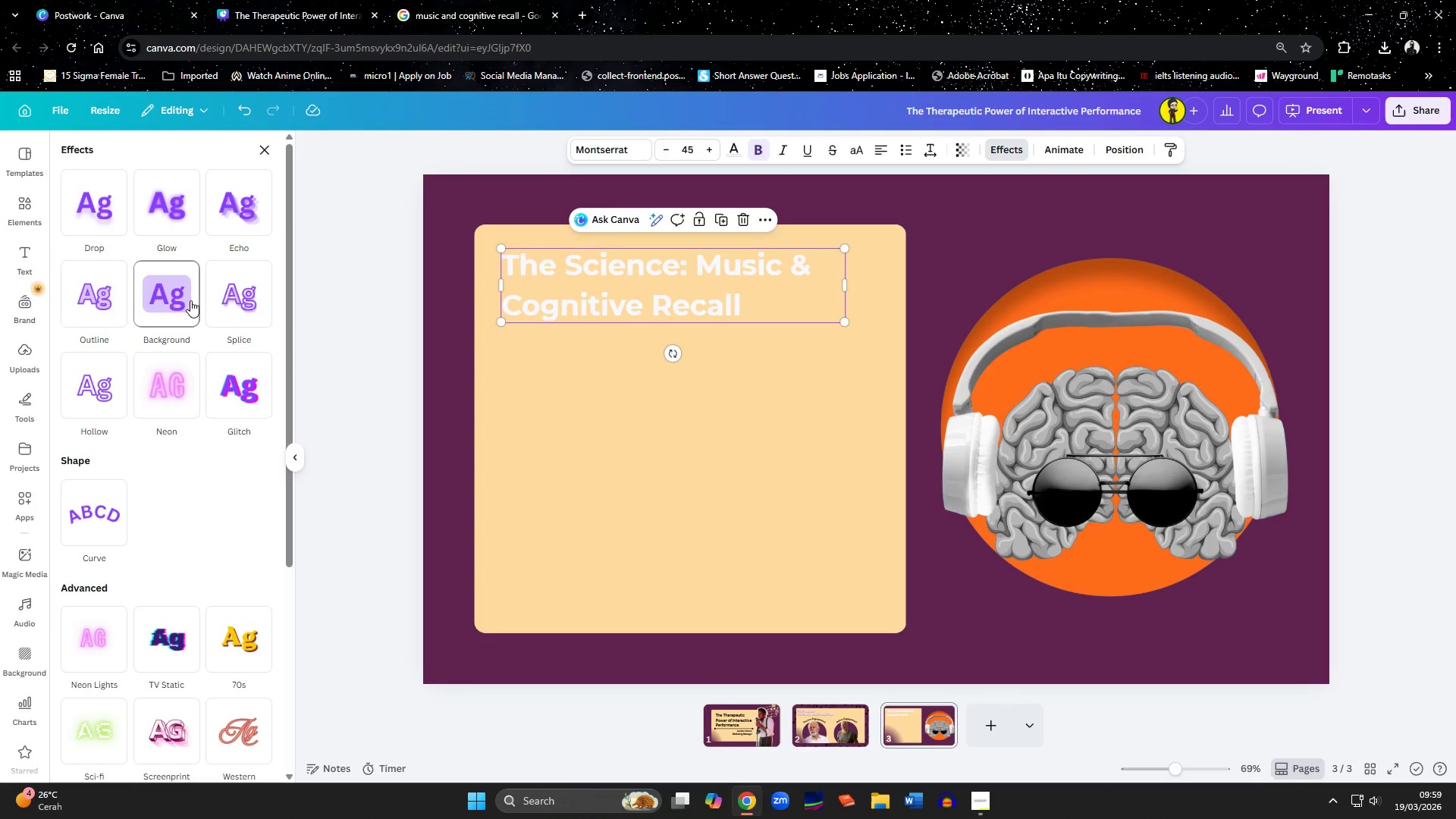 
left_click([110, 307])
 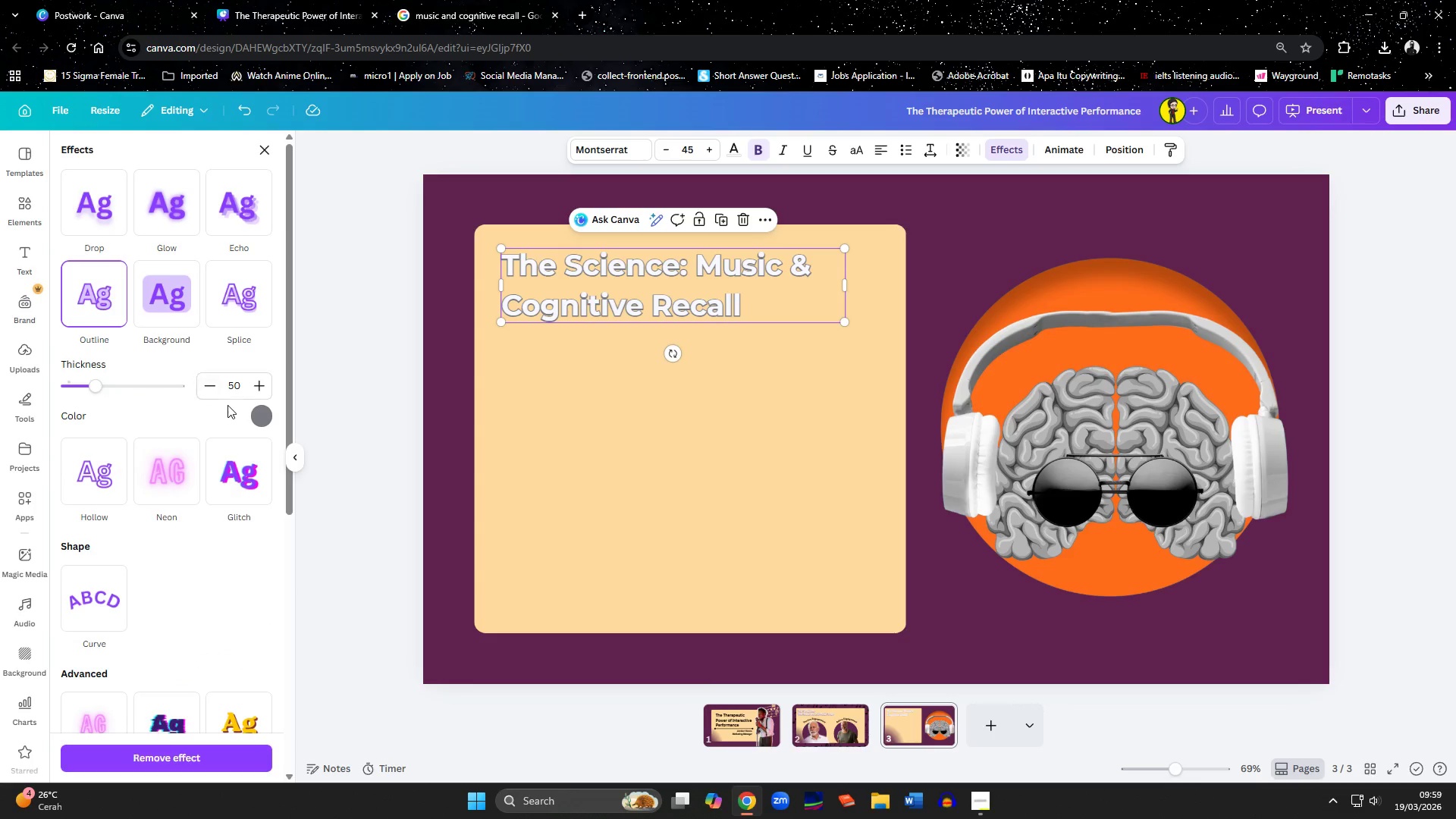 
left_click([250, 409])
 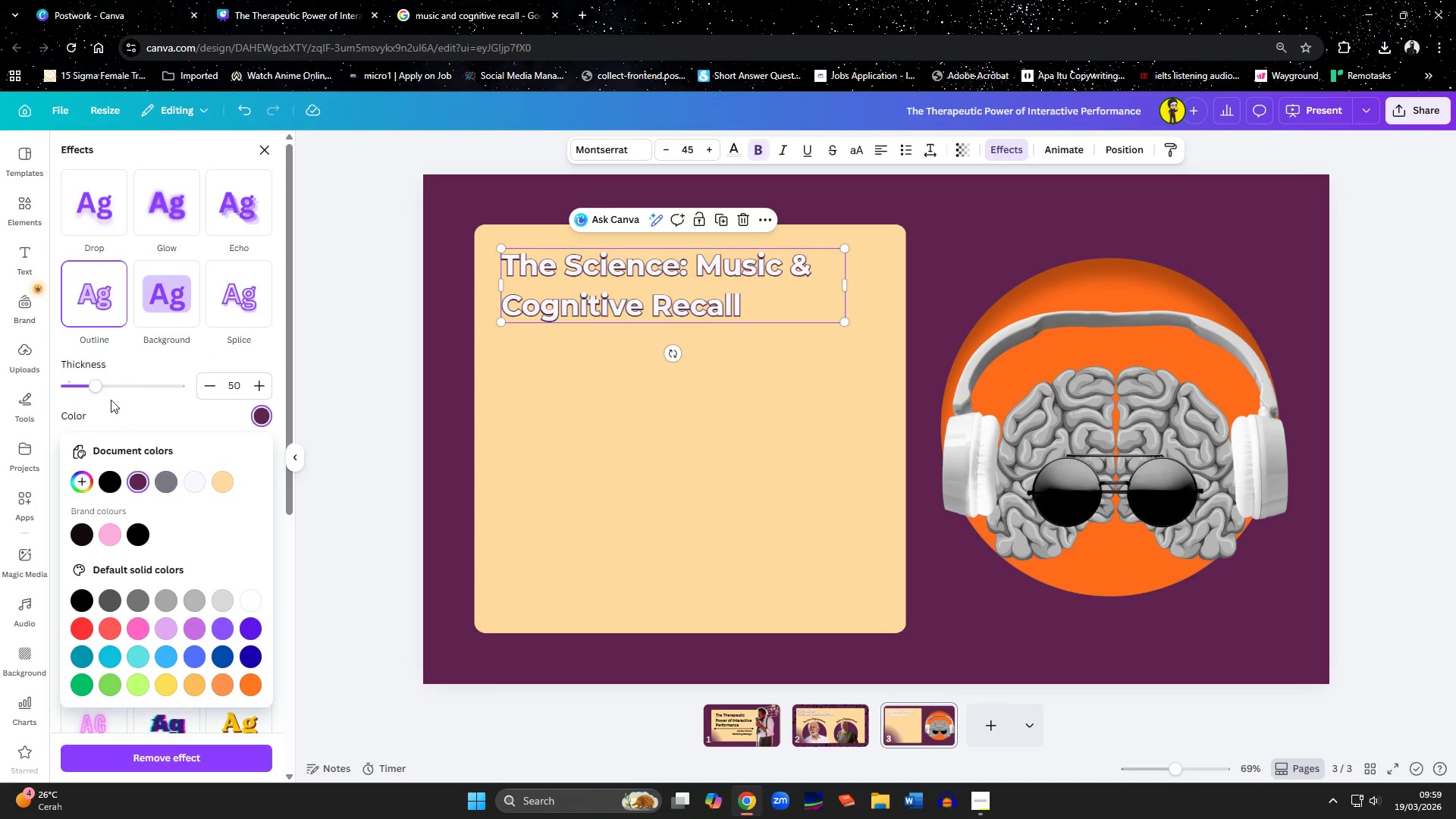 
left_click_drag(start_coordinate=[102, 384], to_coordinate=[123, 390])
 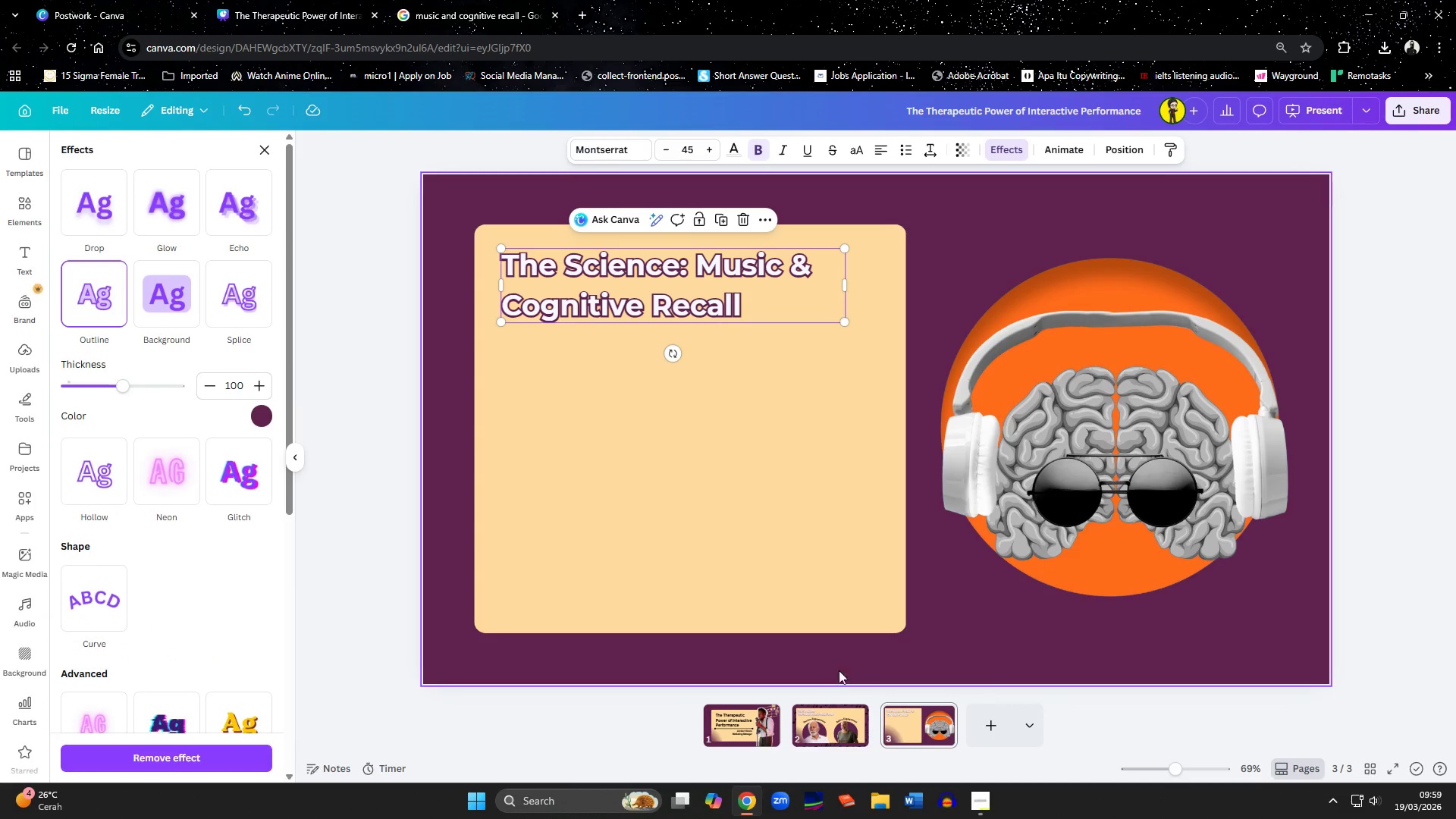 
left_click([820, 723])
 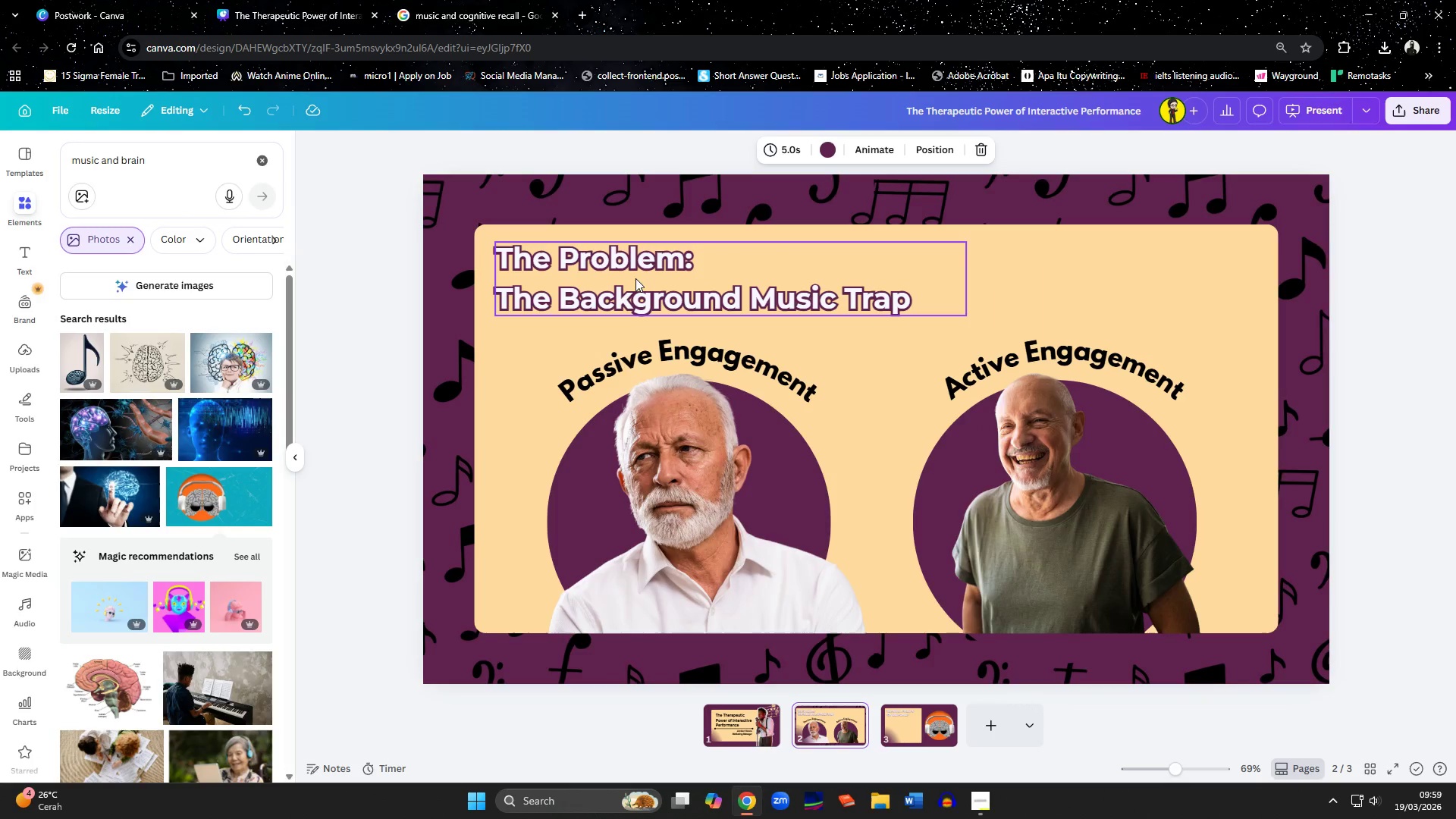 
left_click([617, 270])
 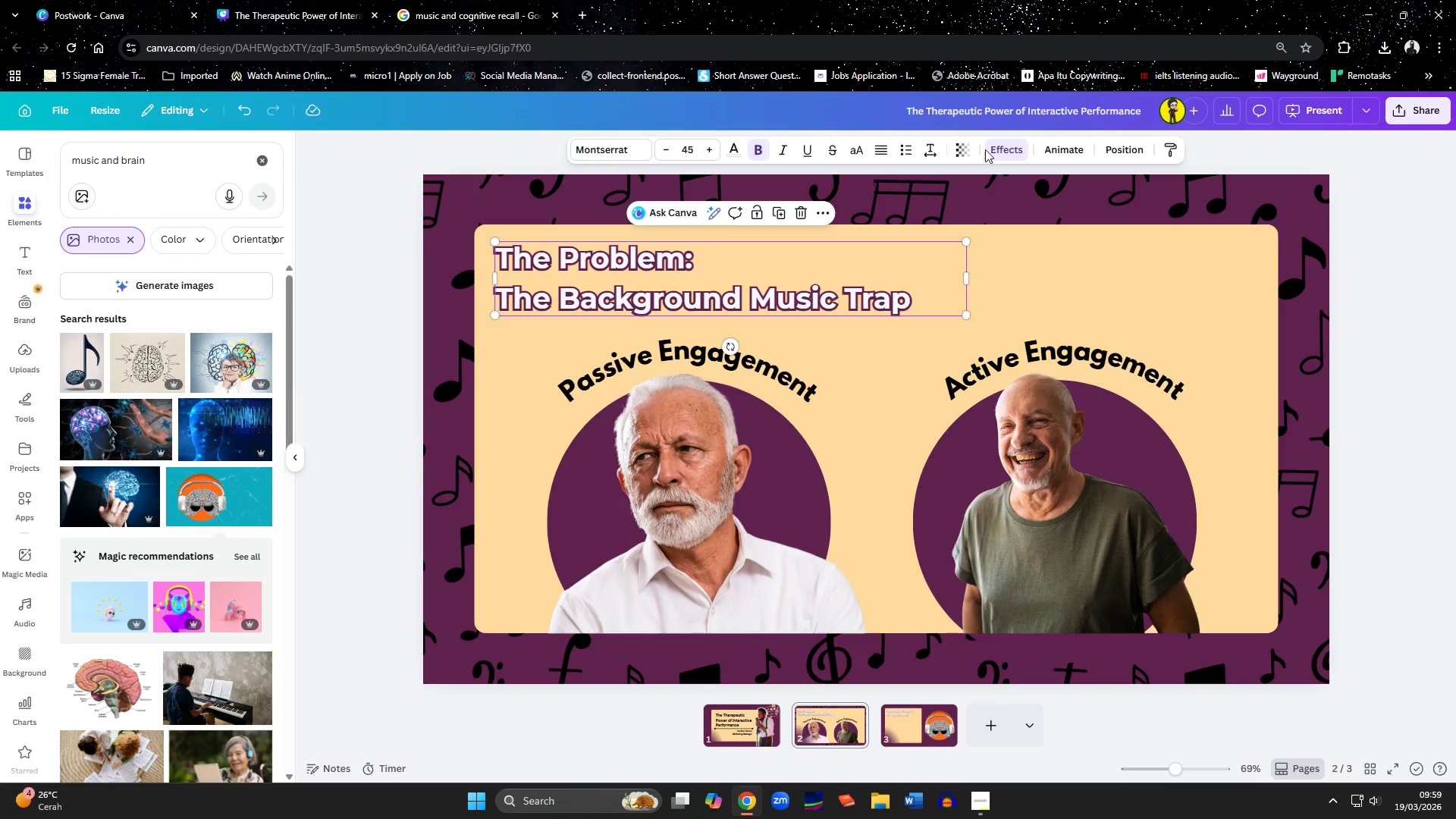 
left_click([991, 151])
 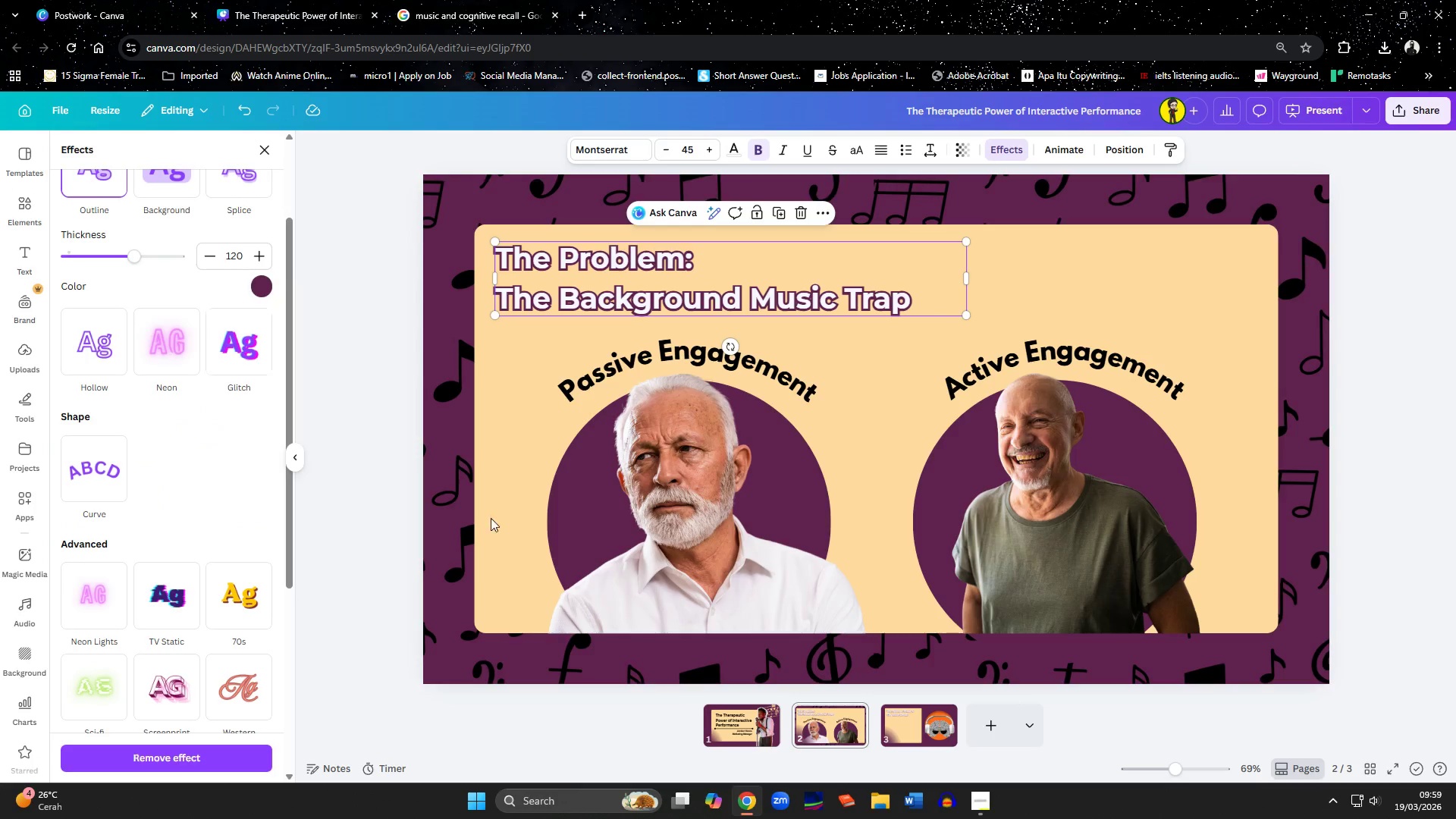 
left_click([907, 710])
 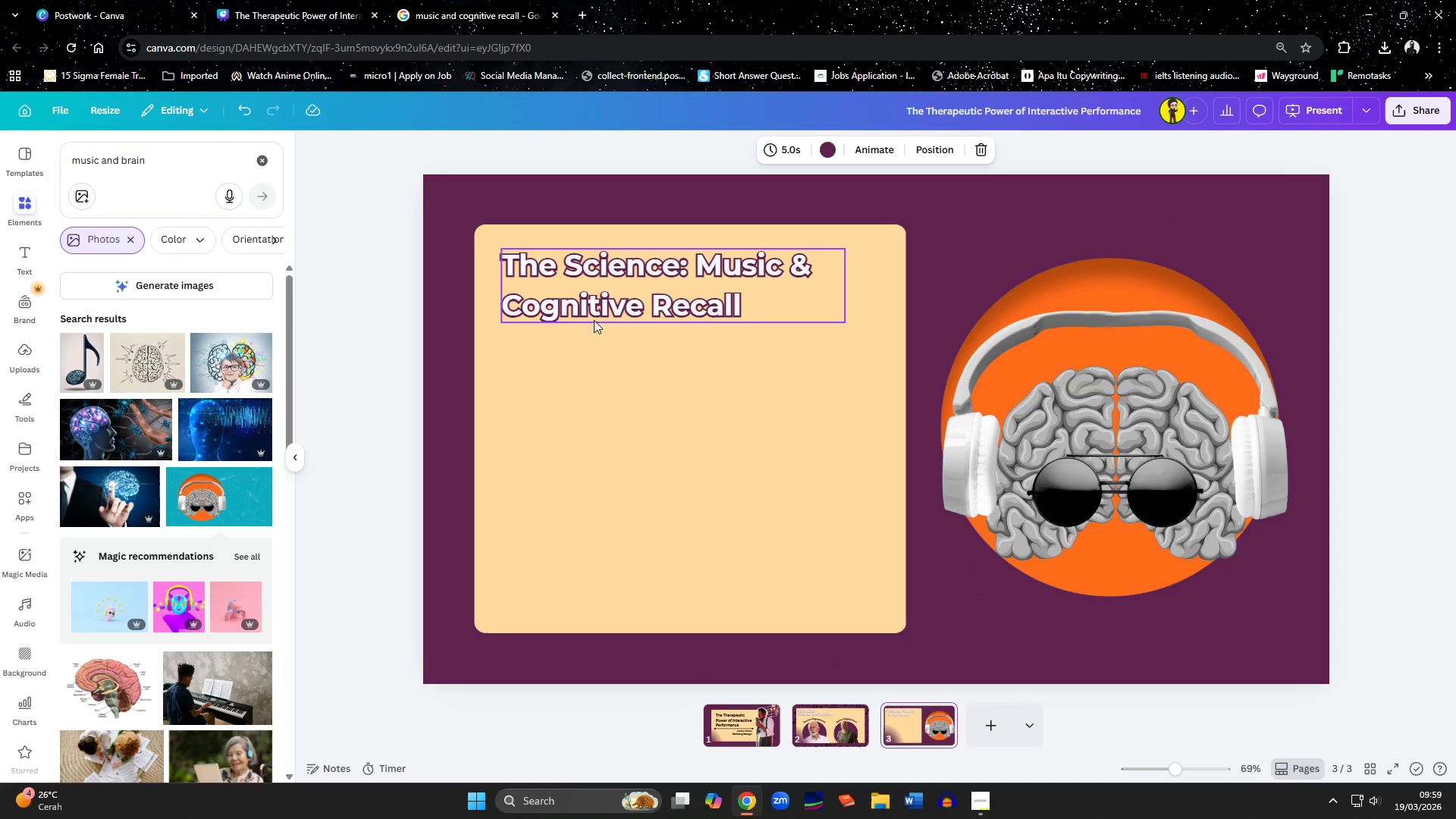 
left_click([594, 290])
 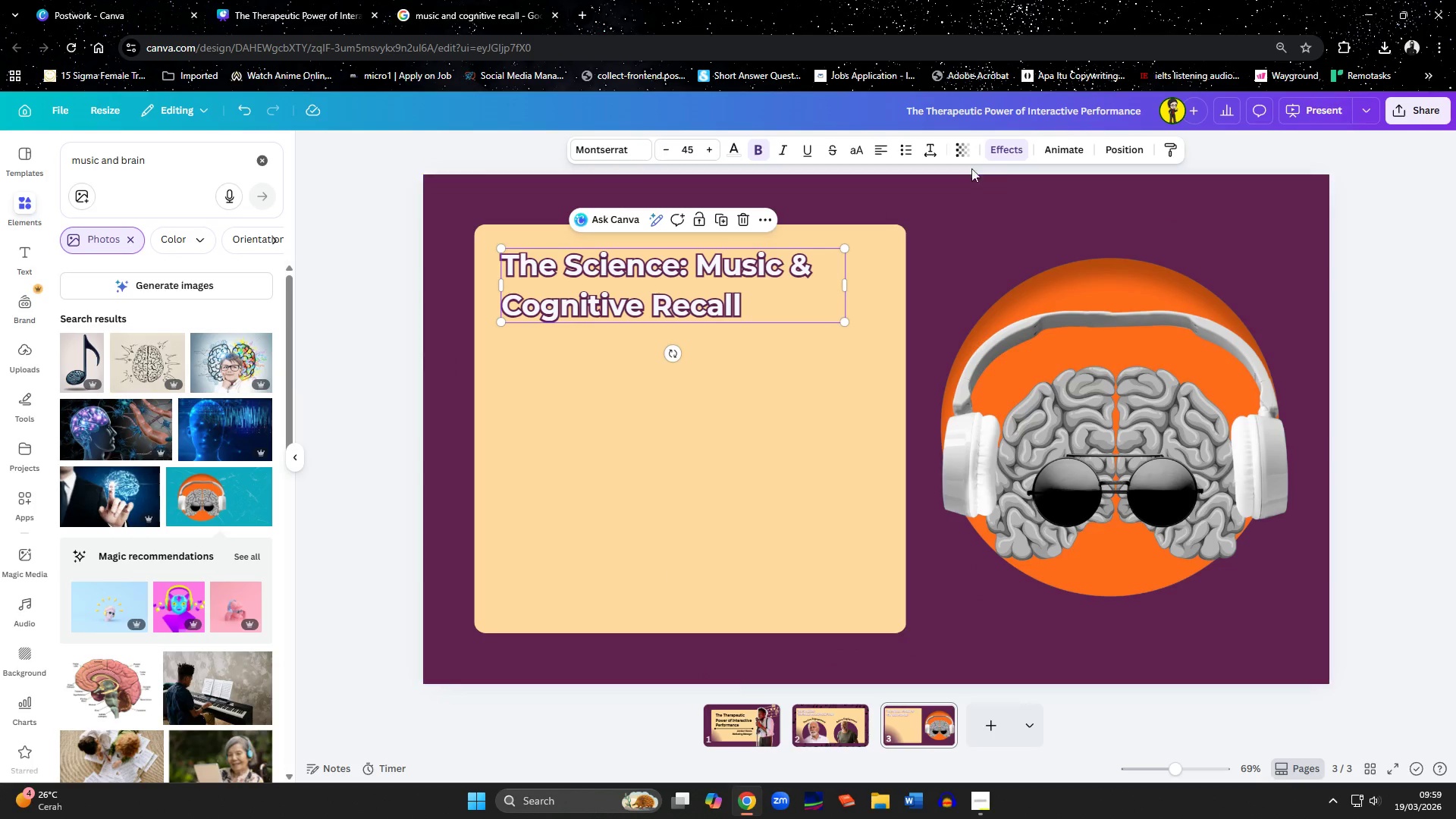 
left_click([1008, 150])
 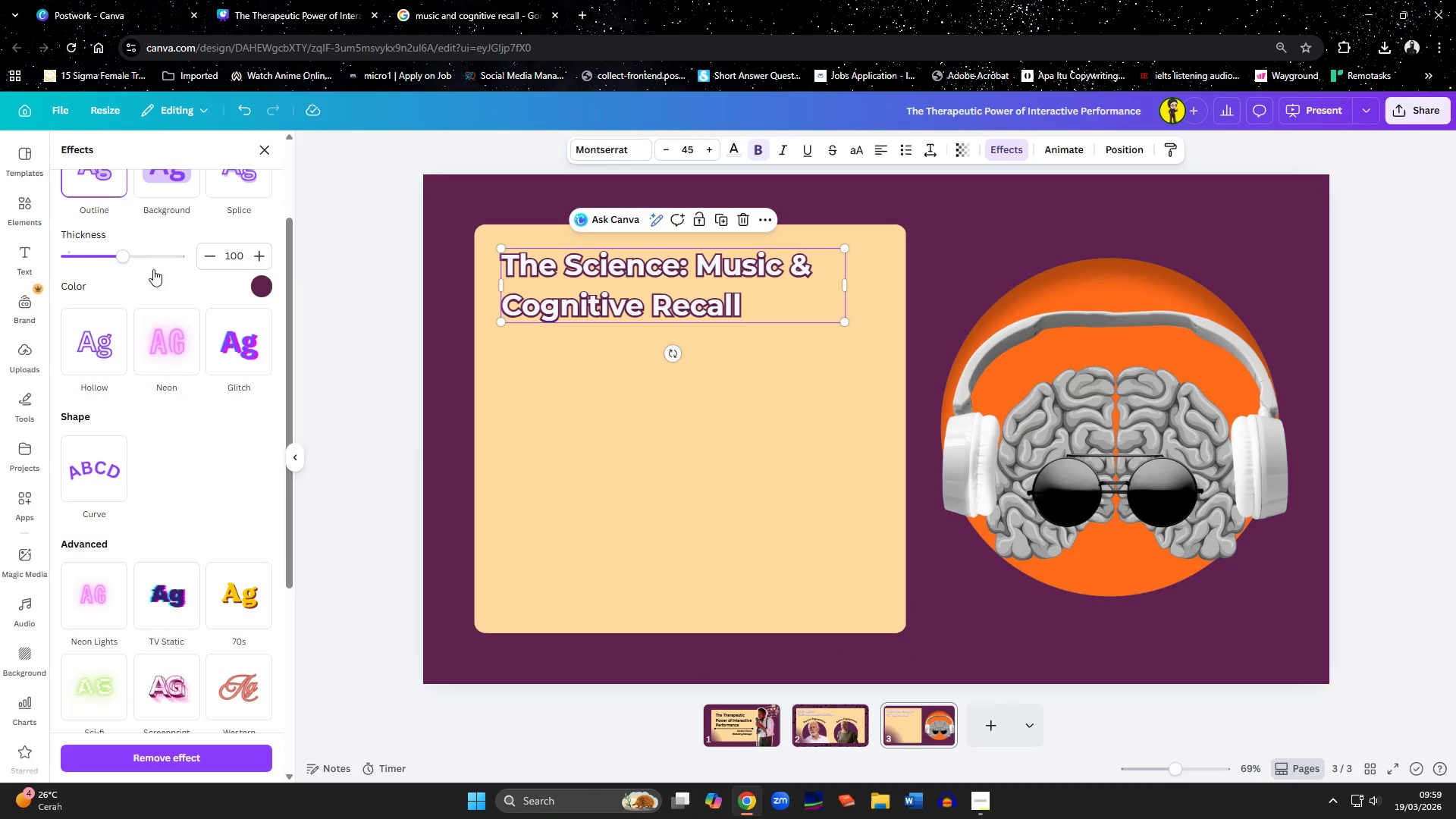 
left_click_drag(start_coordinate=[123, 253], to_coordinate=[135, 263])
 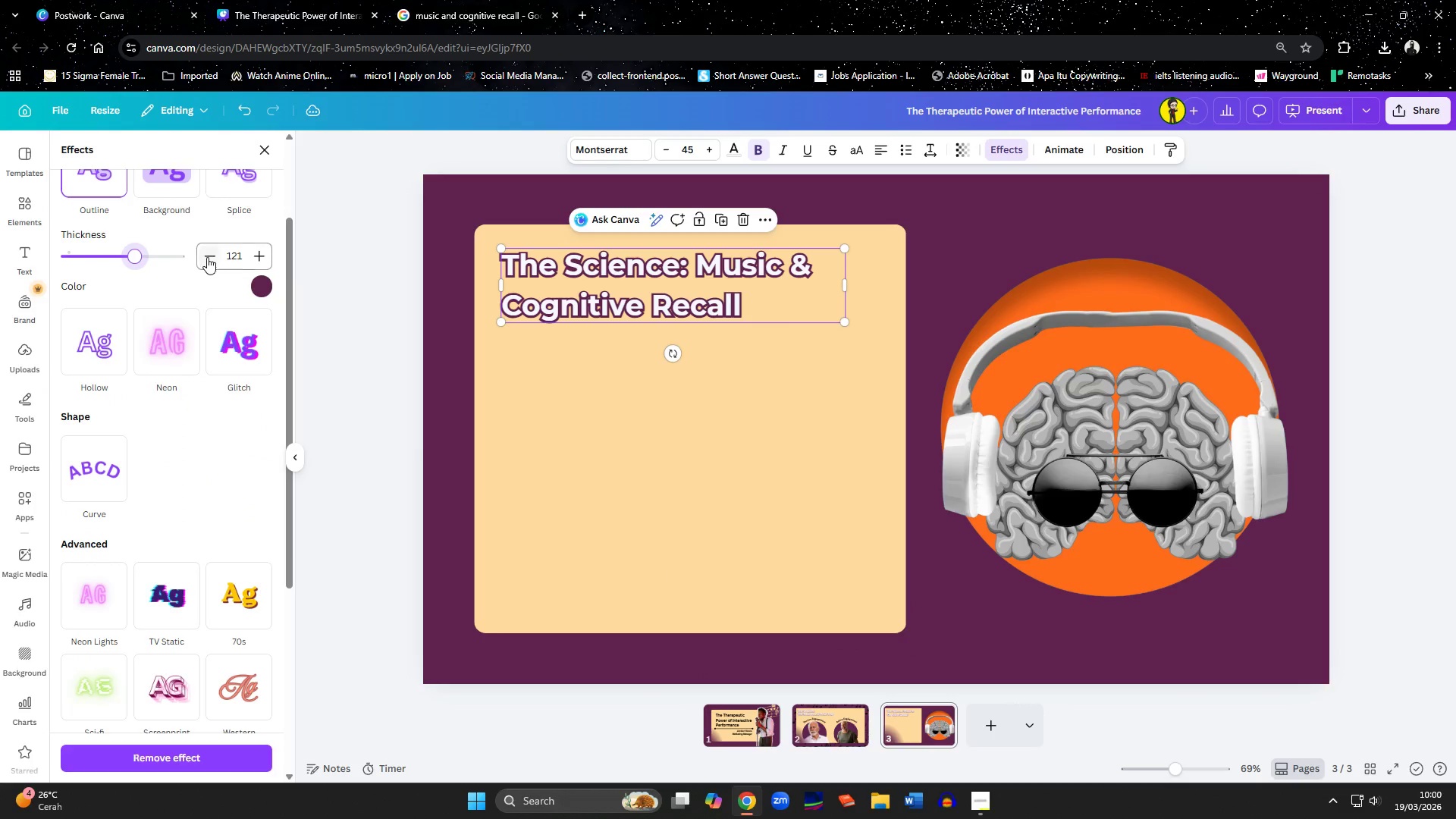 
left_click([207, 257])
 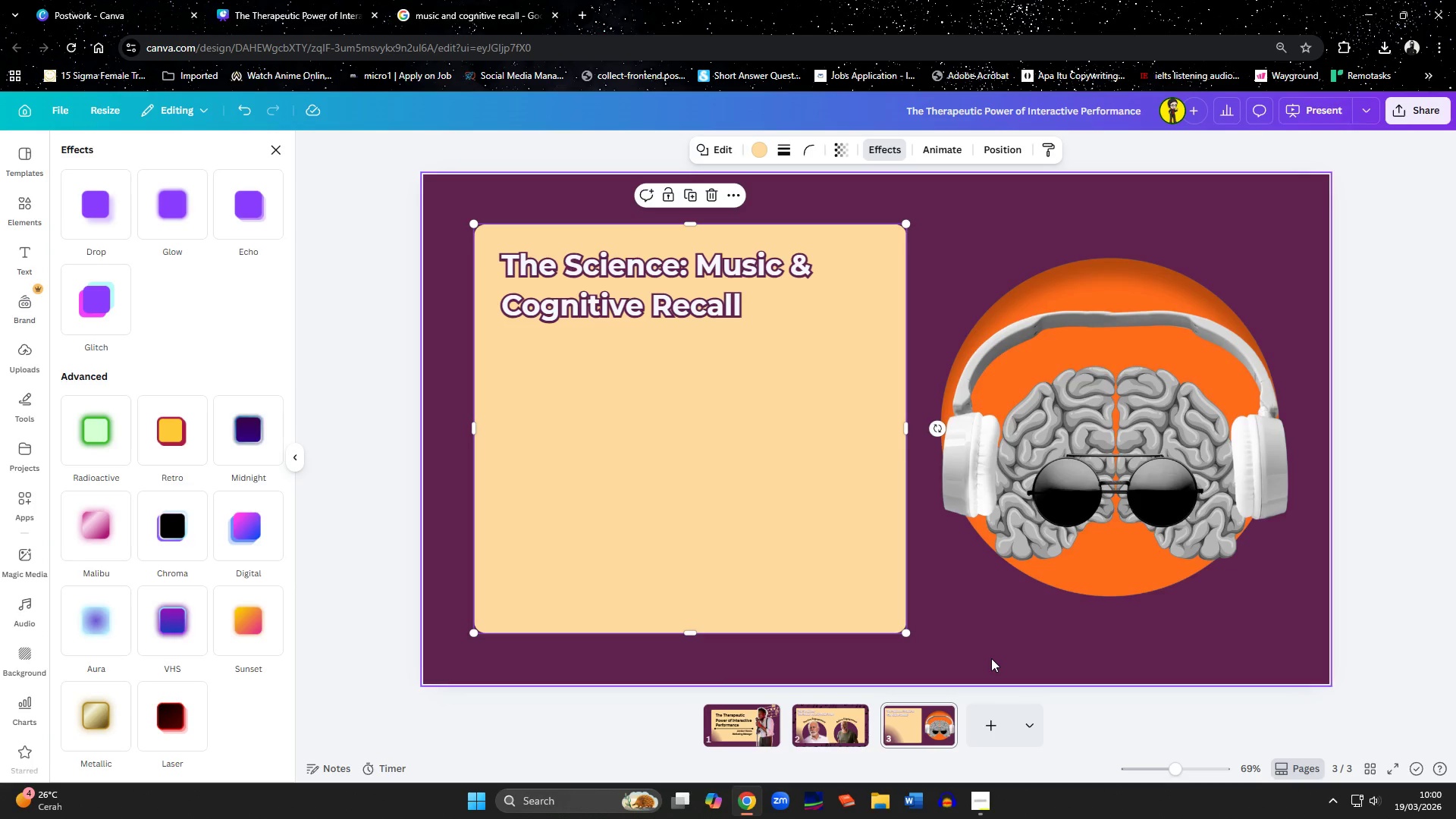 
left_click([959, 665])
 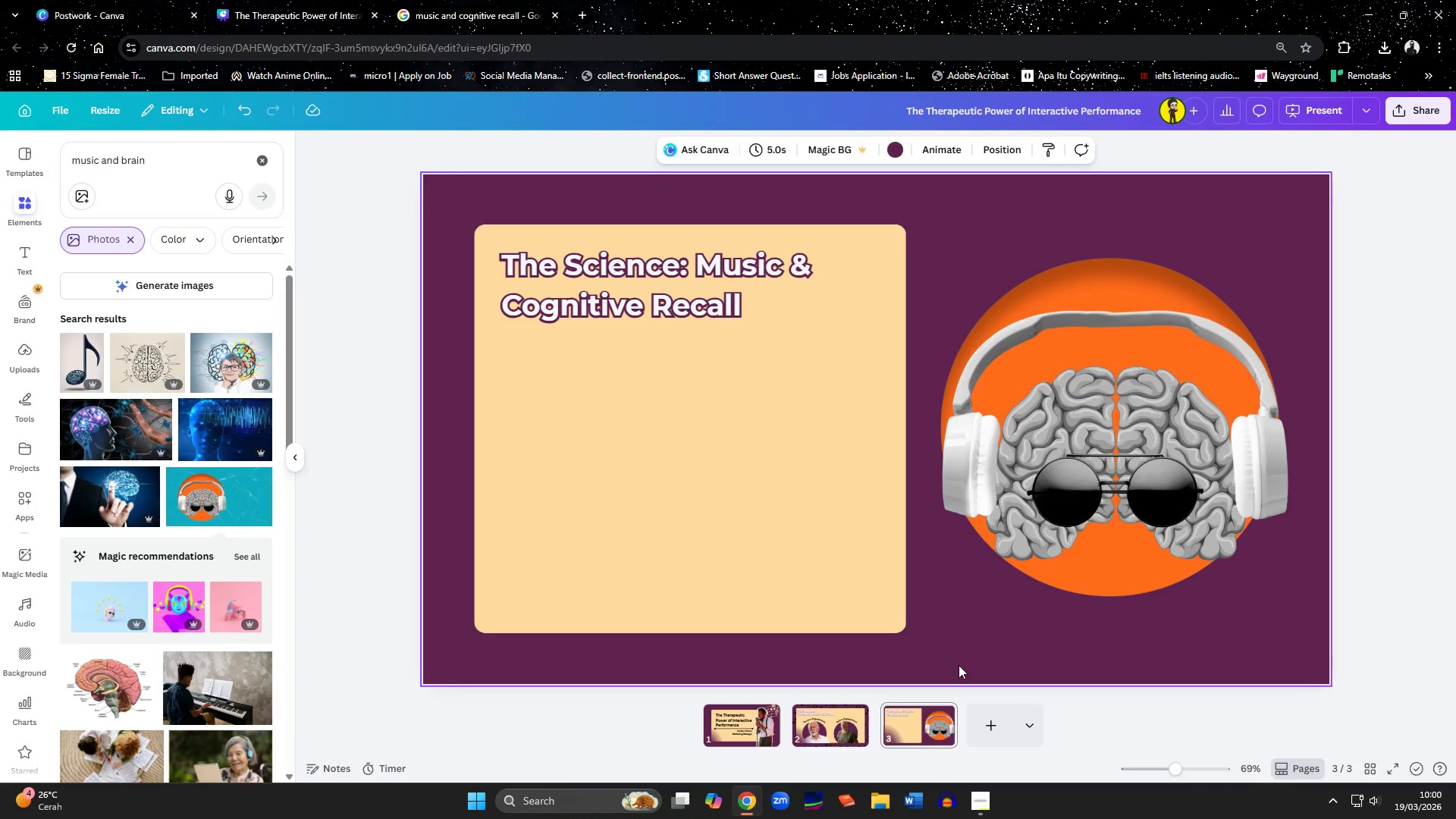 
wait(5.06)
 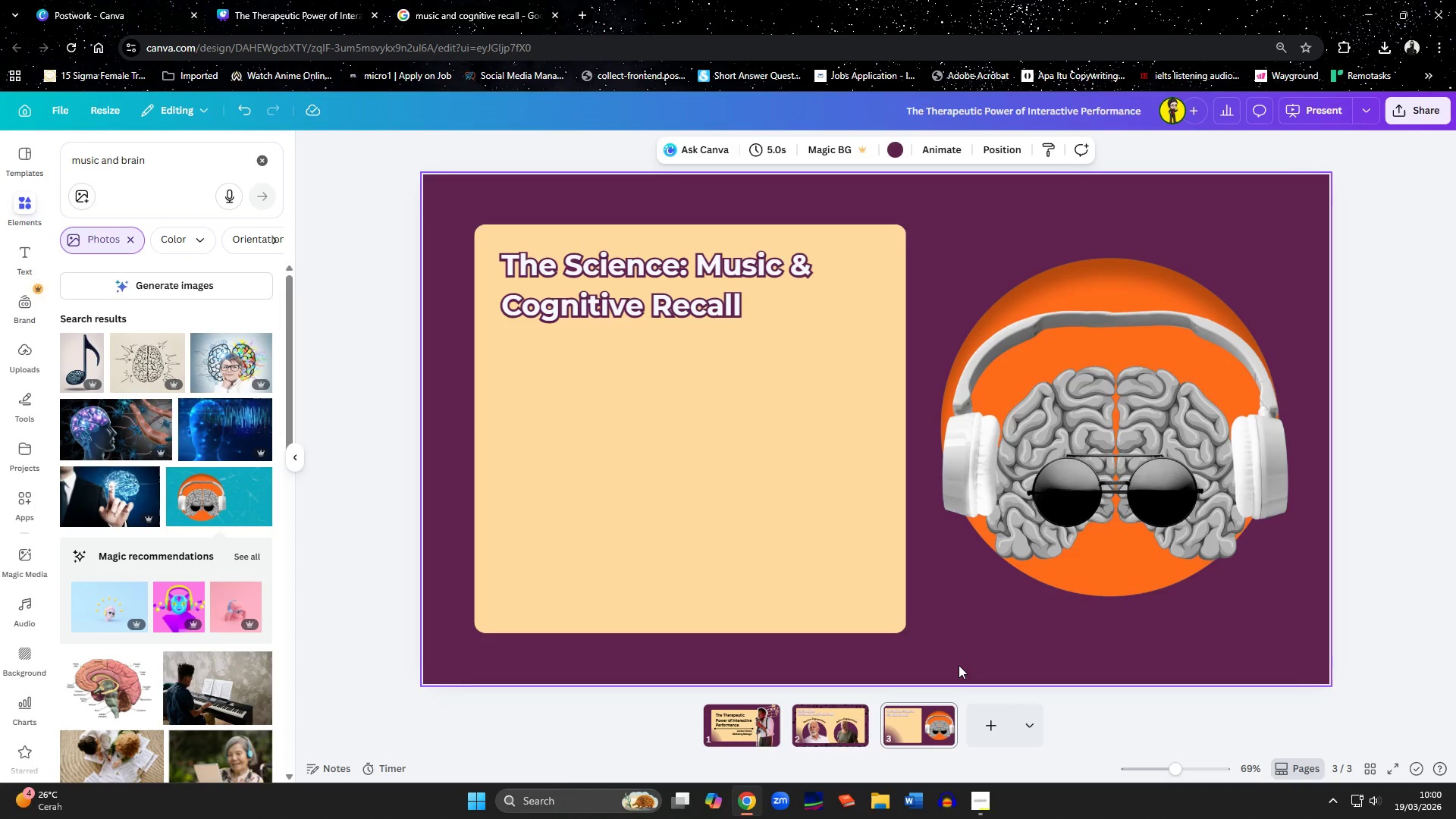 
left_click([752, 743])
 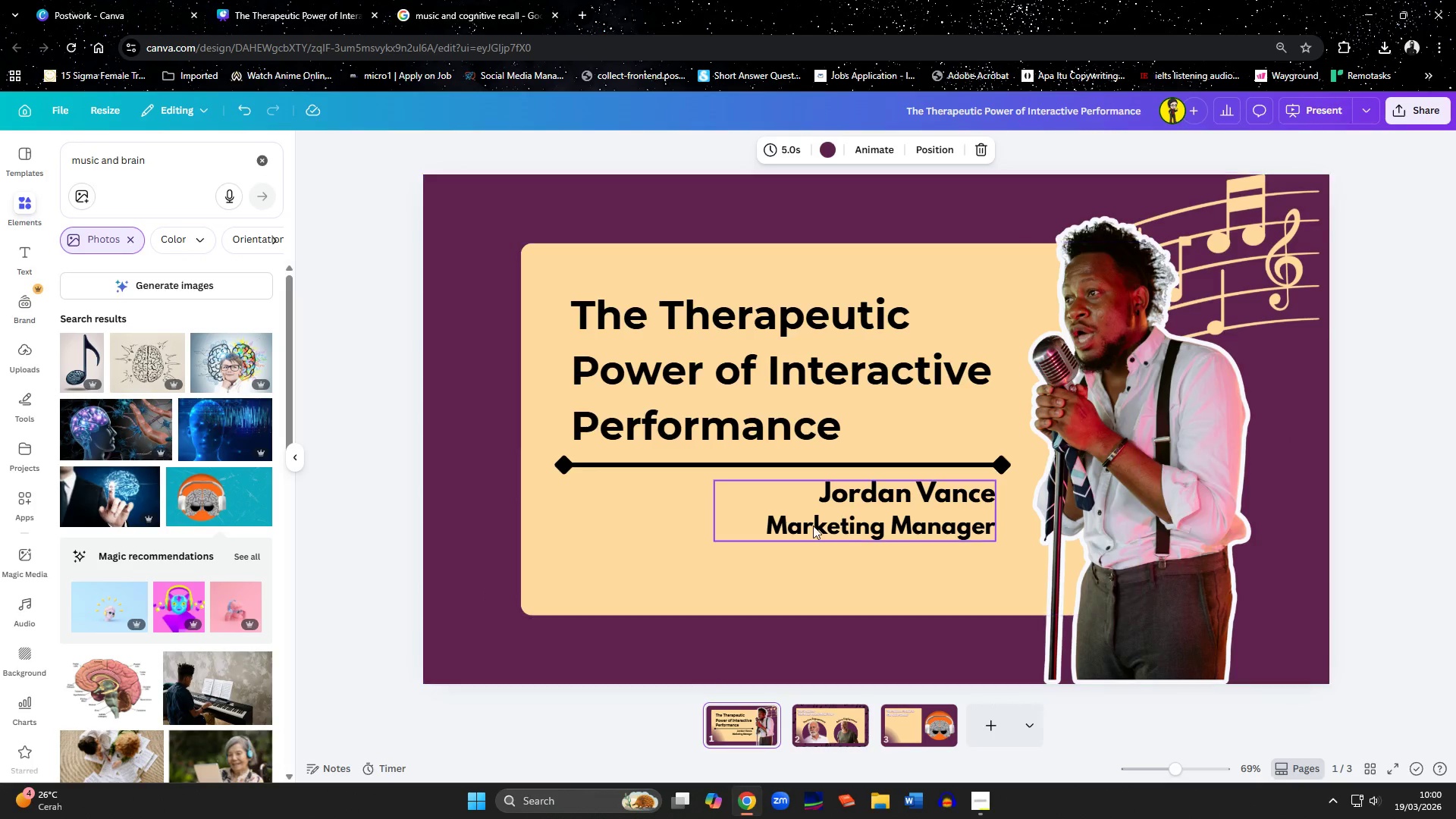 
left_click([817, 516])
 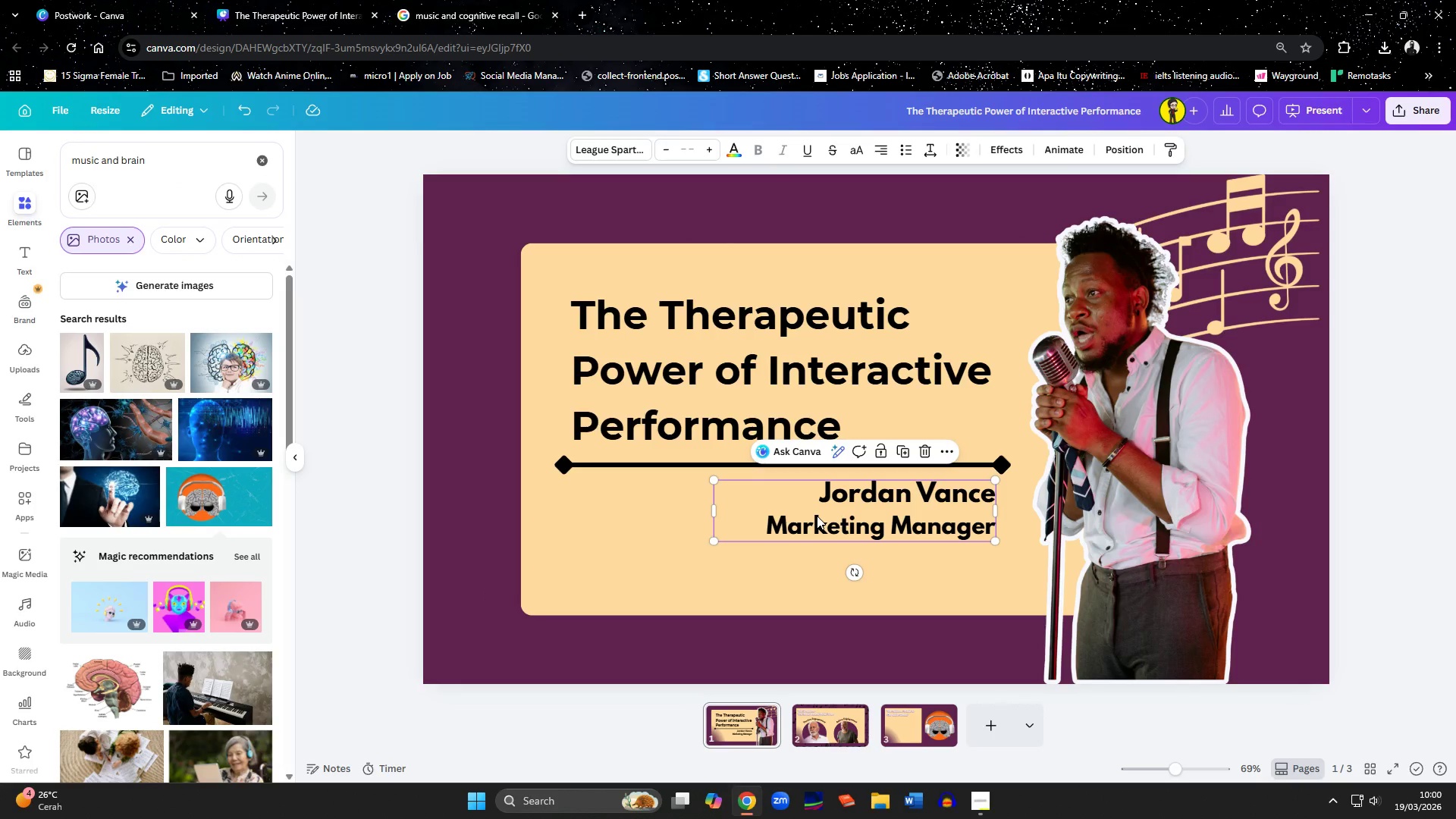 
key(Control+C)
 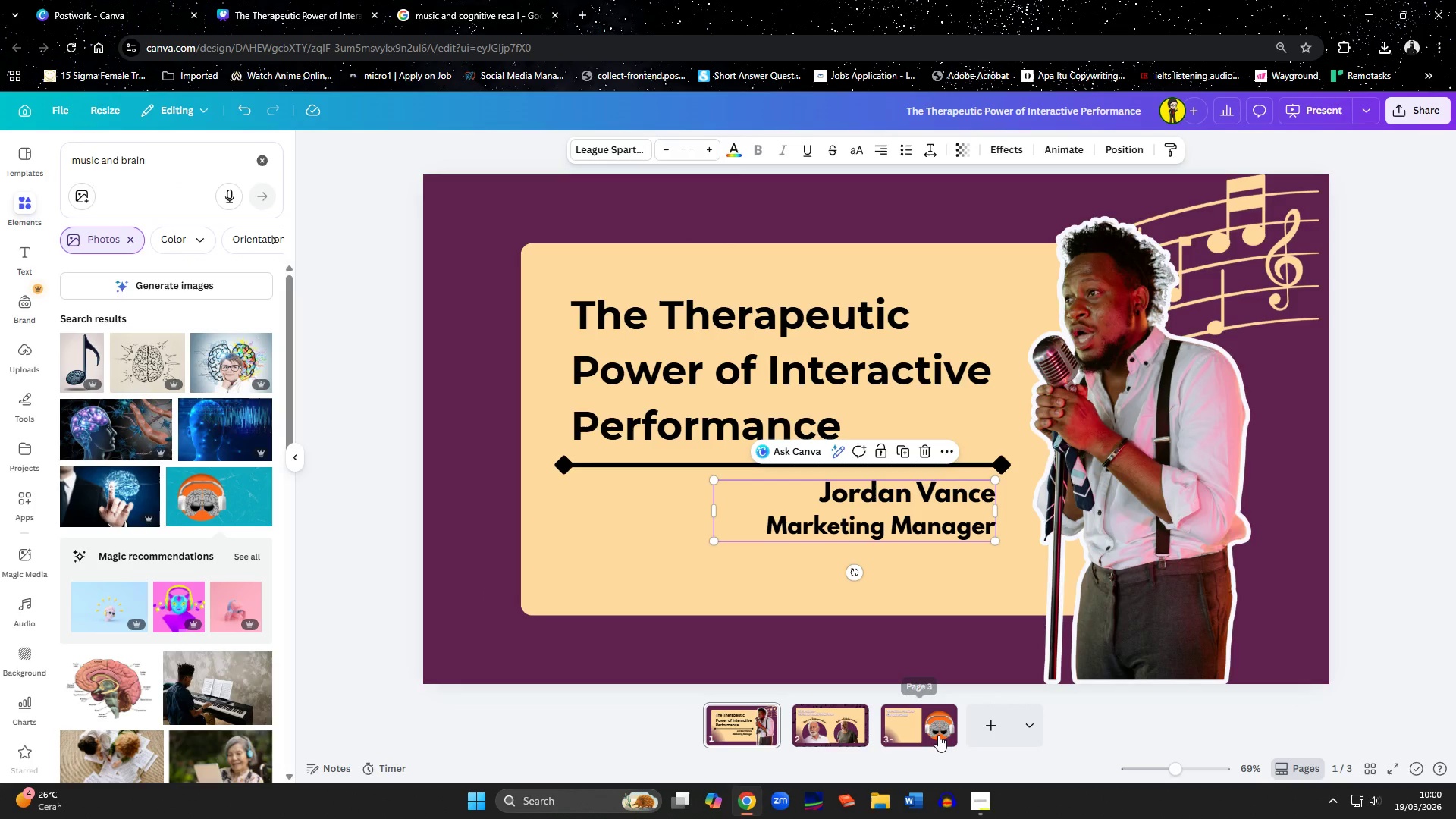 
left_click([931, 733])
 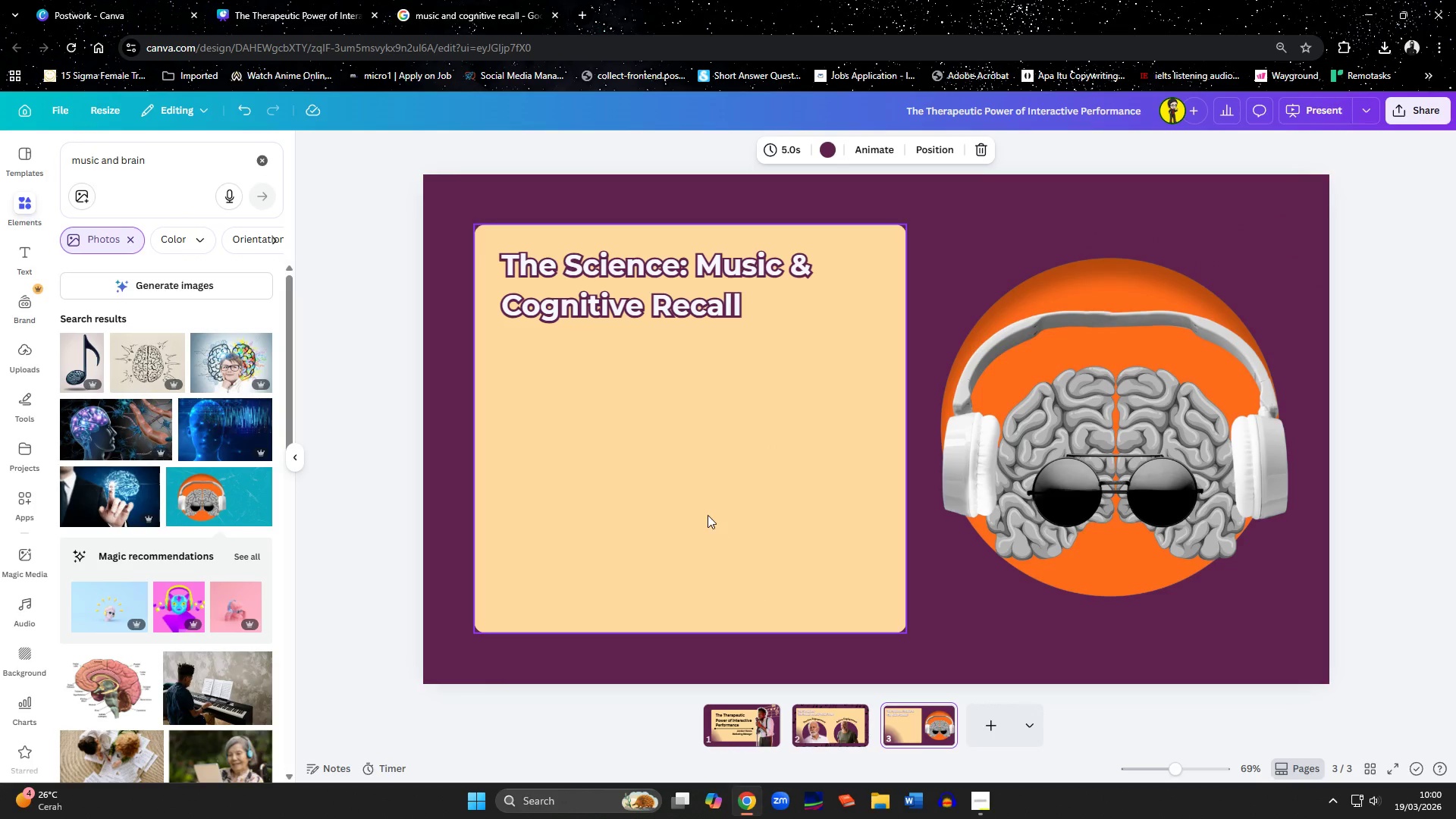 
left_click([687, 463])
 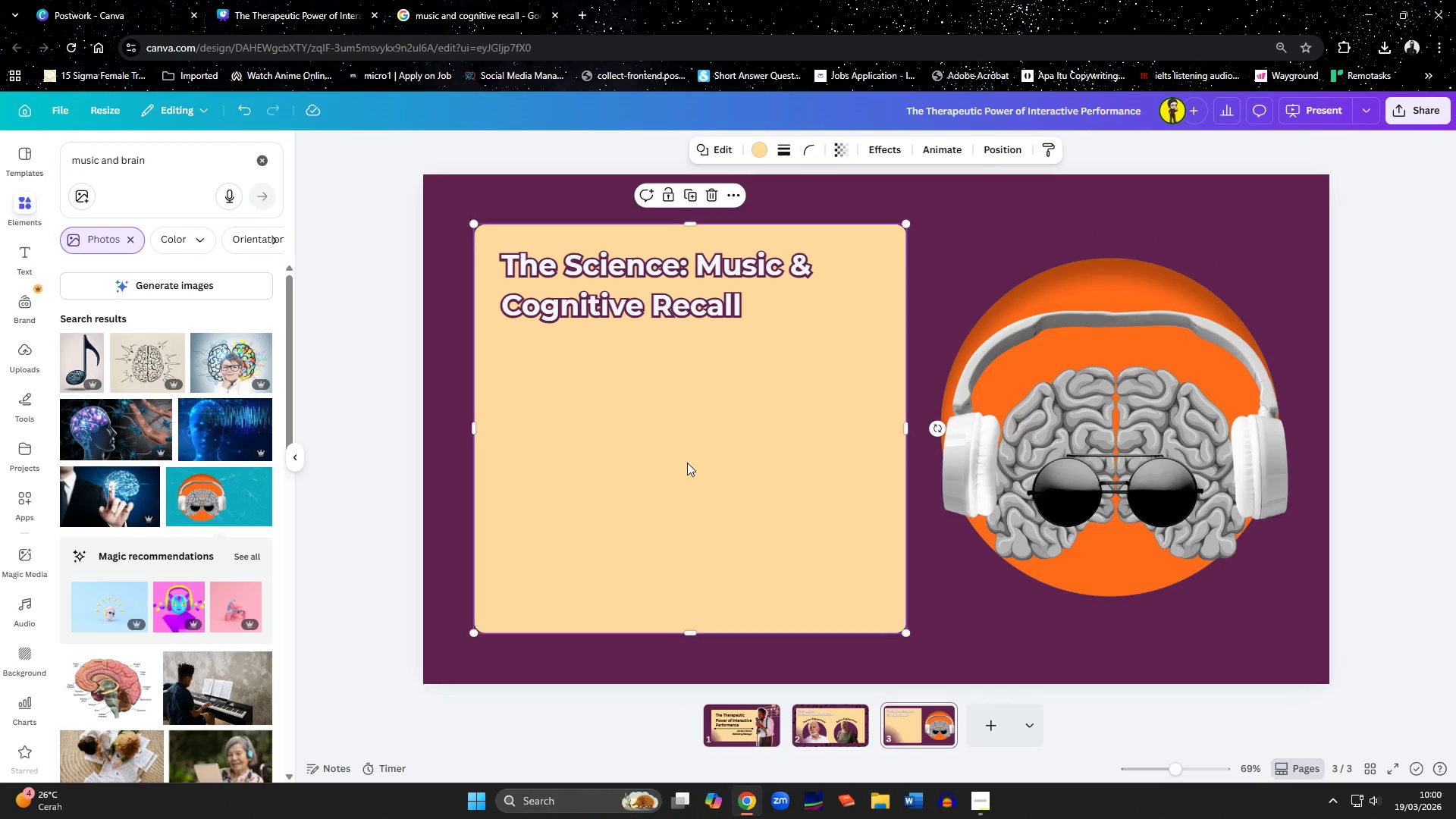 
key(Control+ControlLeft)
 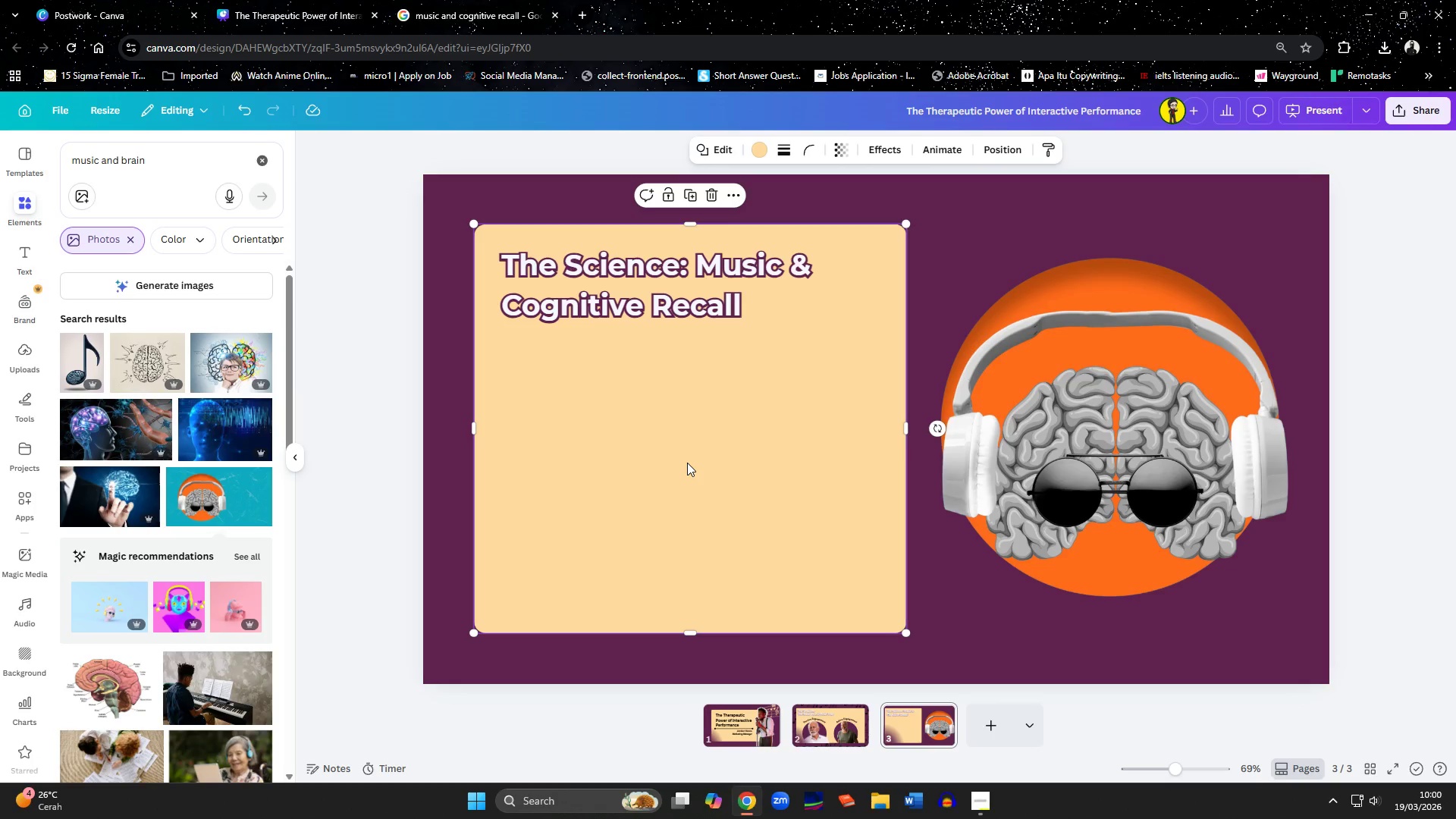 
key(Control+V)
 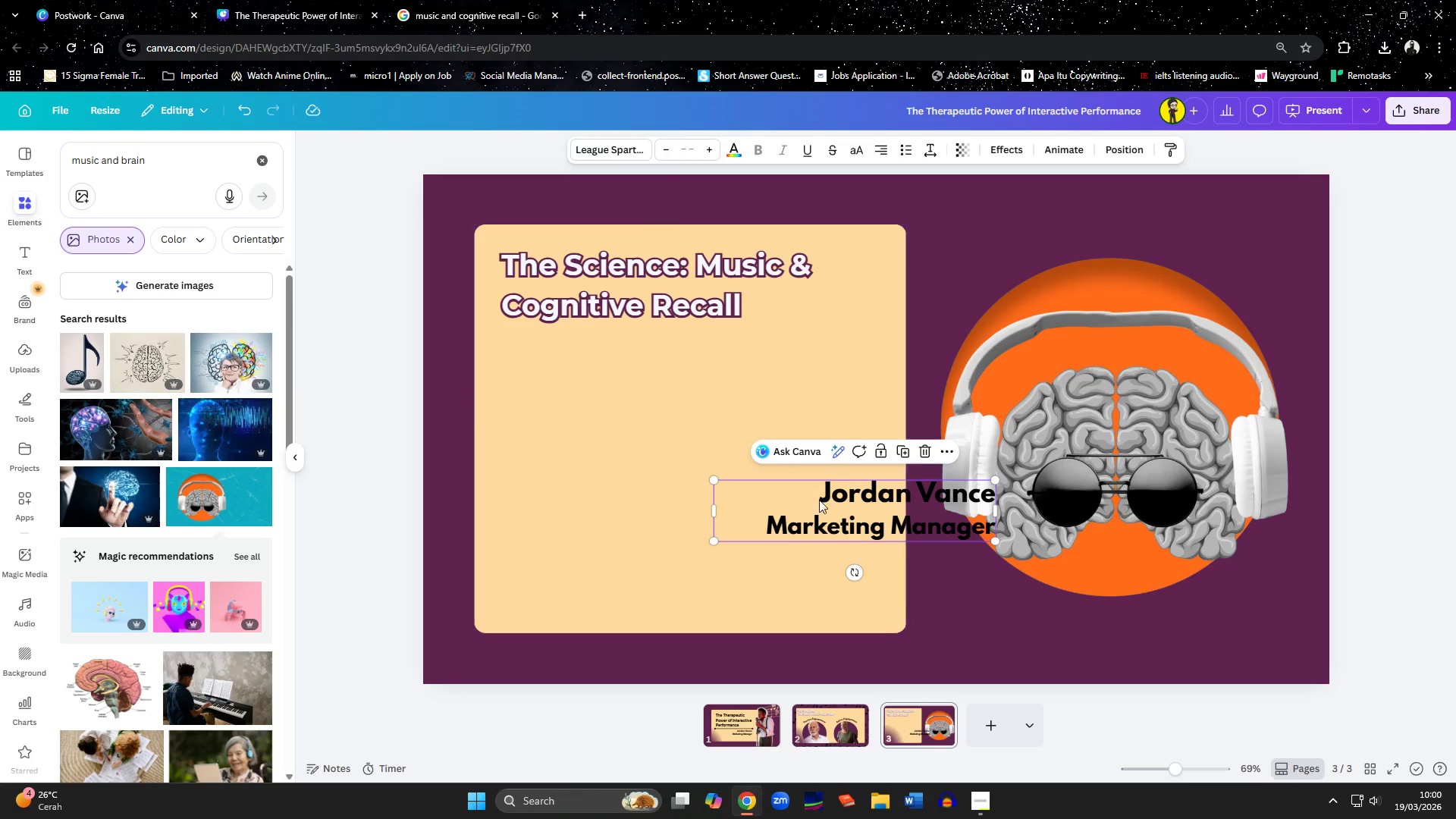 
left_click_drag(start_coordinate=[821, 510], to_coordinate=[605, 371])
 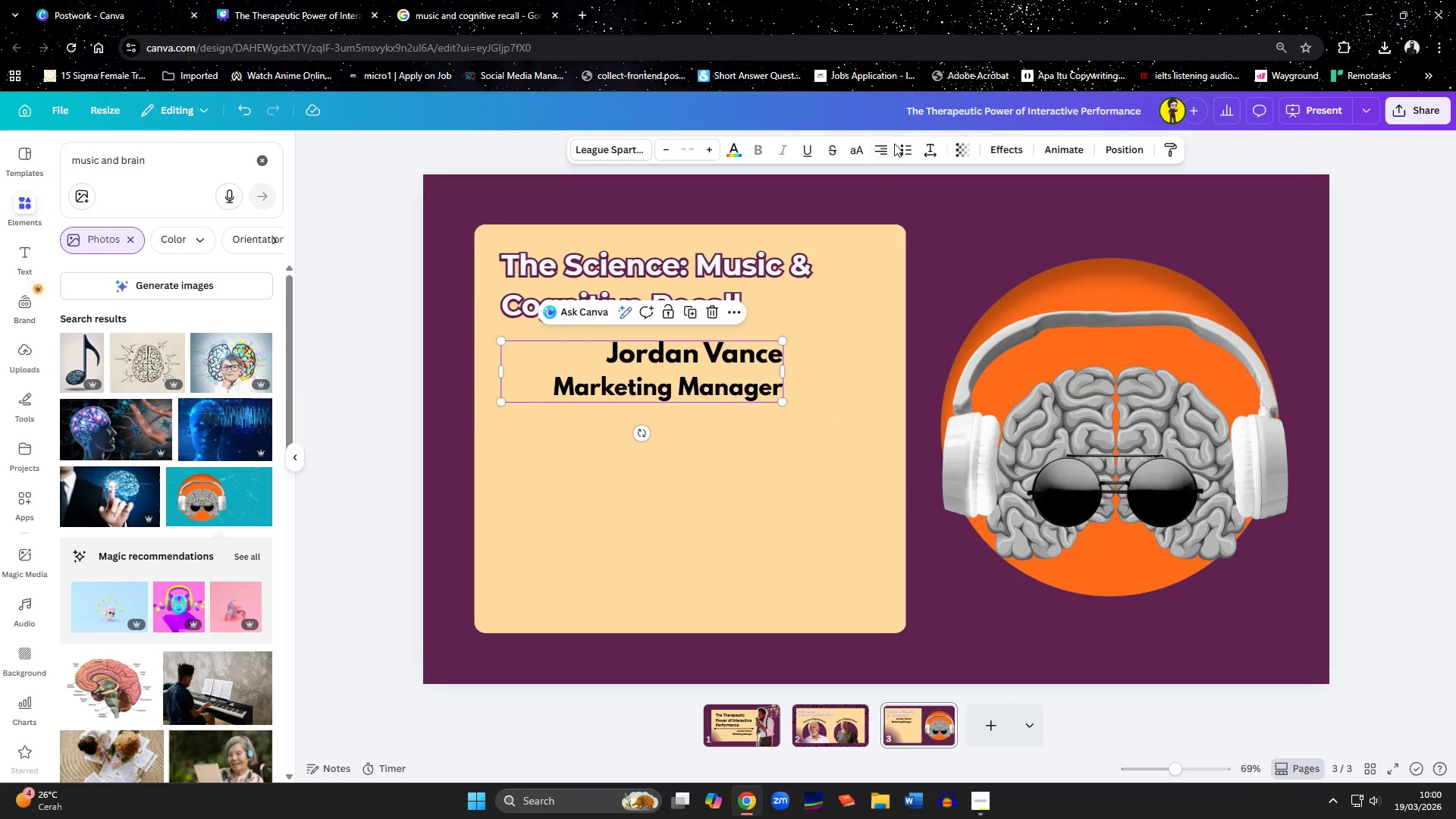 
left_click([890, 149])
 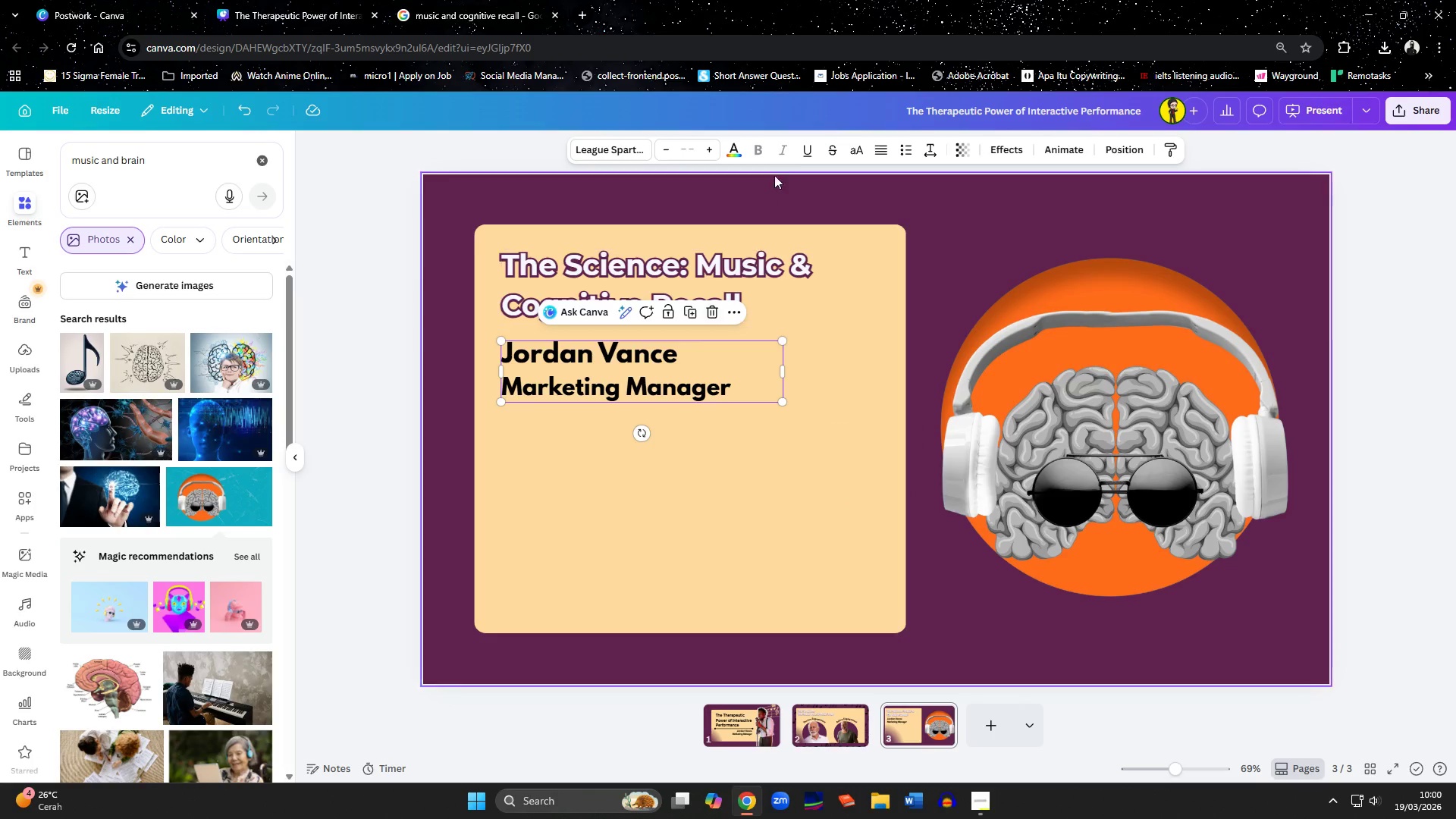 
left_click([914, 148])
 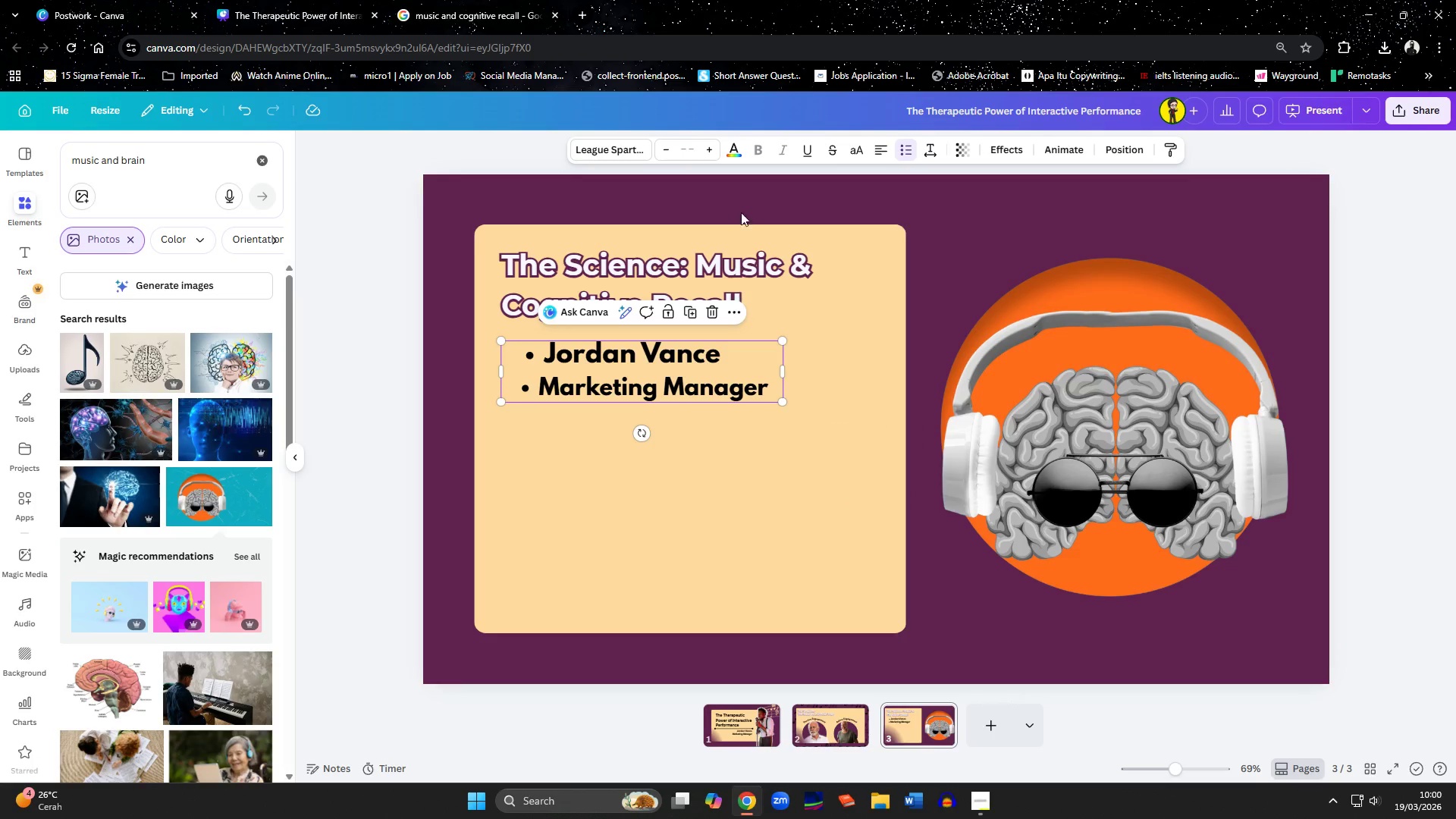 
left_click([682, 143])
 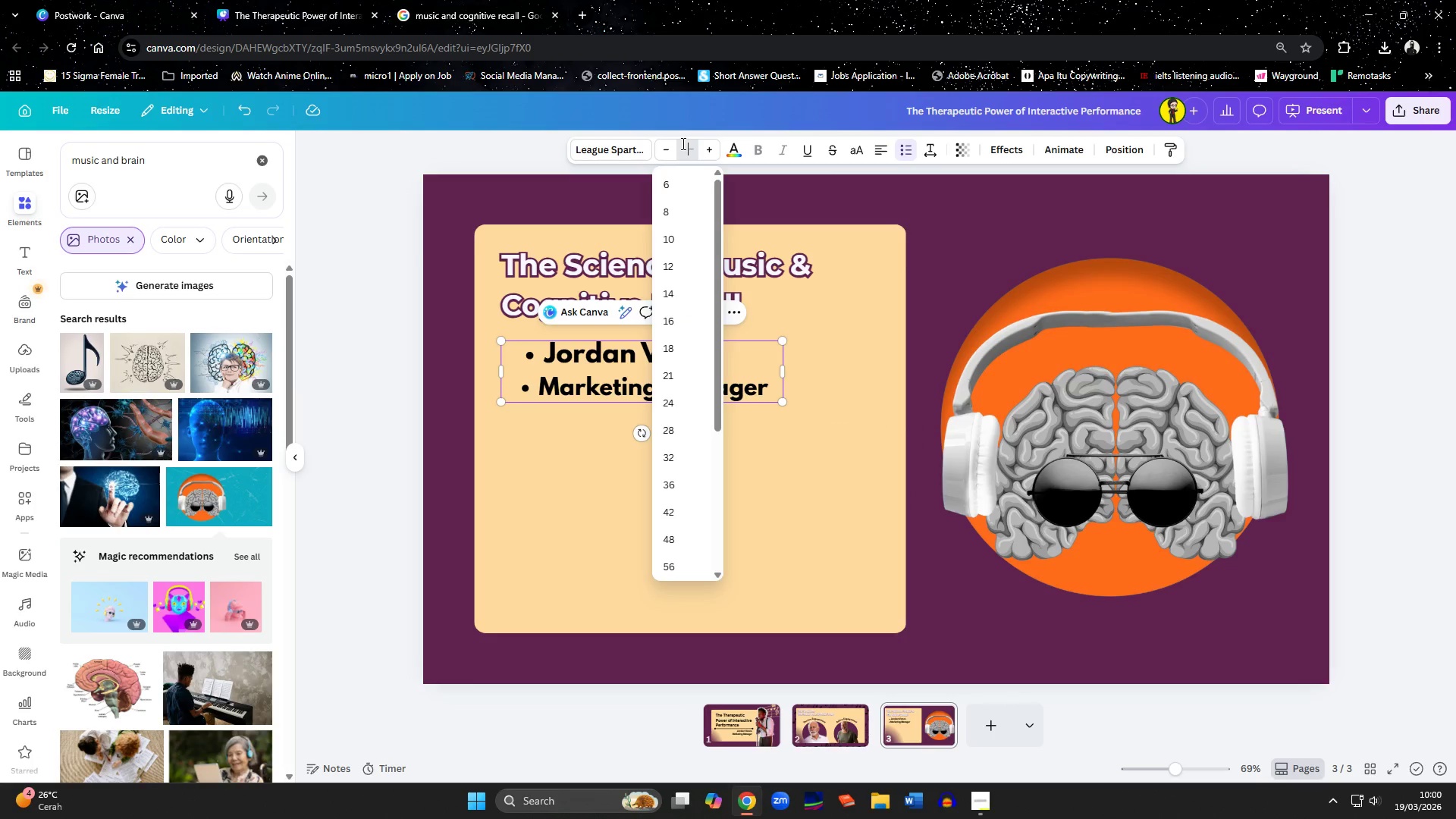 
type(50)
 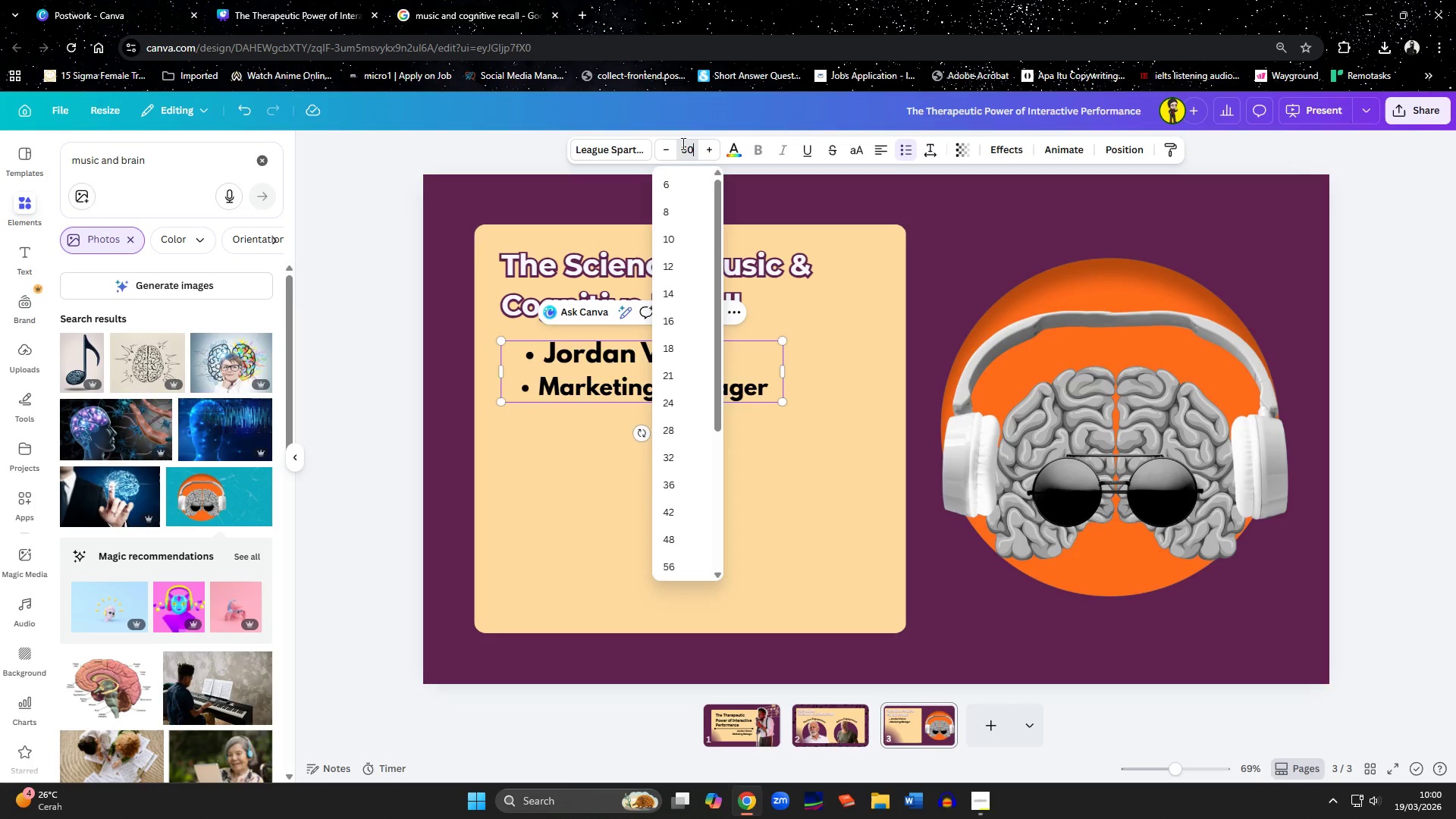 
key(Enter)
 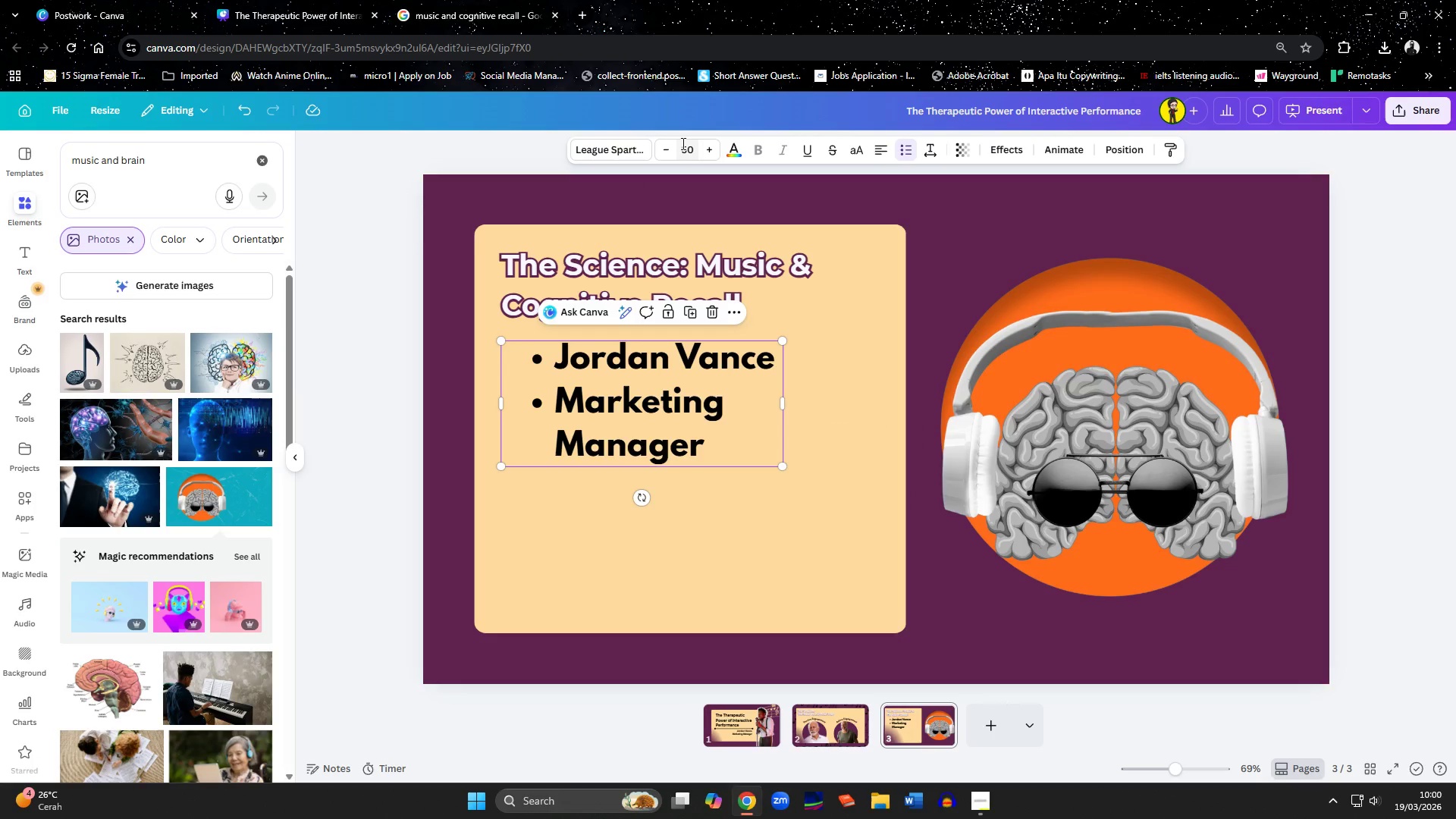 
hold_key(key=ControlLeft, duration=0.41)
 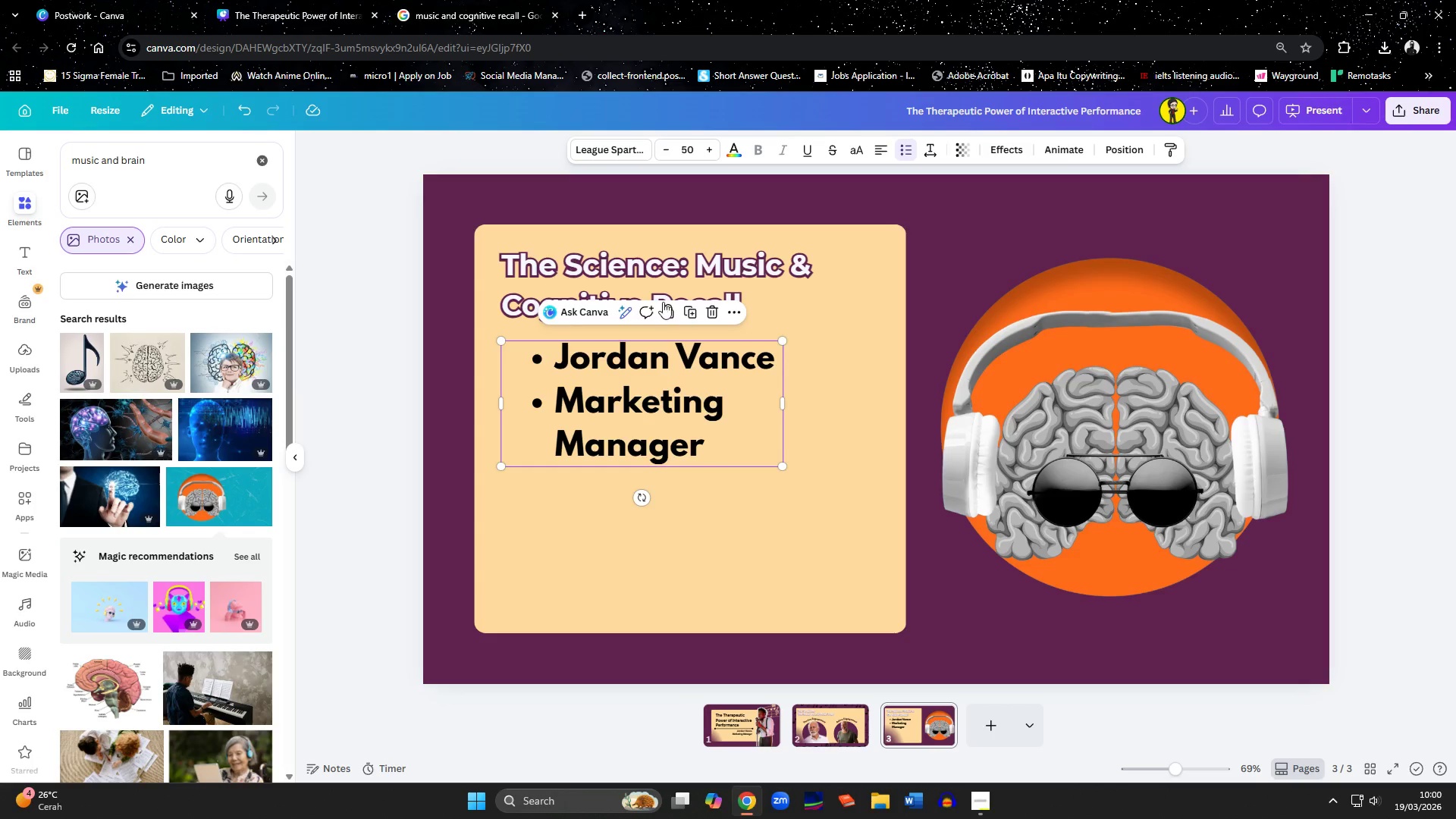 
left_click([644, 278])
 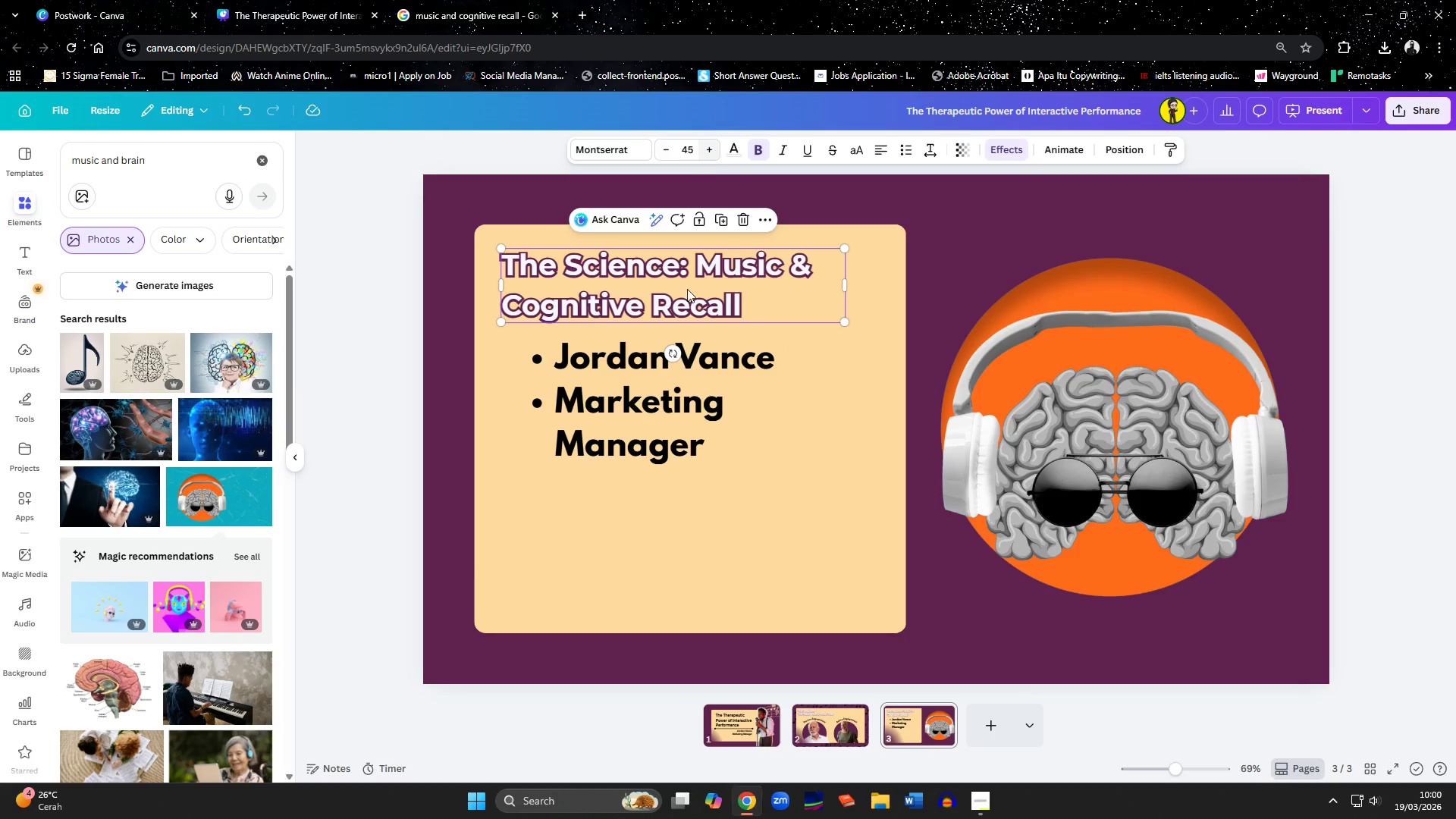 
double_click([673, 396])
 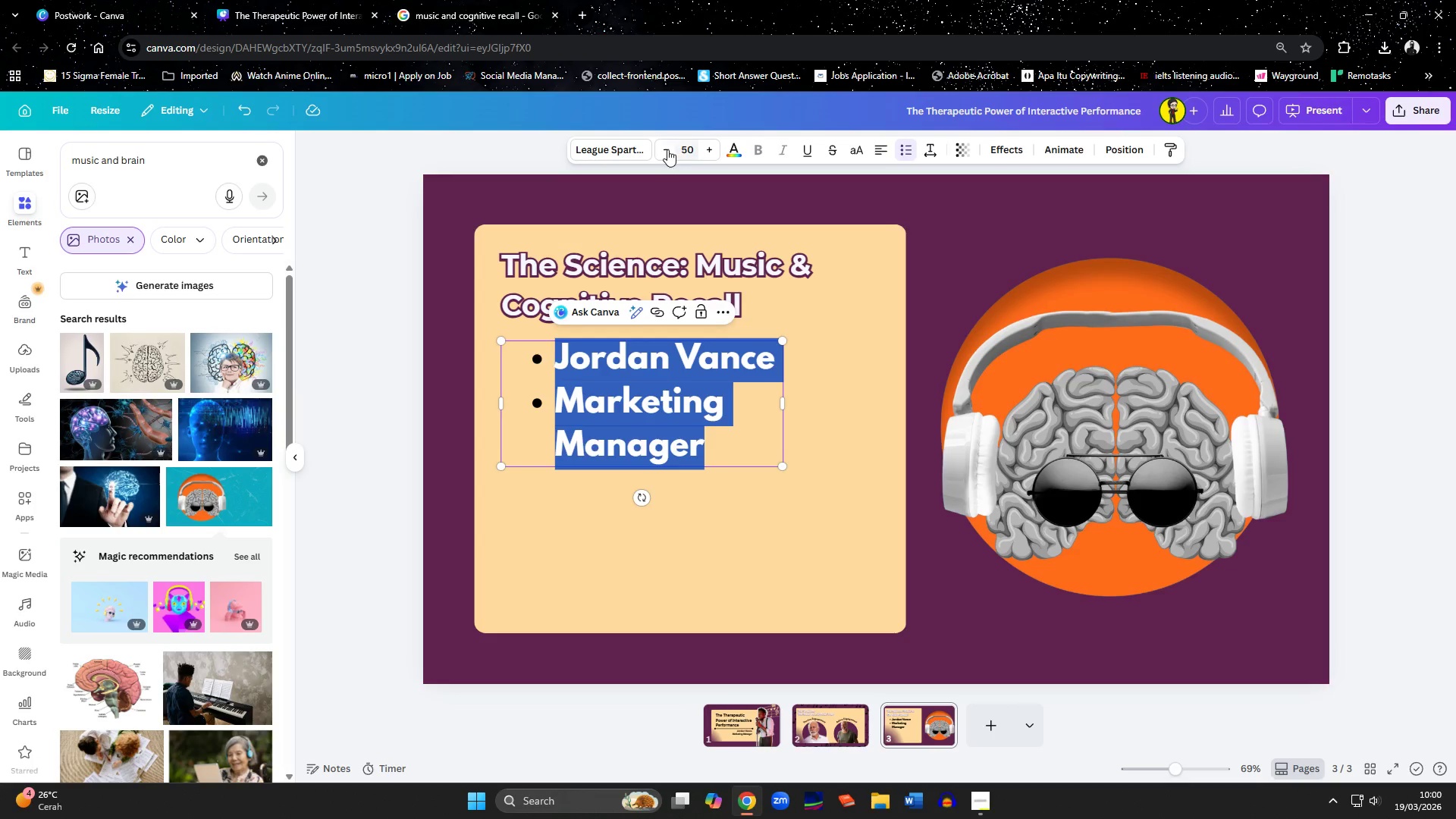 
double_click([664, 149])
 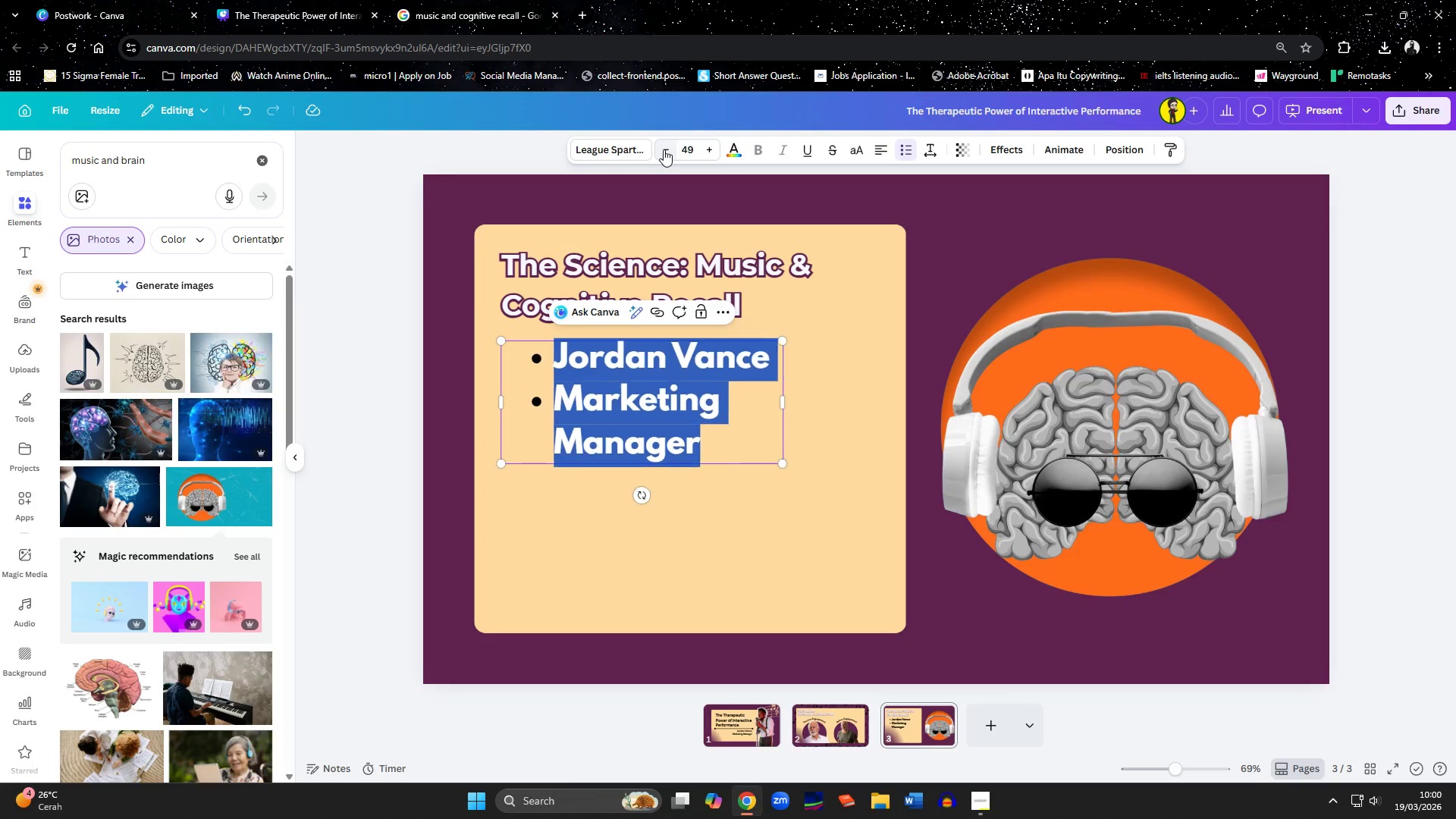 
triple_click([664, 149])
 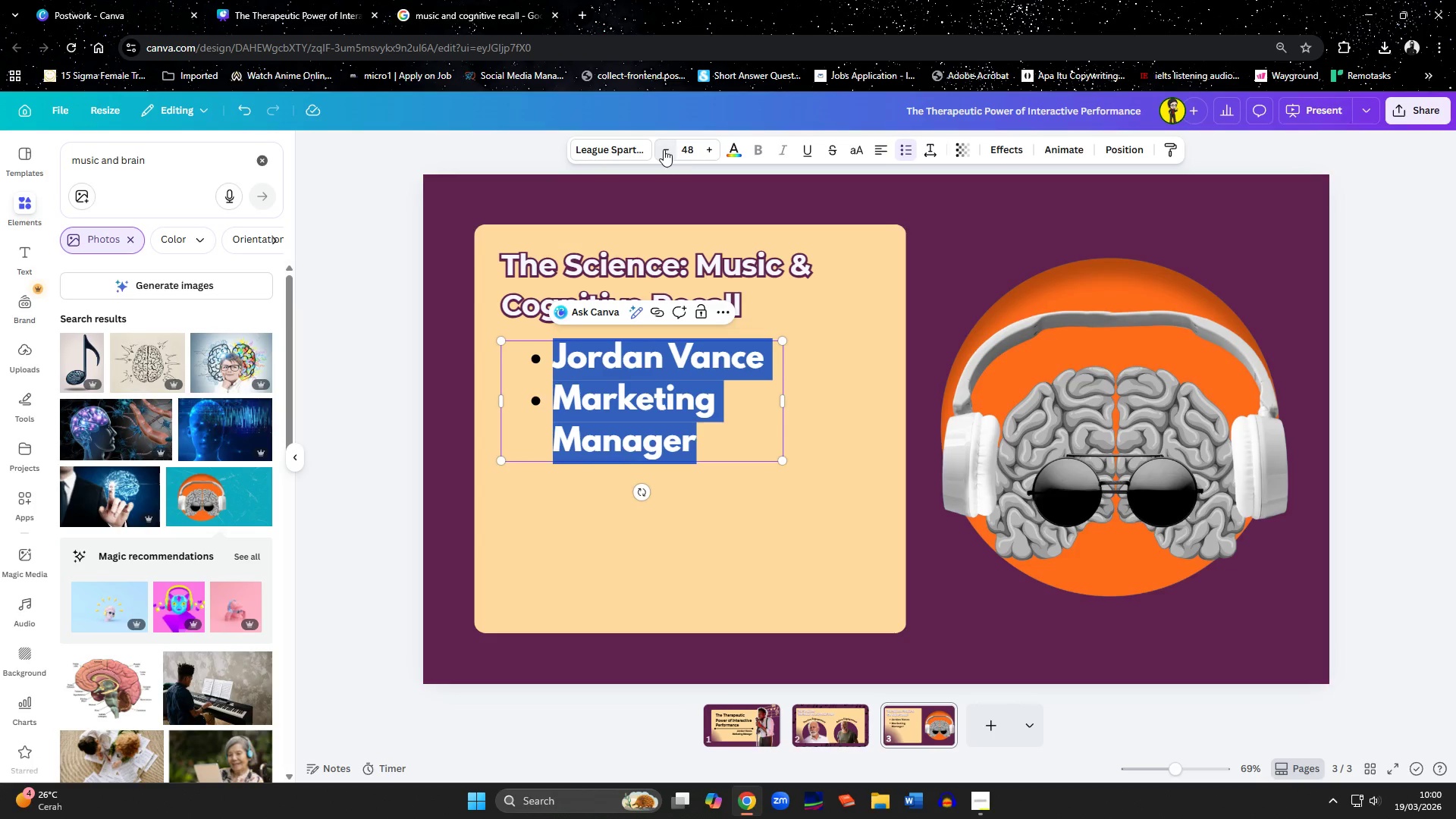 
triple_click([664, 149])
 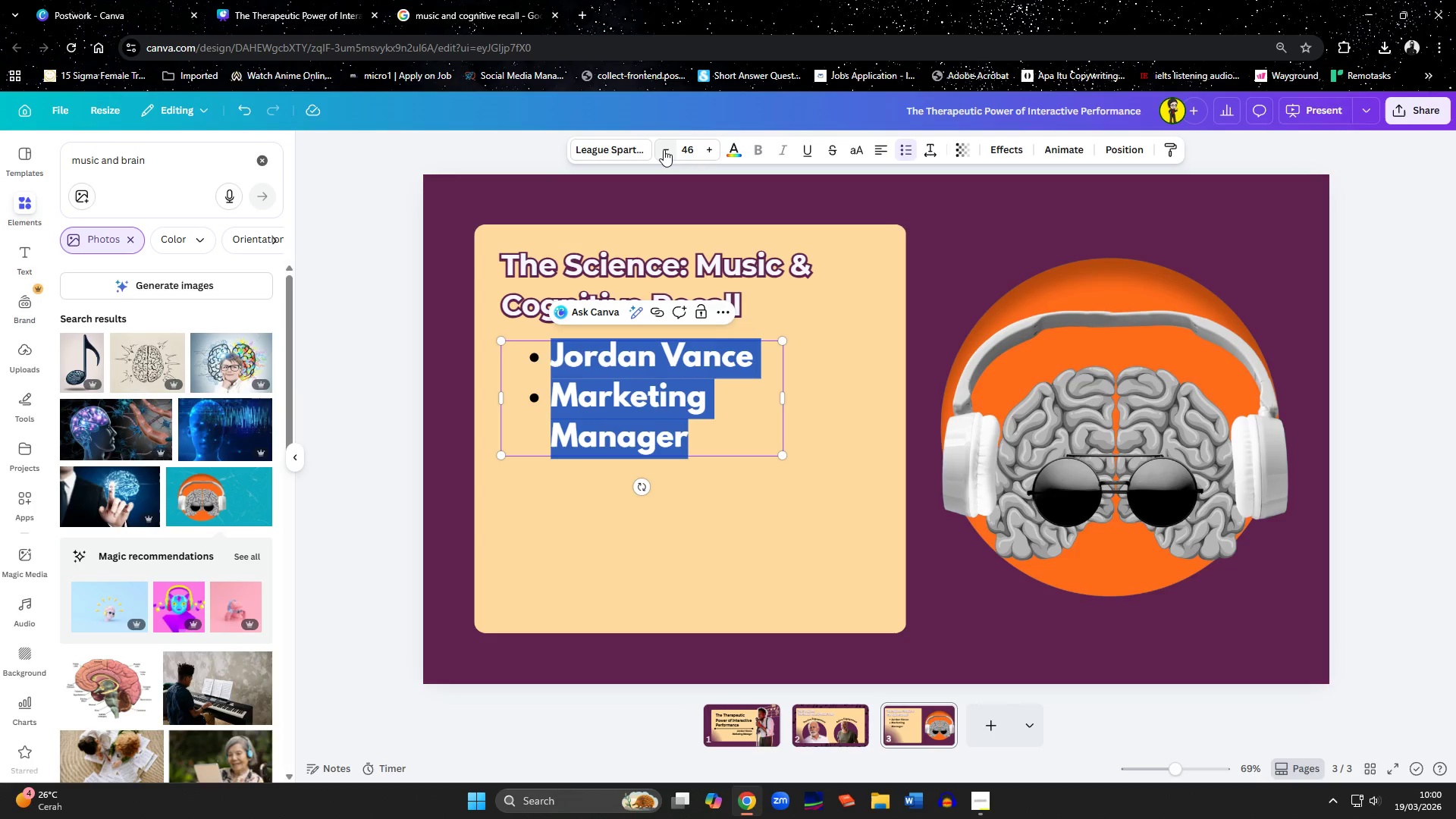 
triple_click([664, 149])
 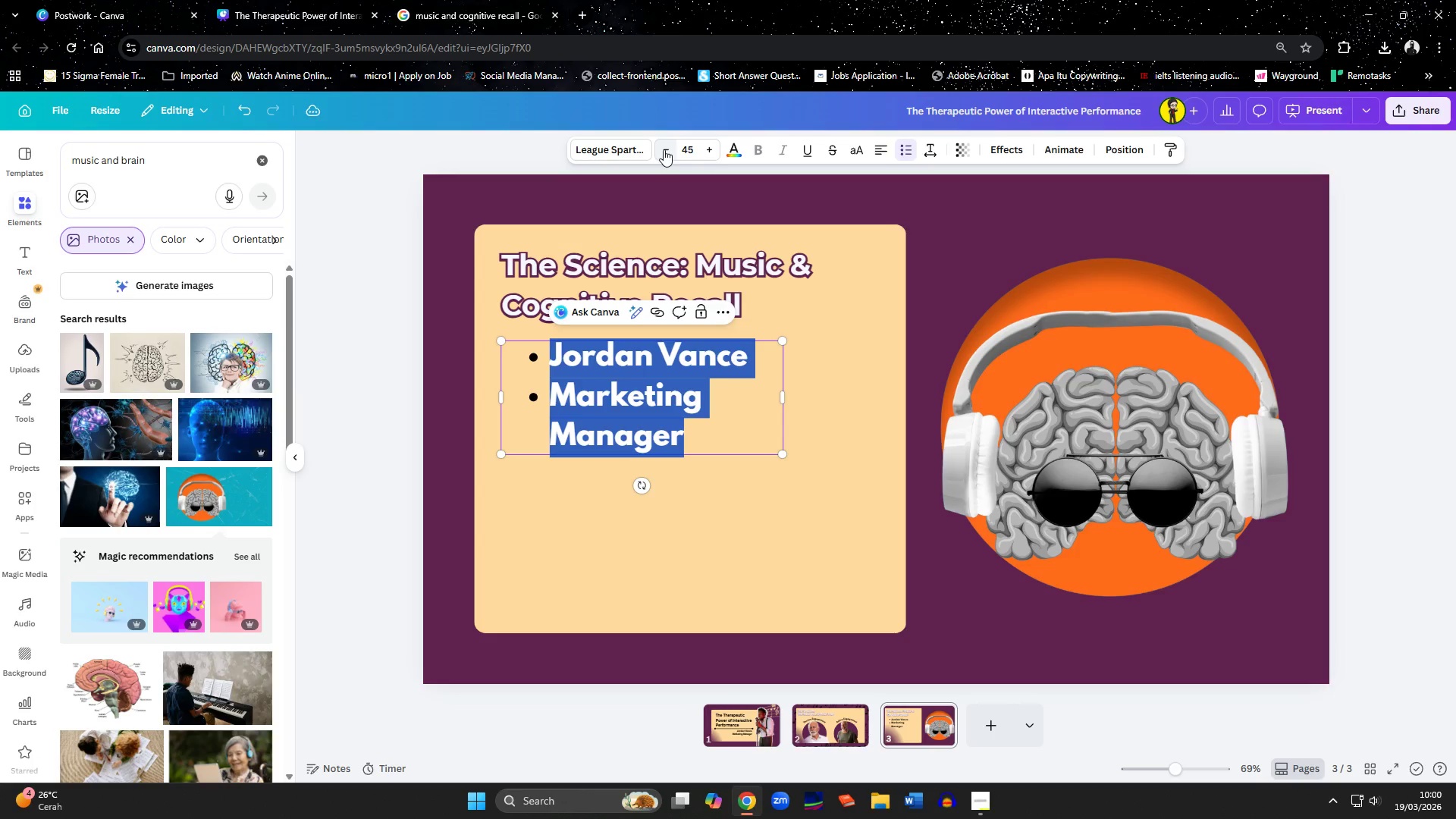 
triple_click([664, 149])
 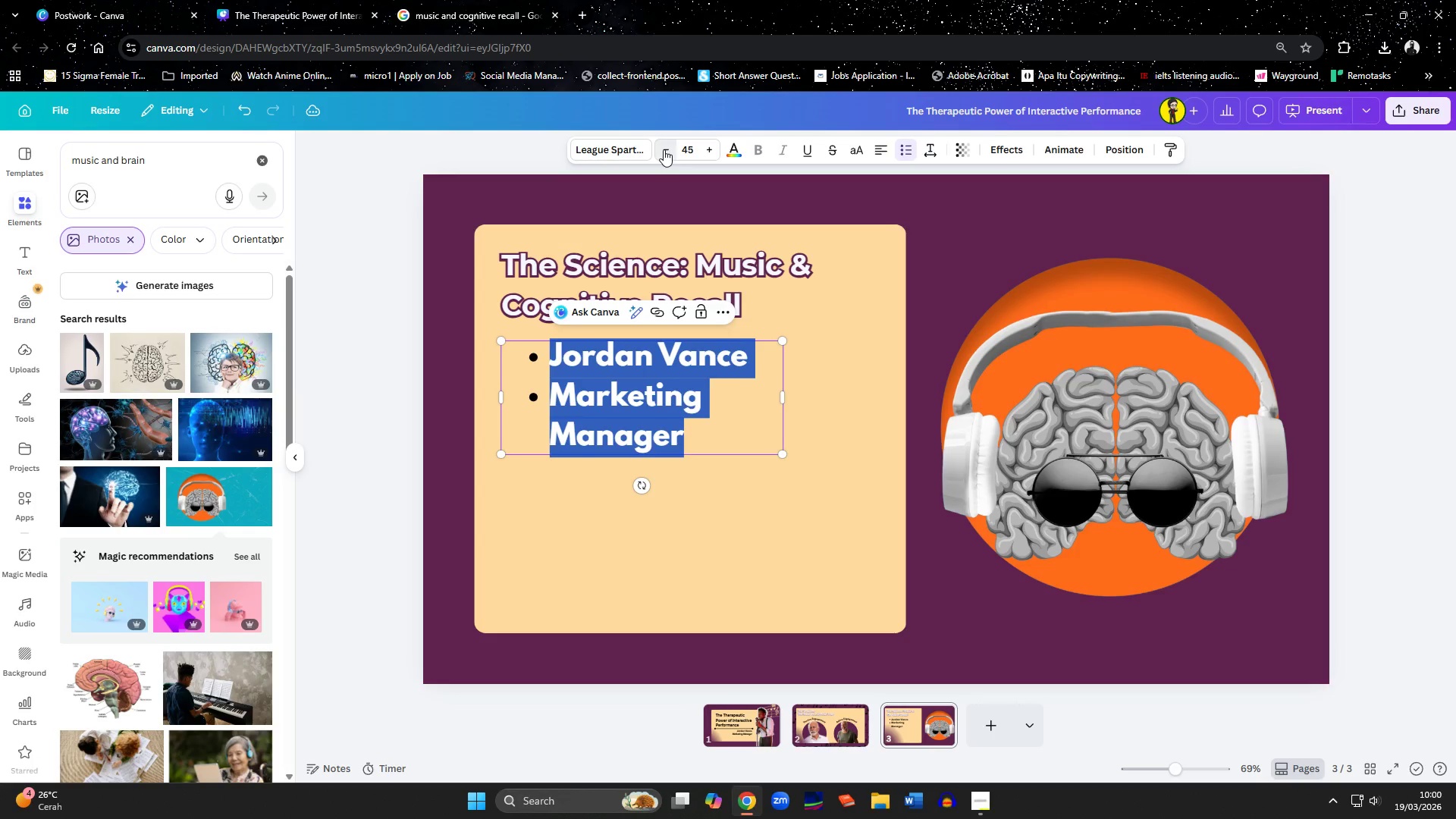 
triple_click([664, 149])
 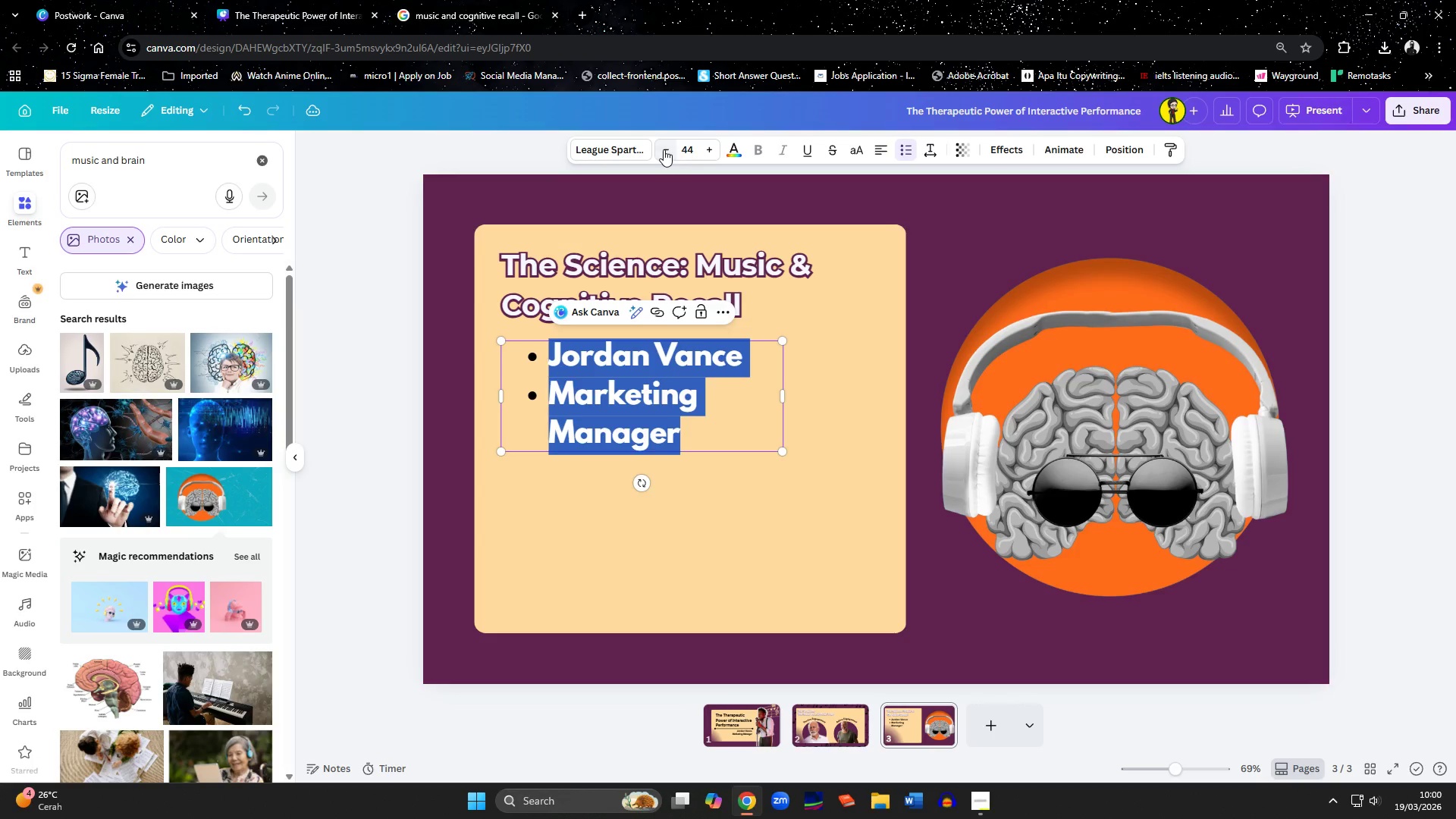 
triple_click([664, 149])
 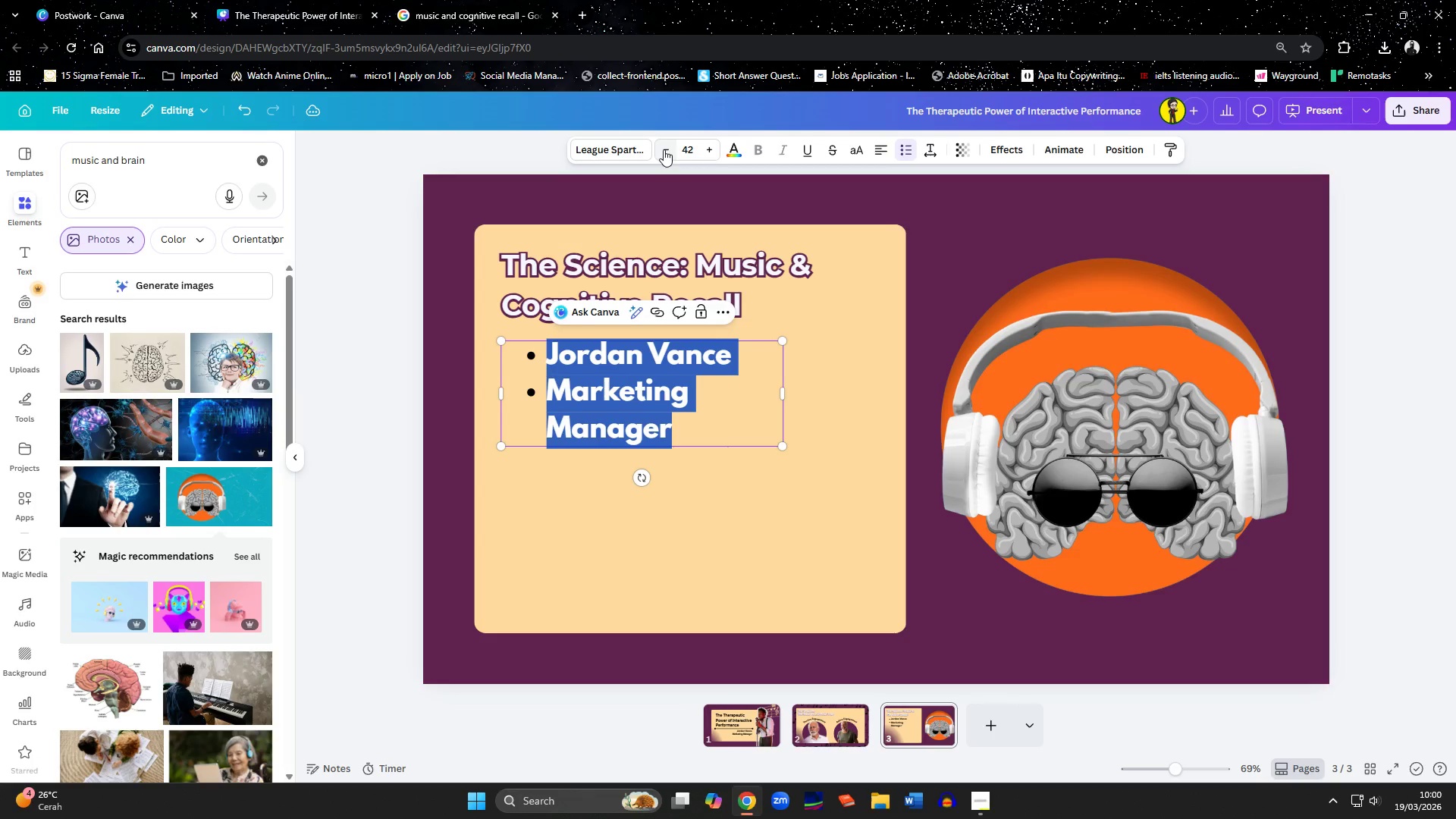 
triple_click([664, 149])
 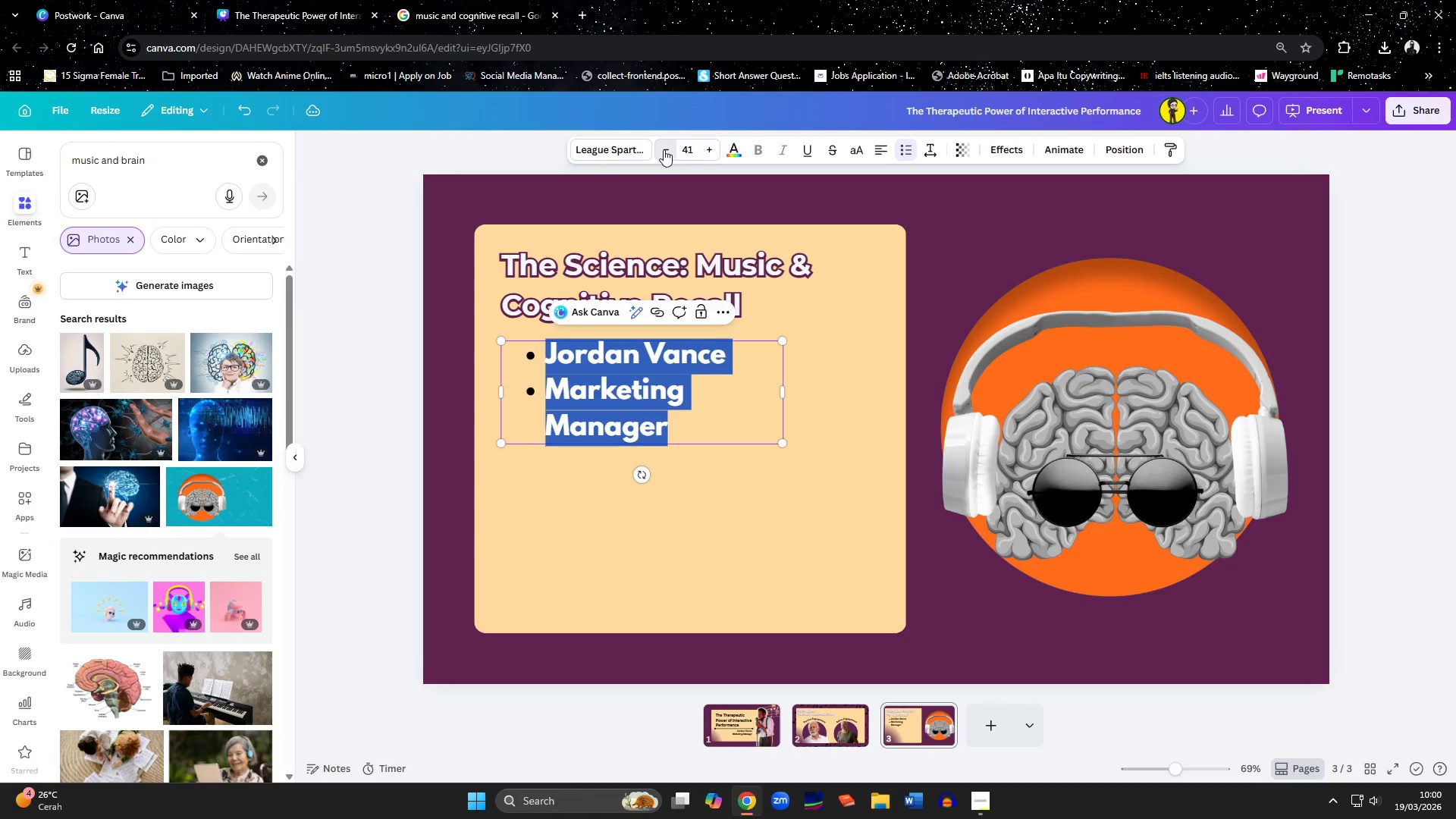 
triple_click([664, 149])
 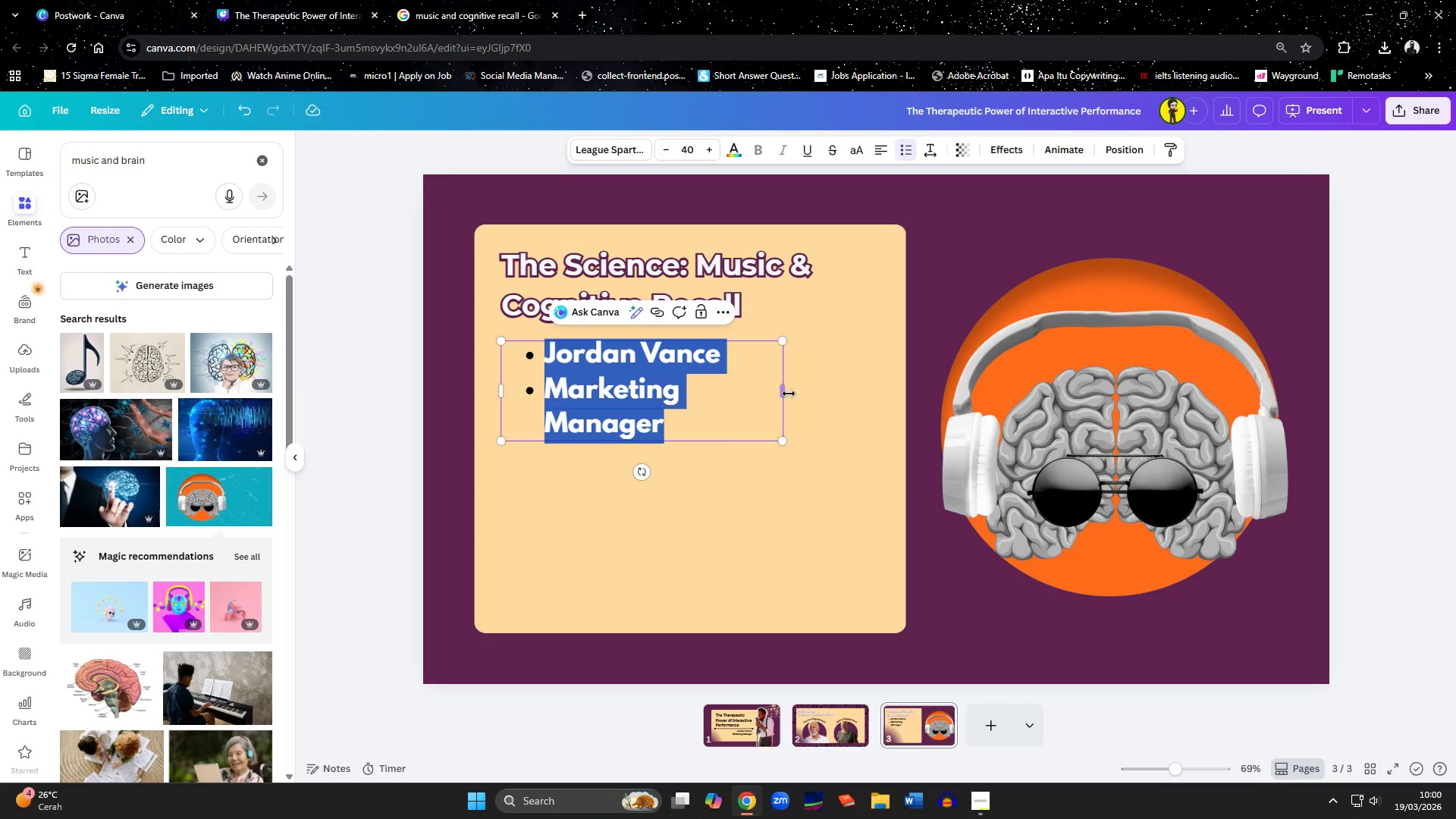 
left_click_drag(start_coordinate=[784, 392], to_coordinate=[871, 392])
 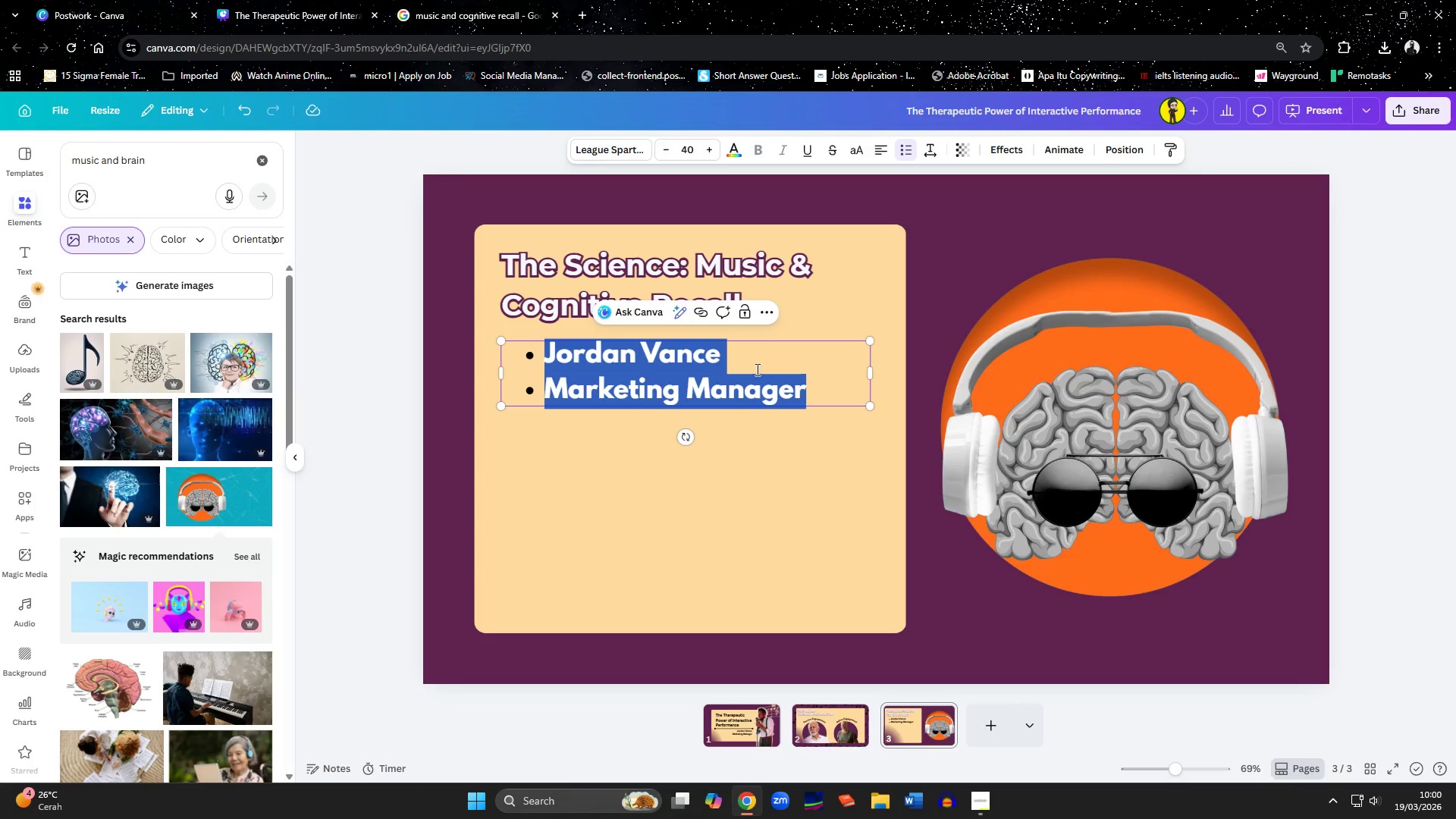 
left_click_drag(start_coordinate=[752, 371], to_coordinate=[735, 371])
 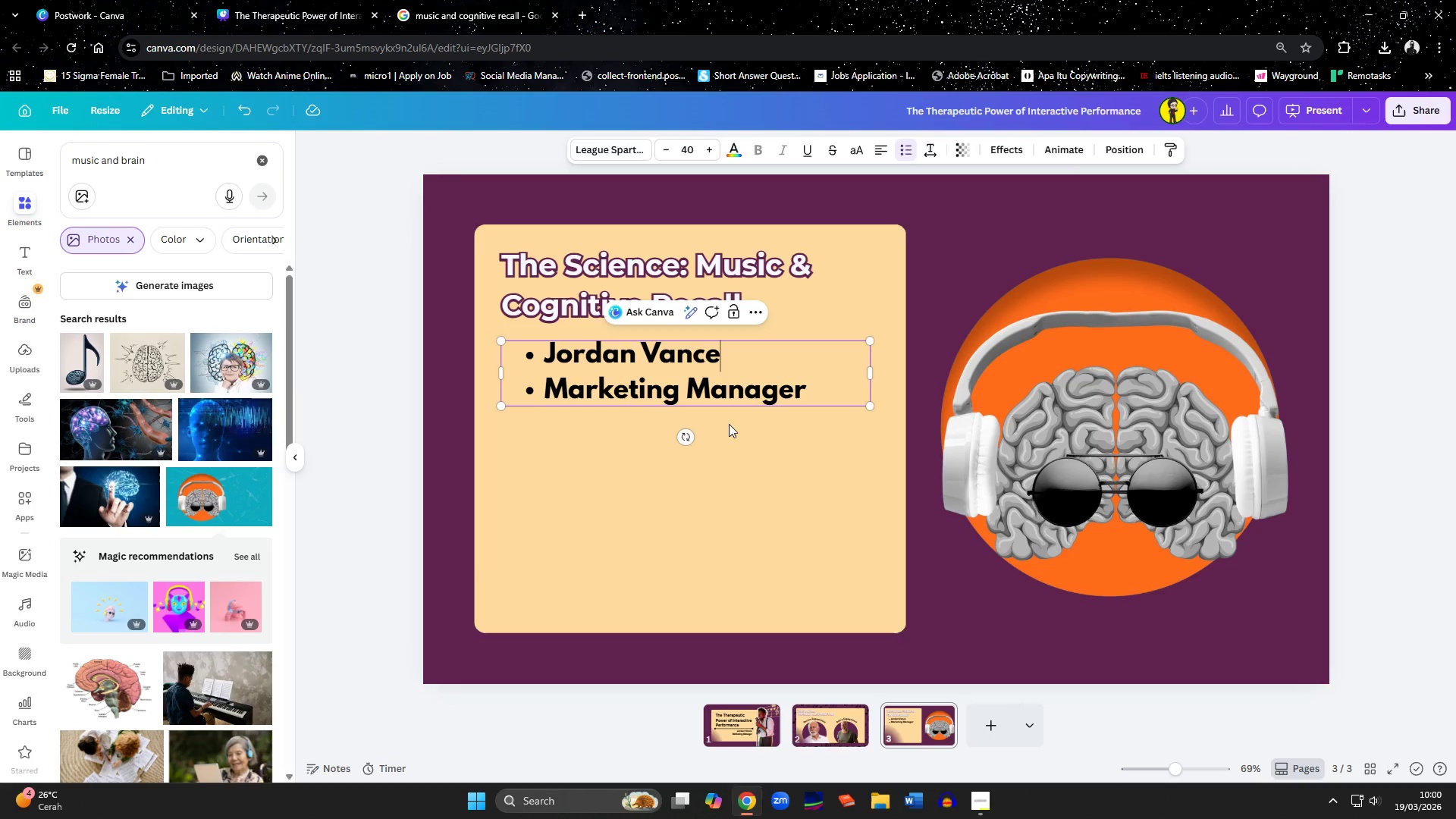 
left_click([731, 428])
 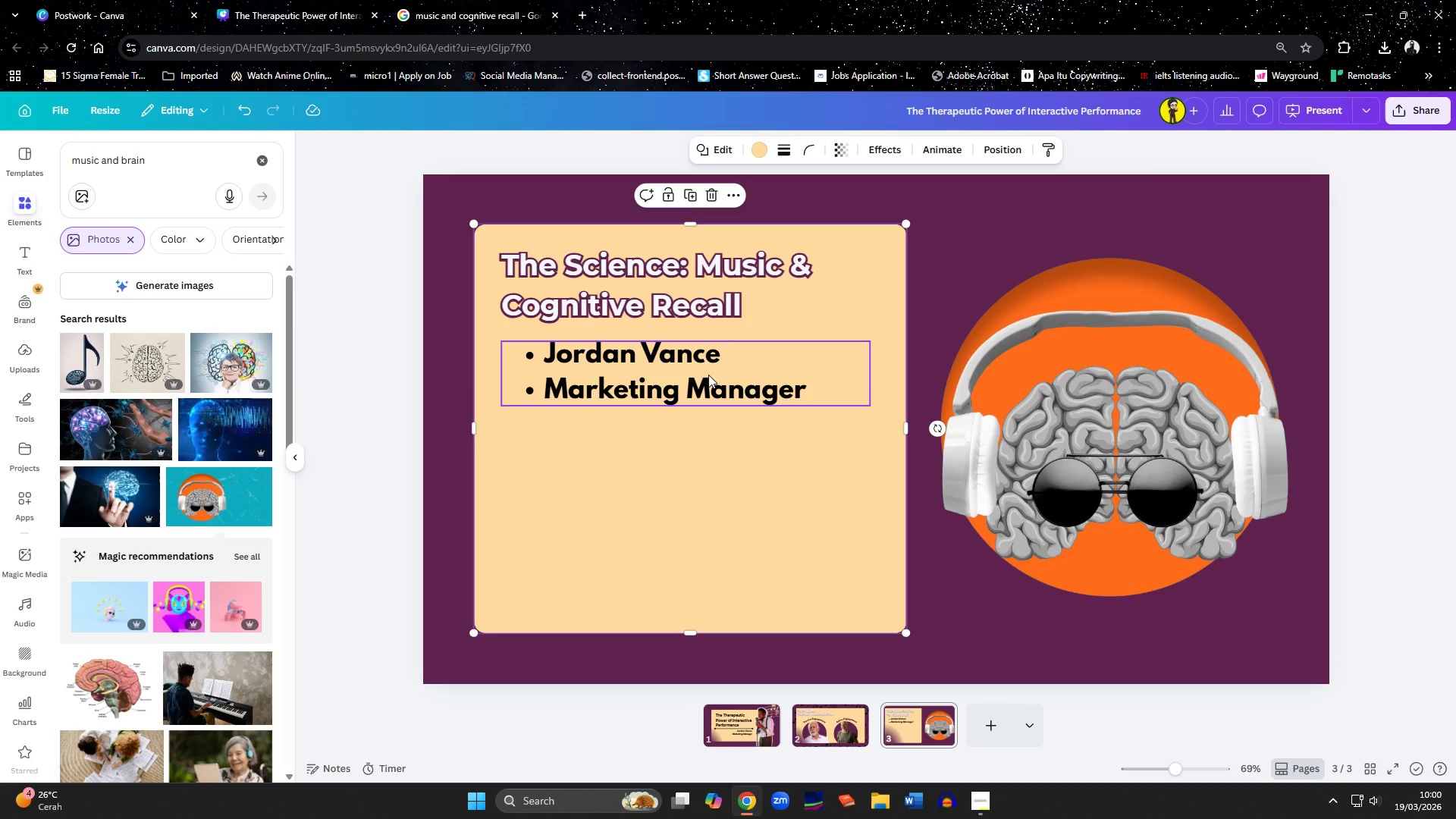 
left_click_drag(start_coordinate=[708, 374], to_coordinate=[686, 372])
 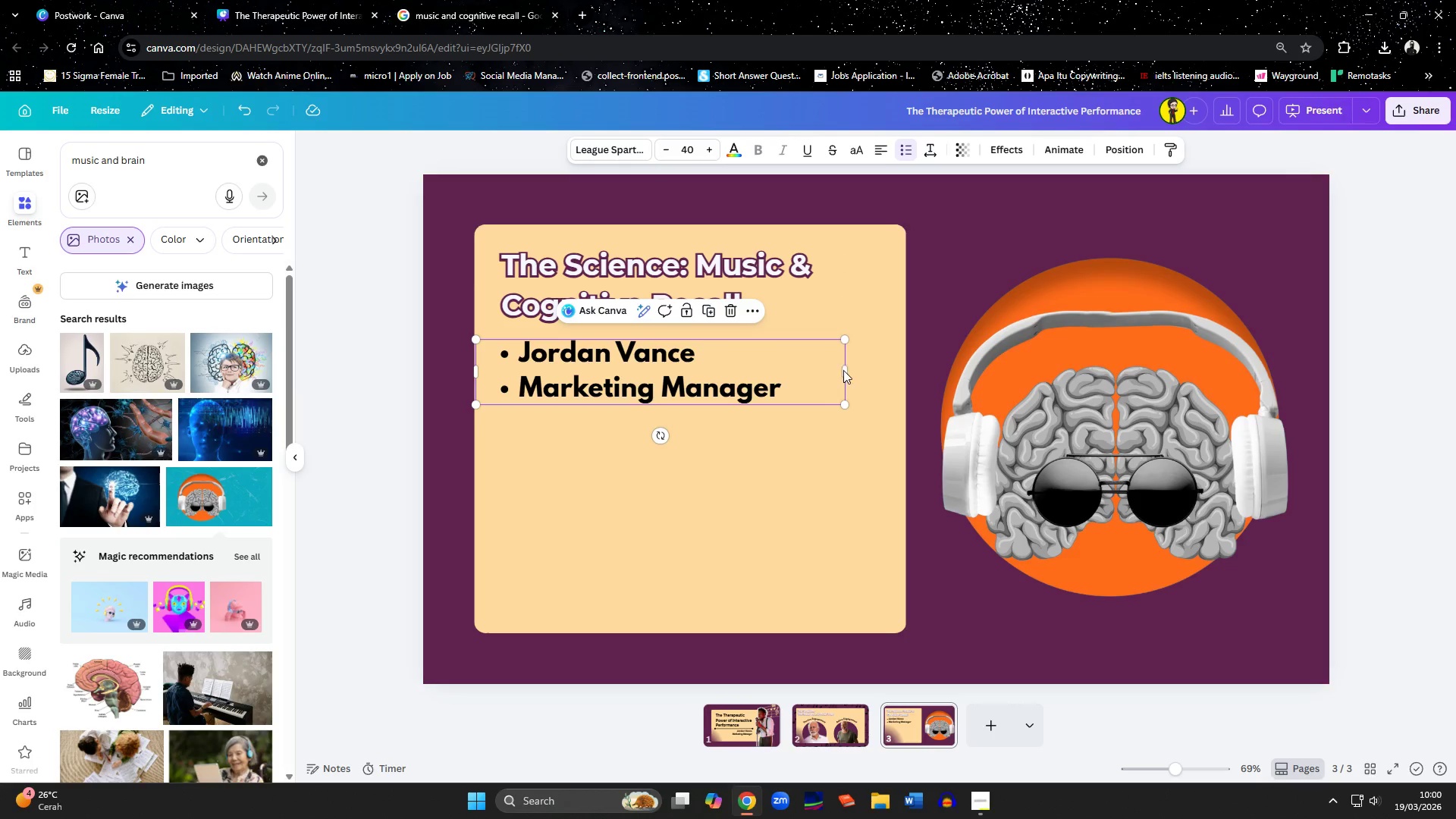 
left_click_drag(start_coordinate=[846, 371], to_coordinate=[878, 372])
 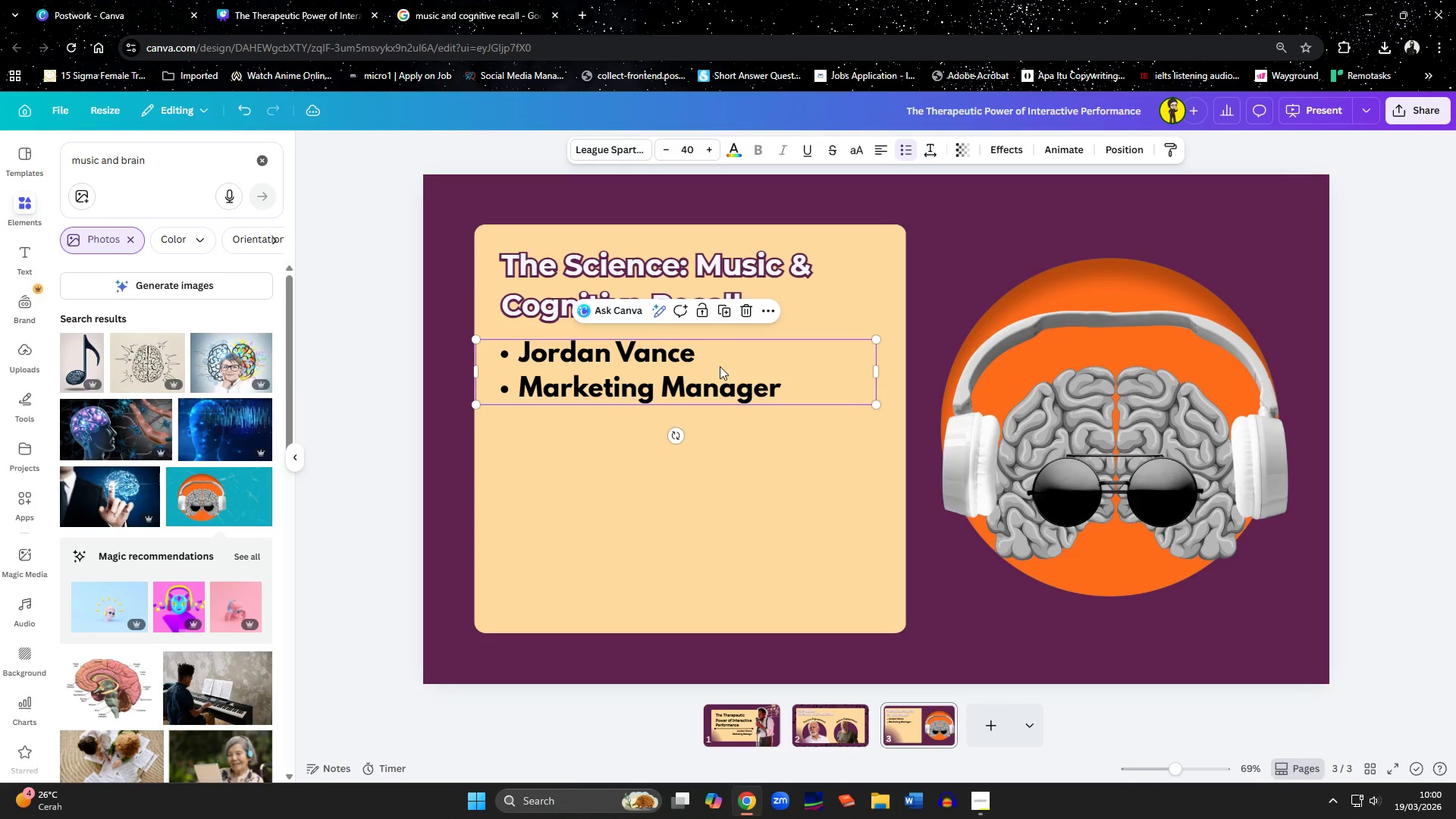 
left_click([720, 366])
 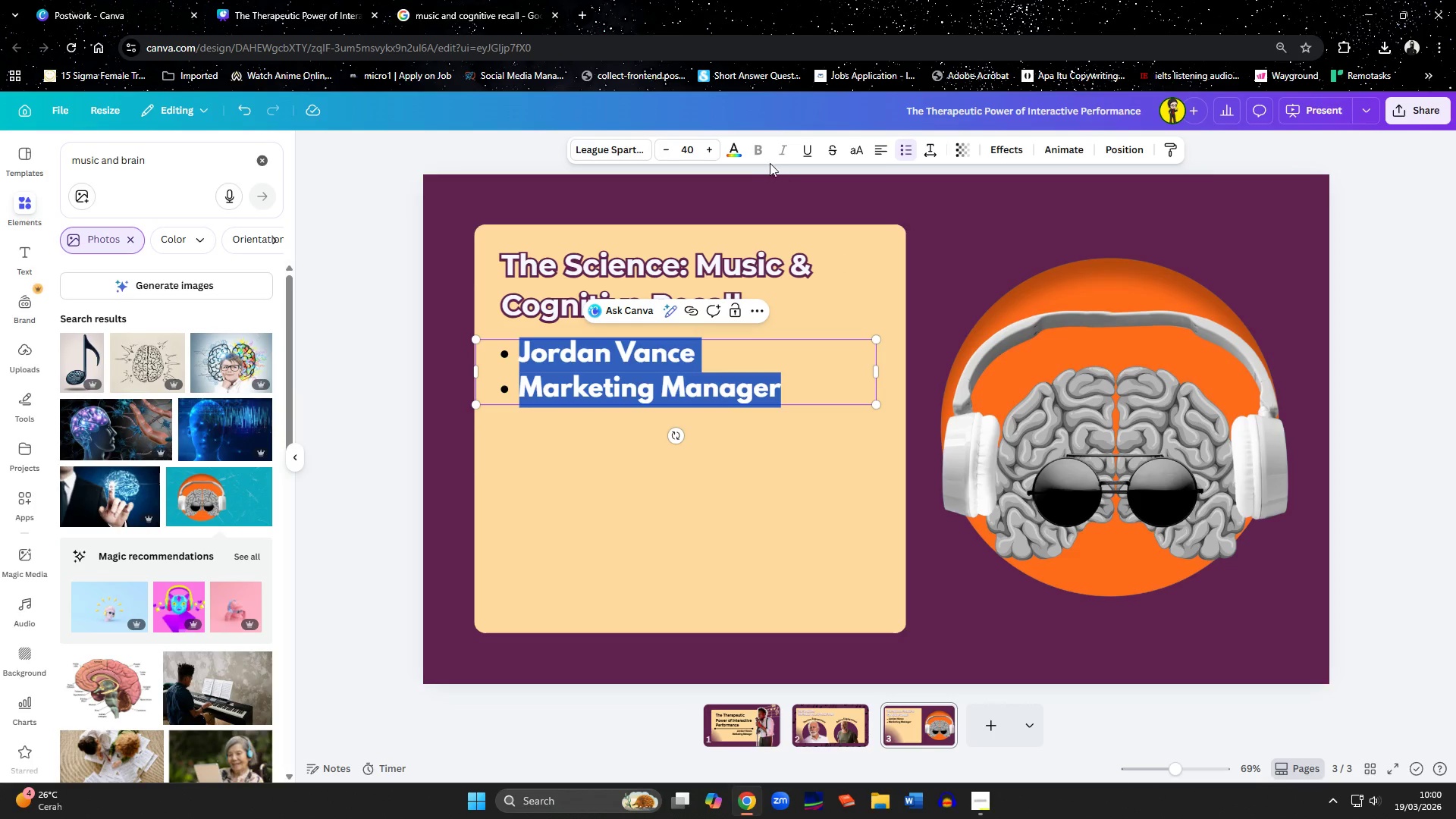 
left_click([758, 146])
 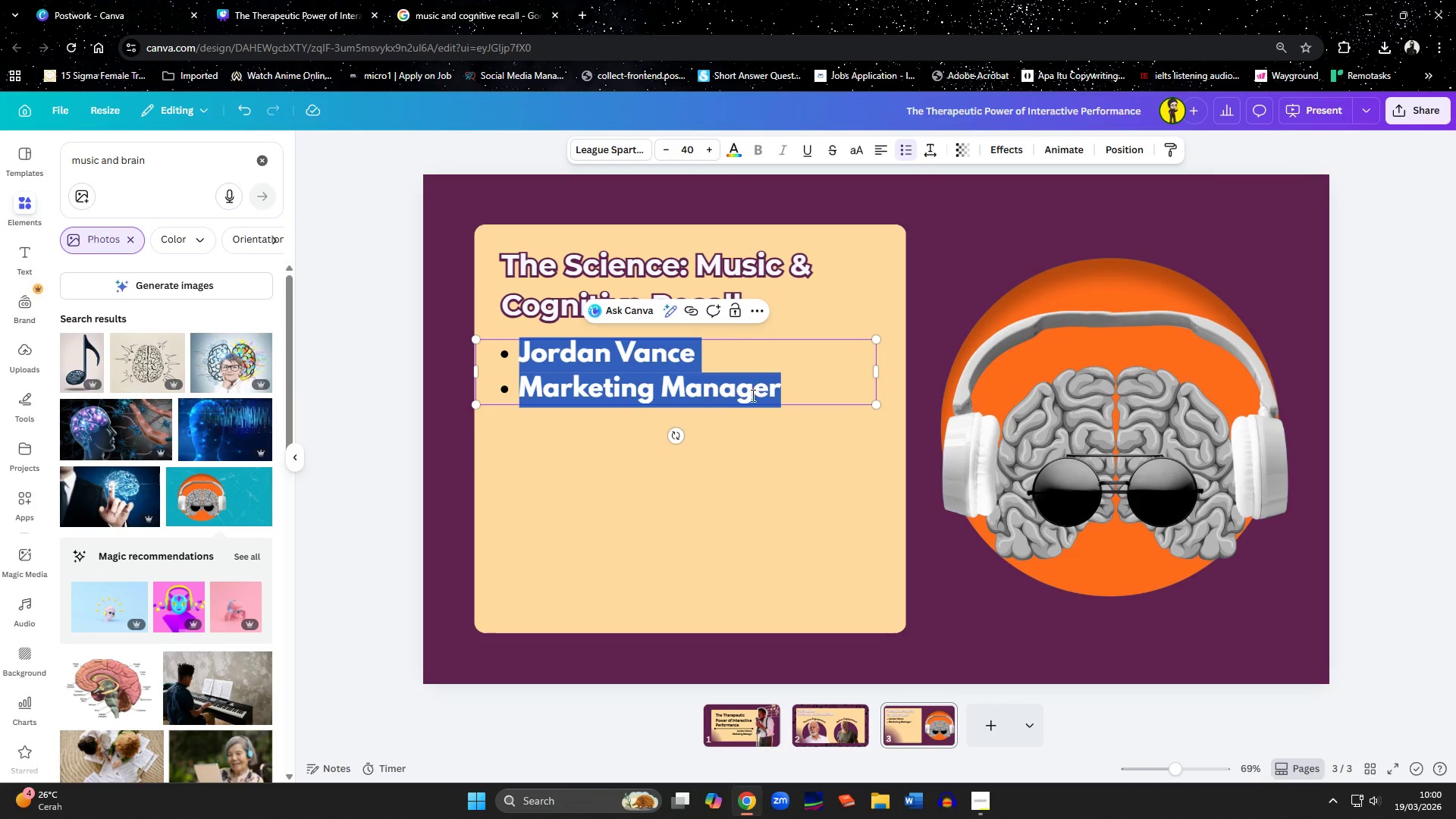 
left_click([752, 396])
 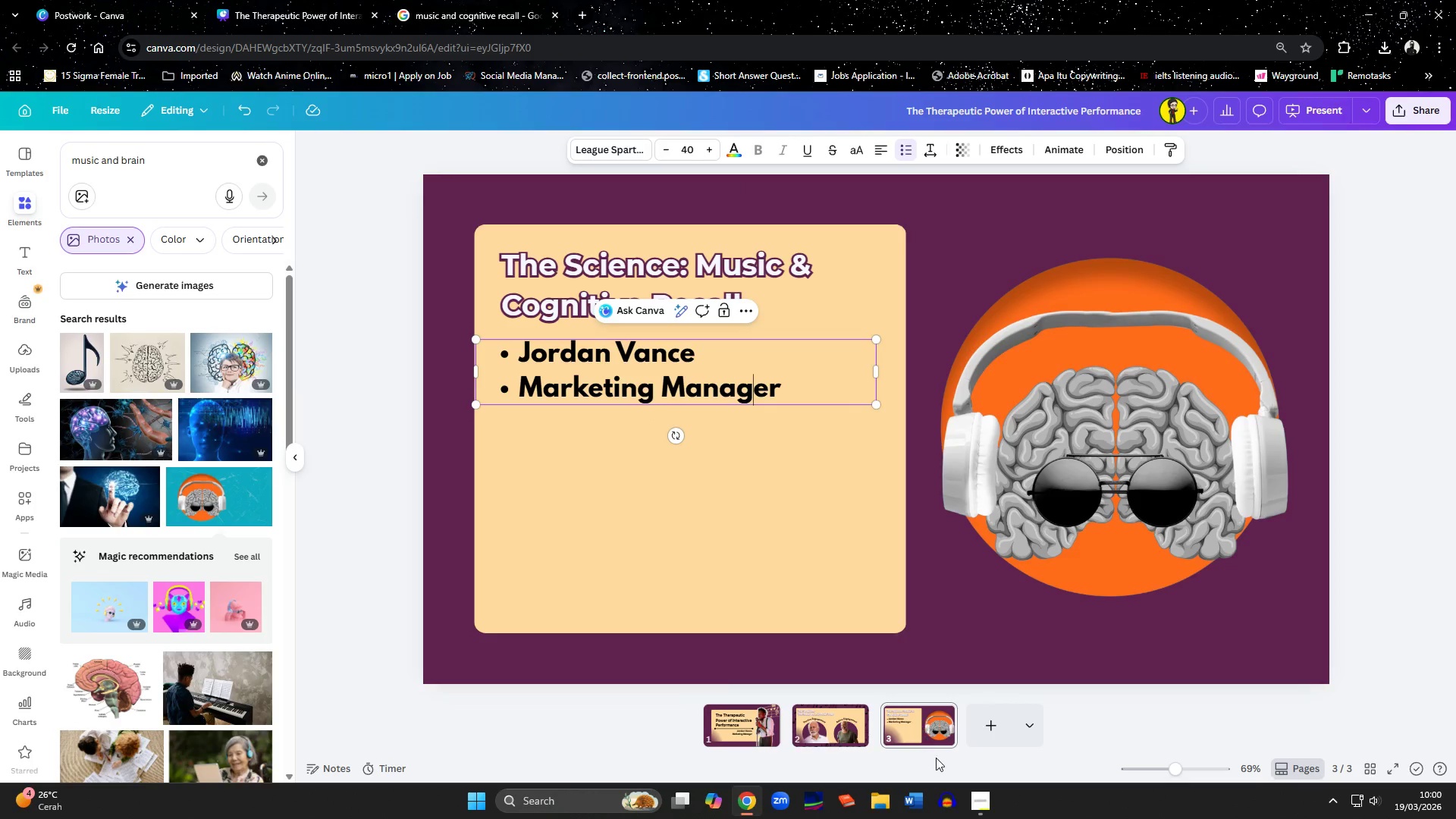 
left_click([455, 0])
 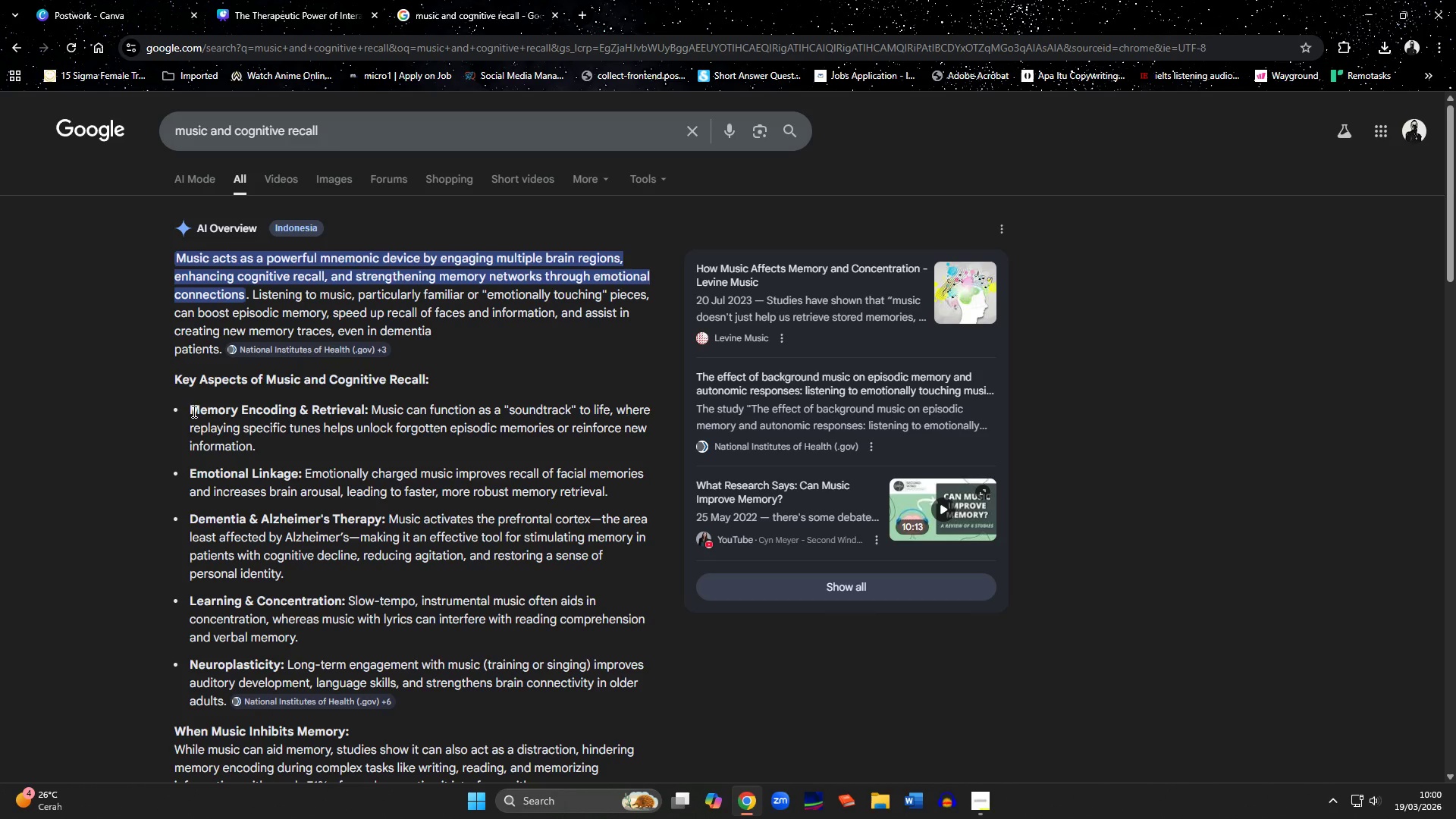 
left_click_drag(start_coordinate=[190, 406], to_coordinate=[367, 407])
 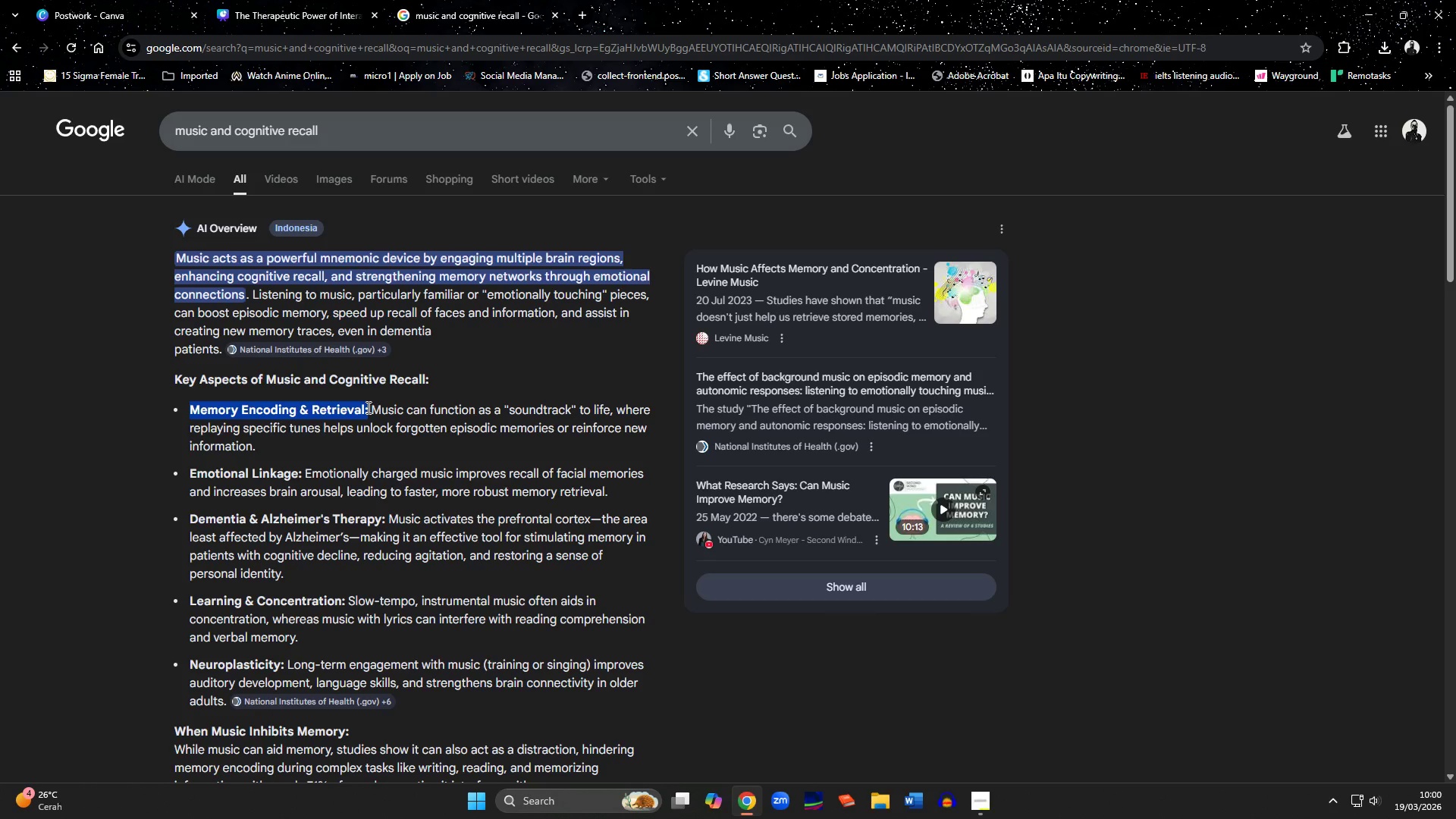 
hold_key(key=ControlLeft, duration=0.56)
 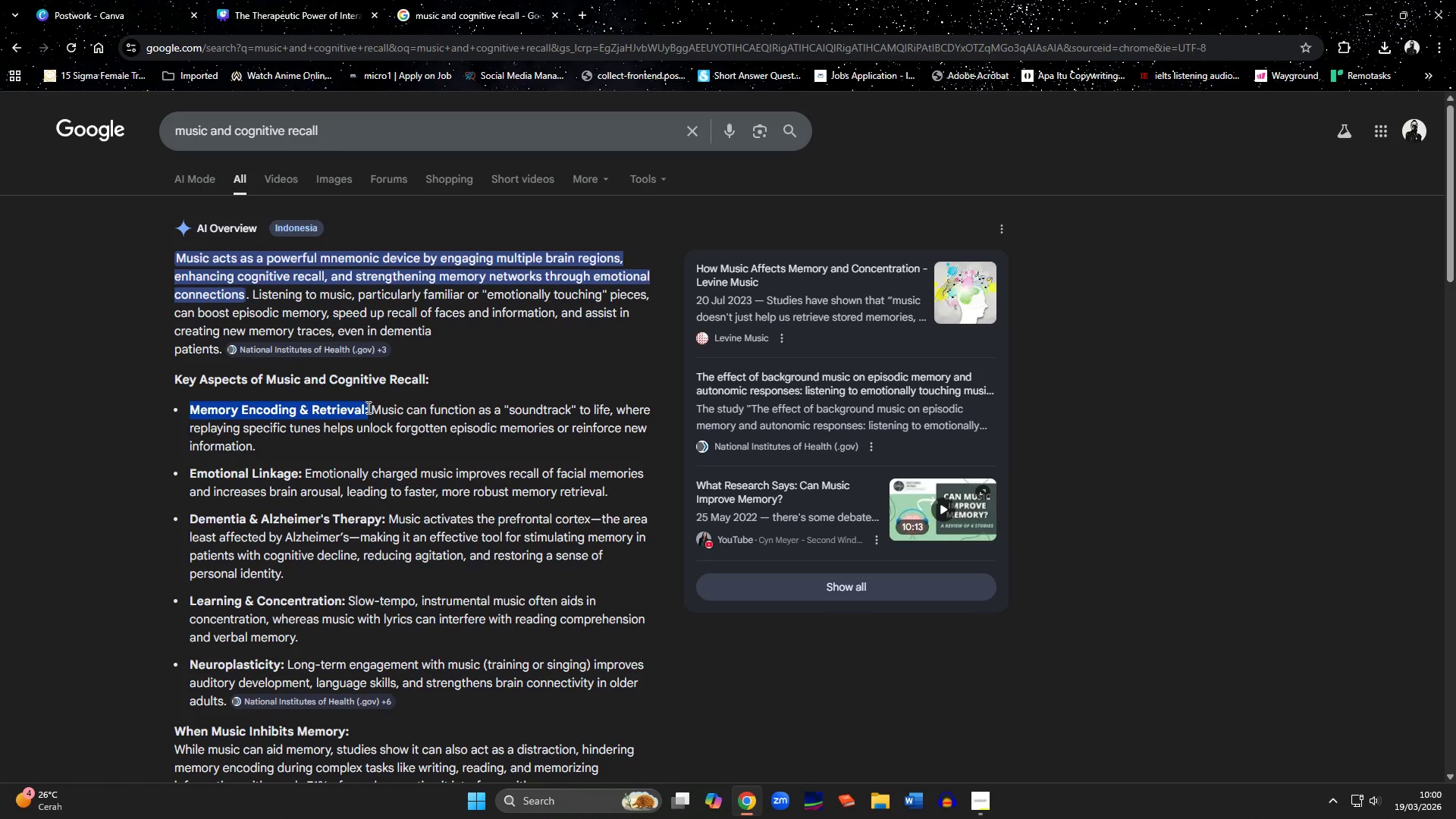 
key(Shift+ArrowLeft)
 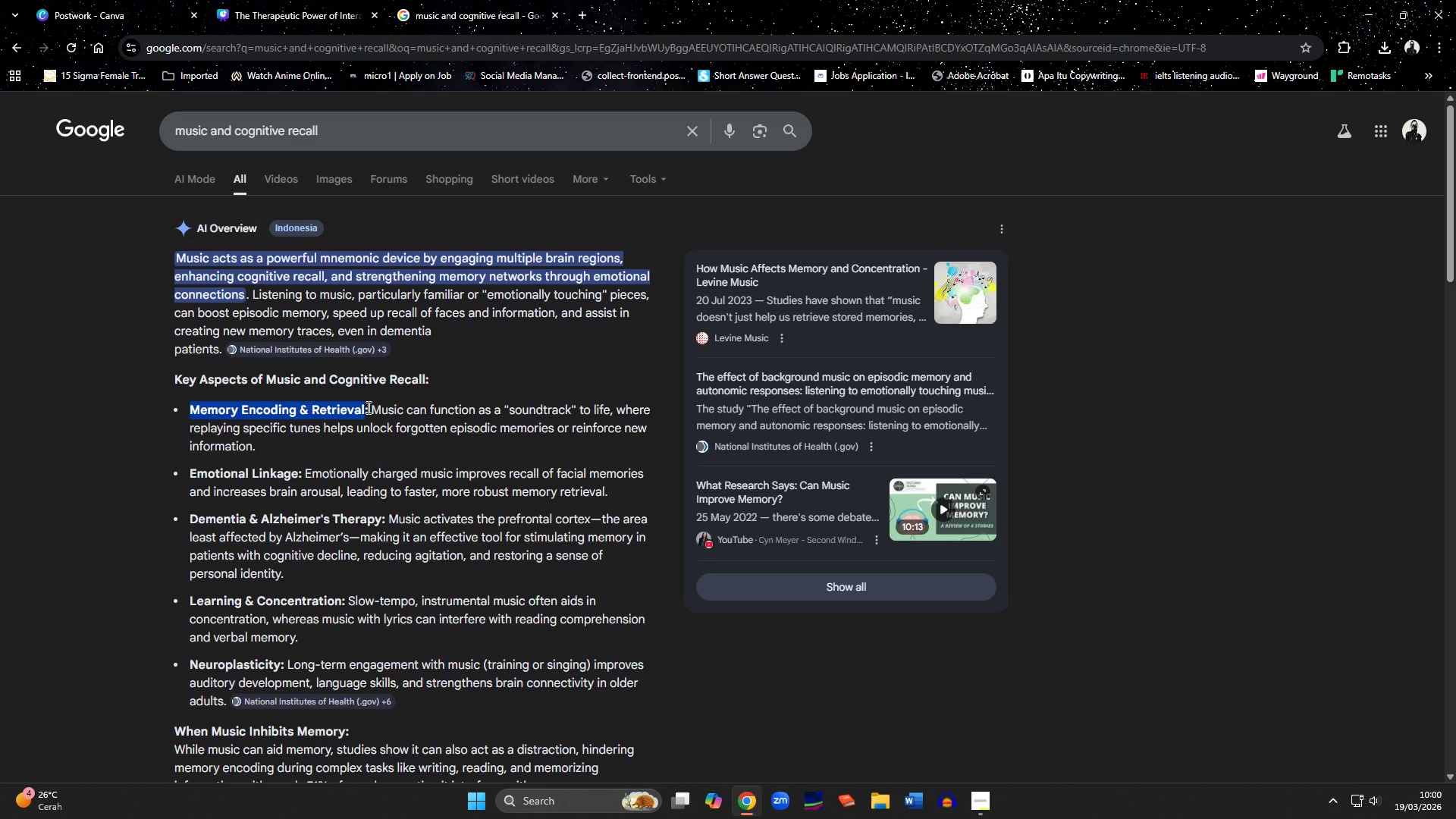 
key(Control+C)
 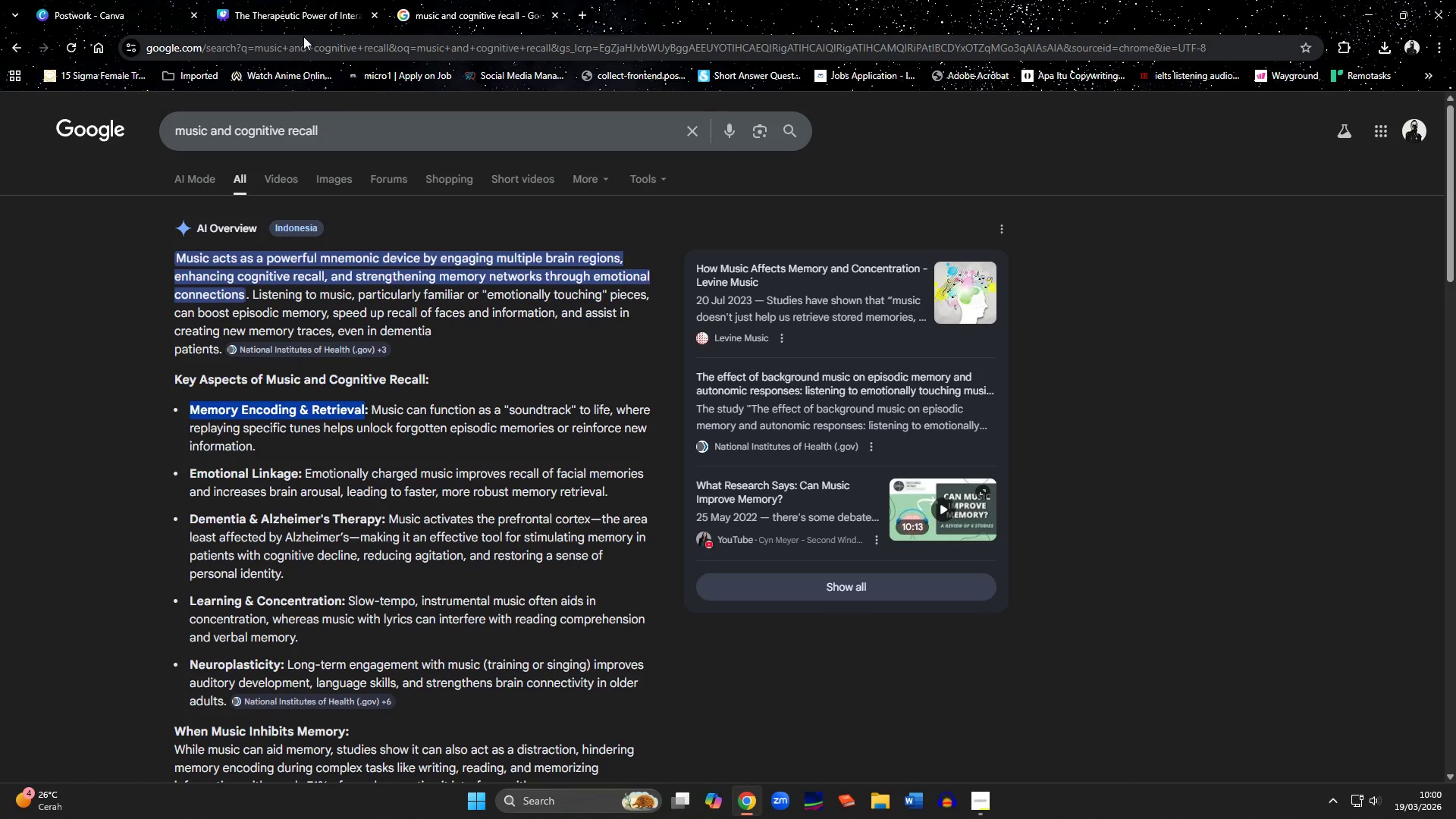 
left_click([304, 21])
 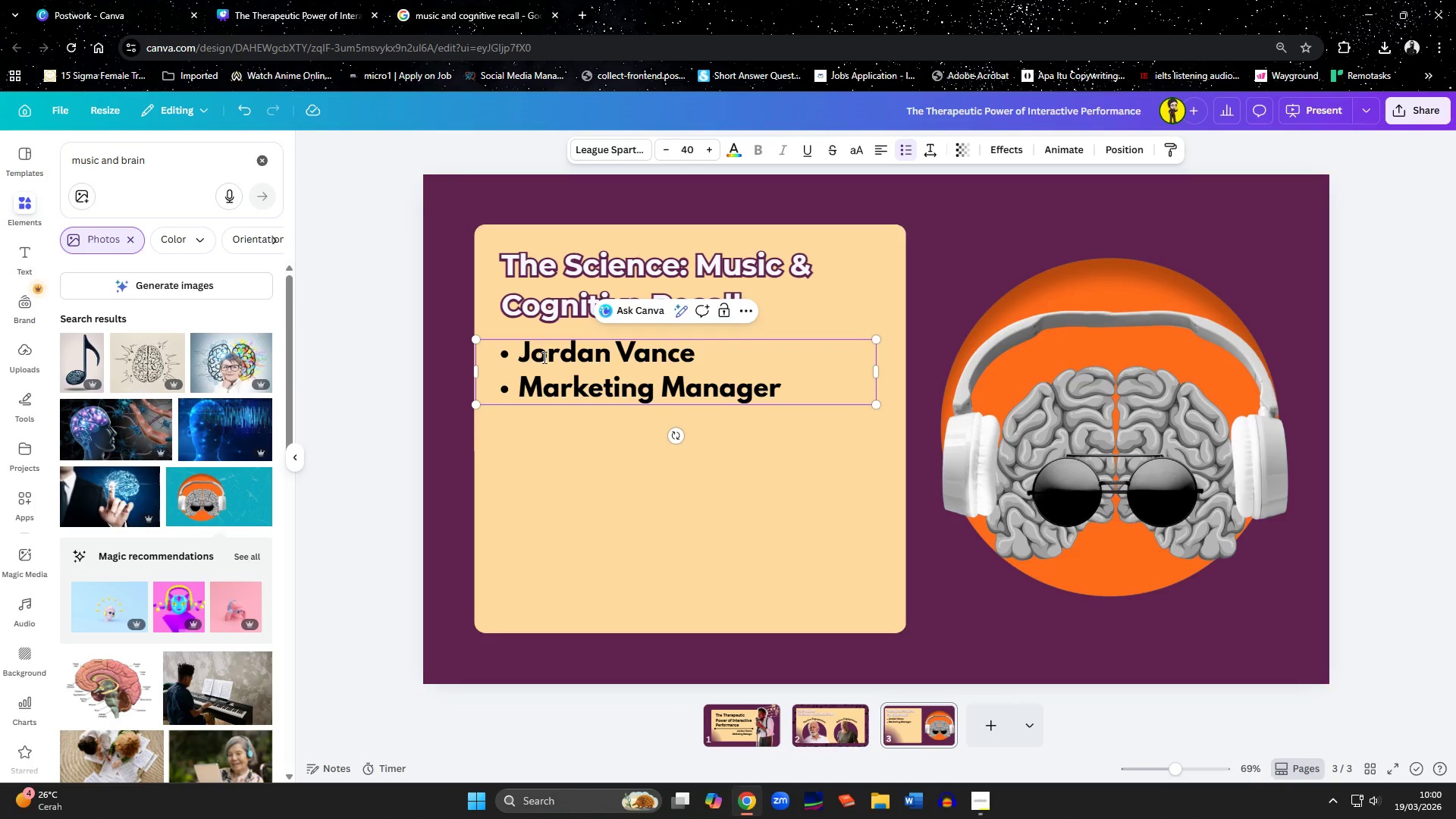 
double_click([569, 378])
 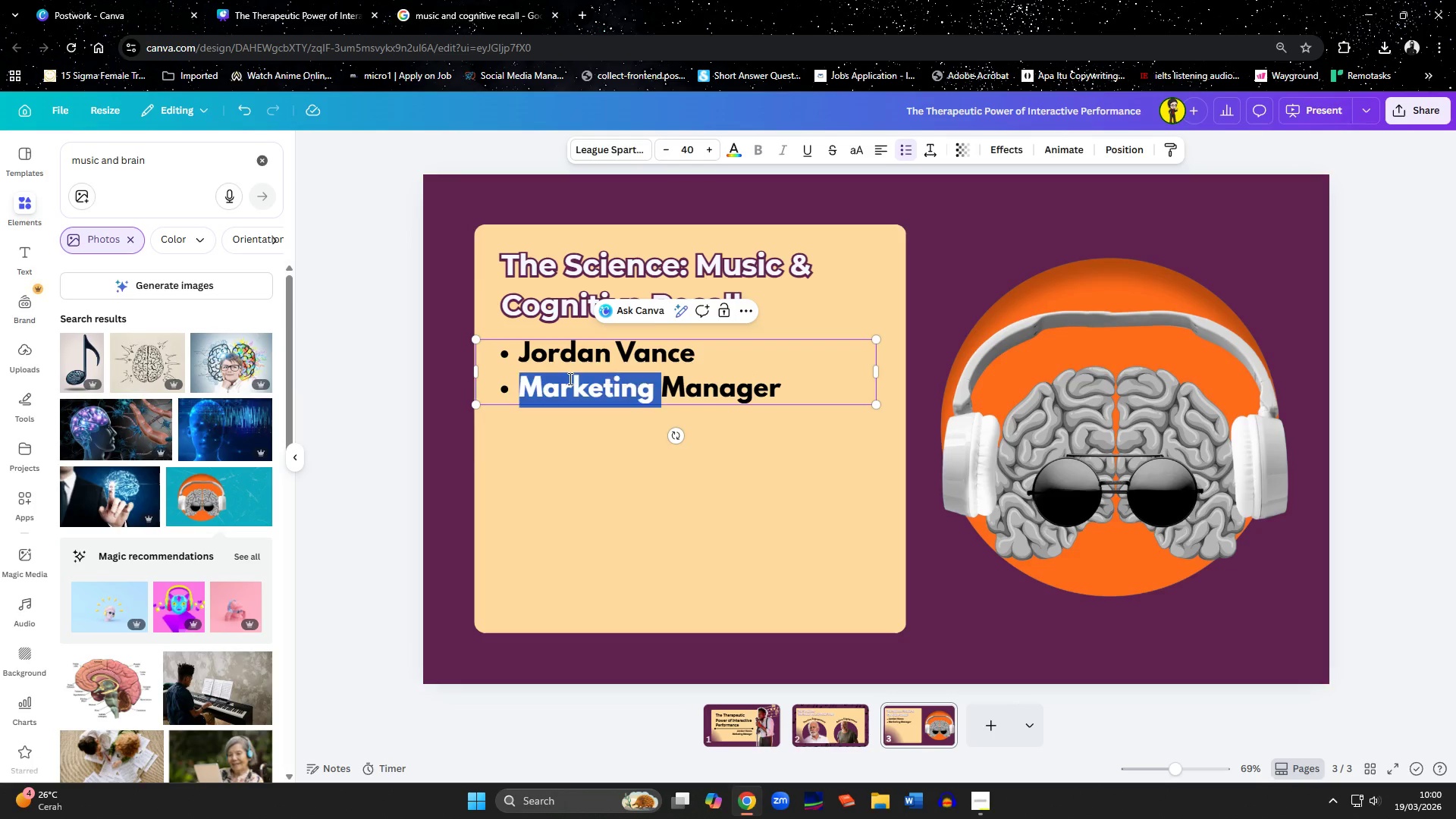 
key(Control+A)
 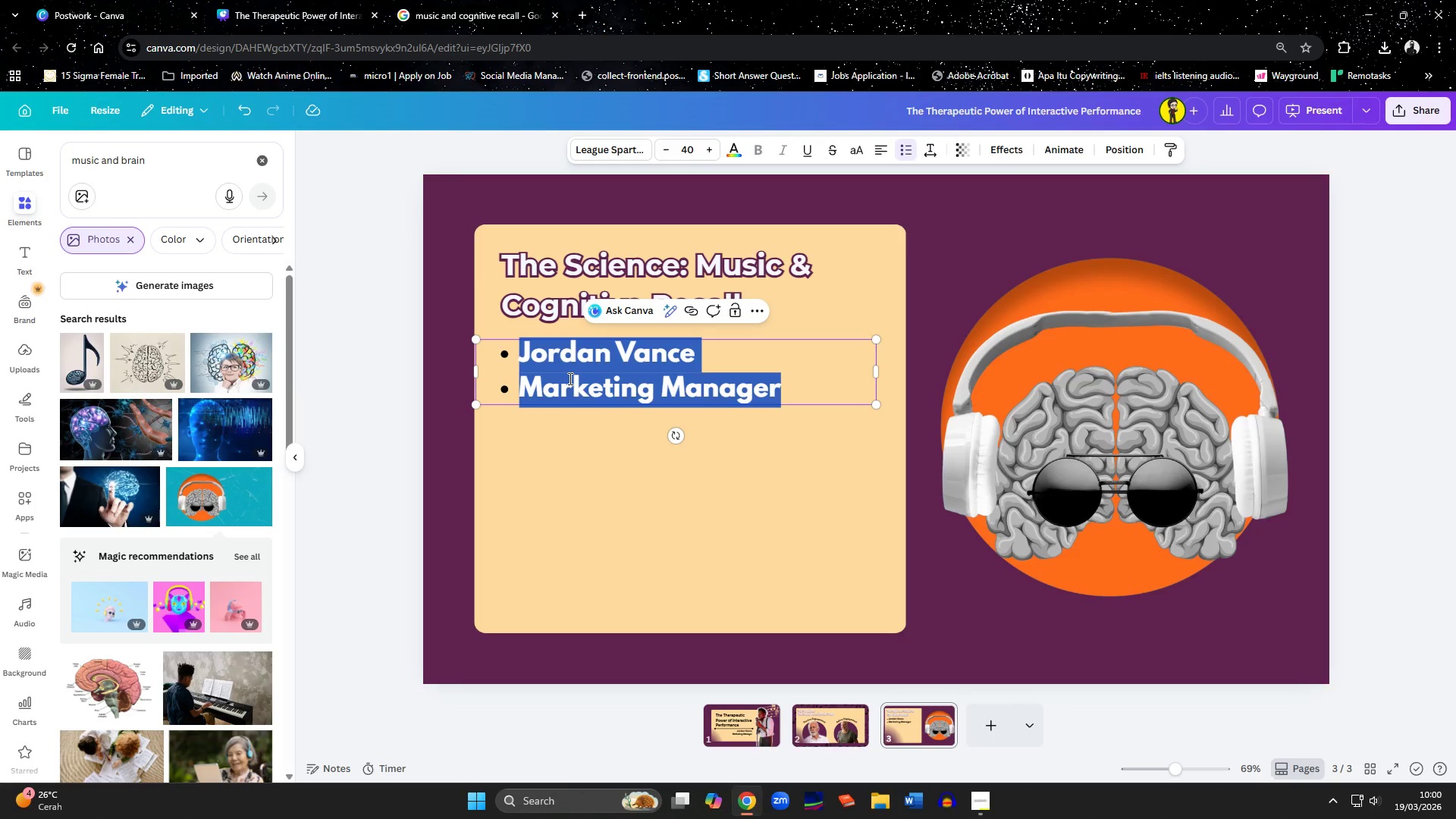 
key(Control+V)
 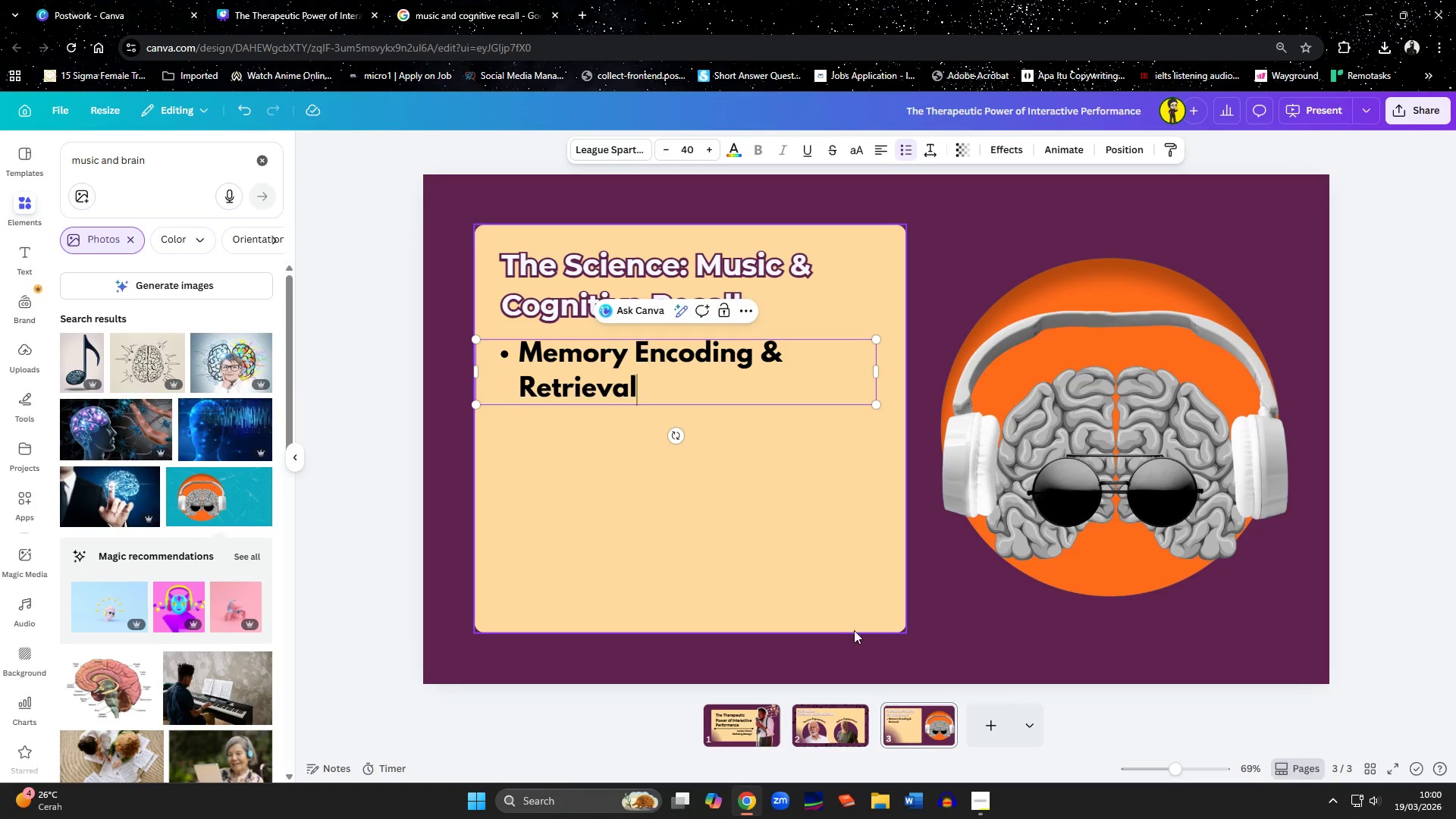 
left_click([993, 801])
 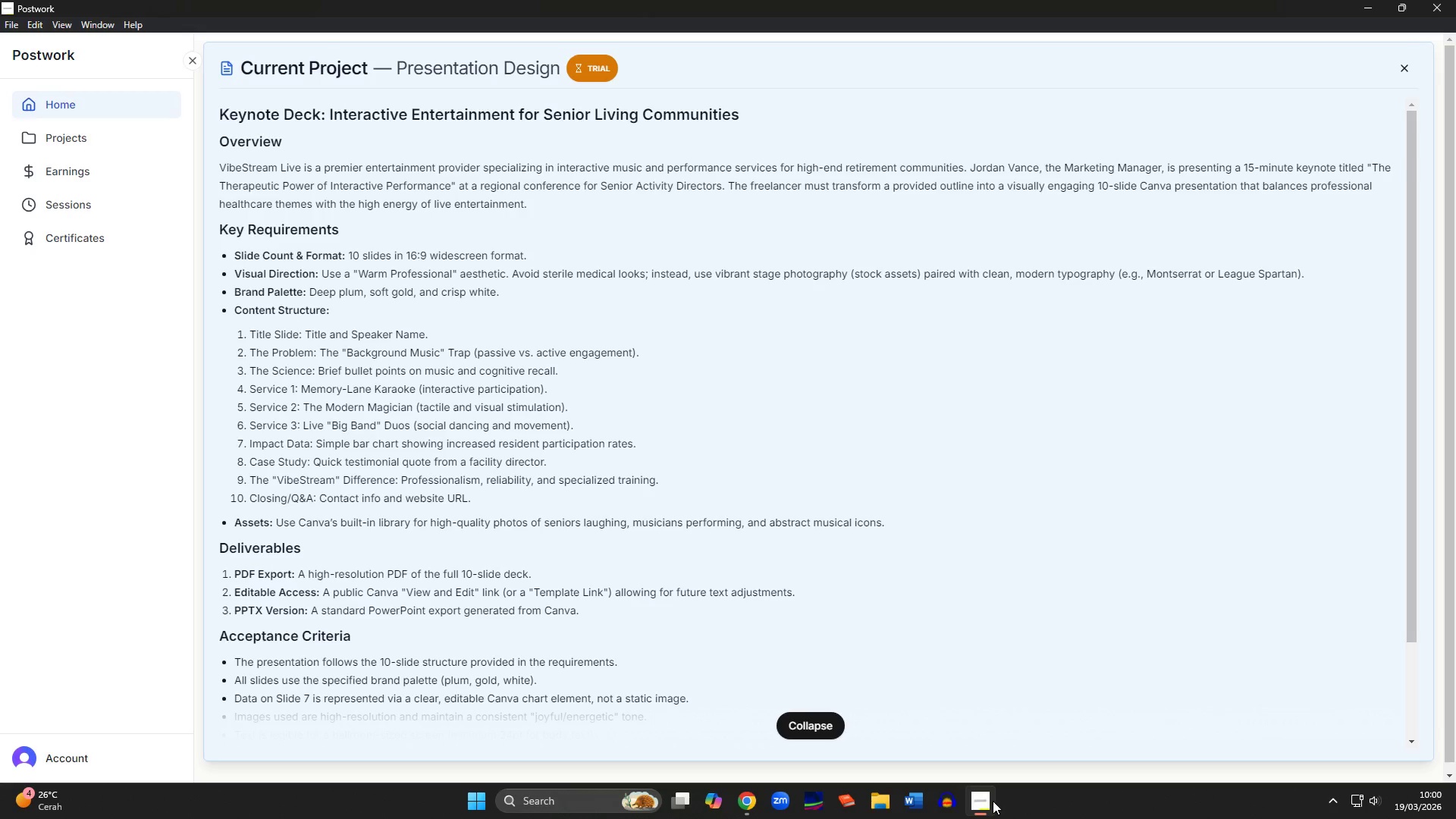 
left_click([755, 795])
 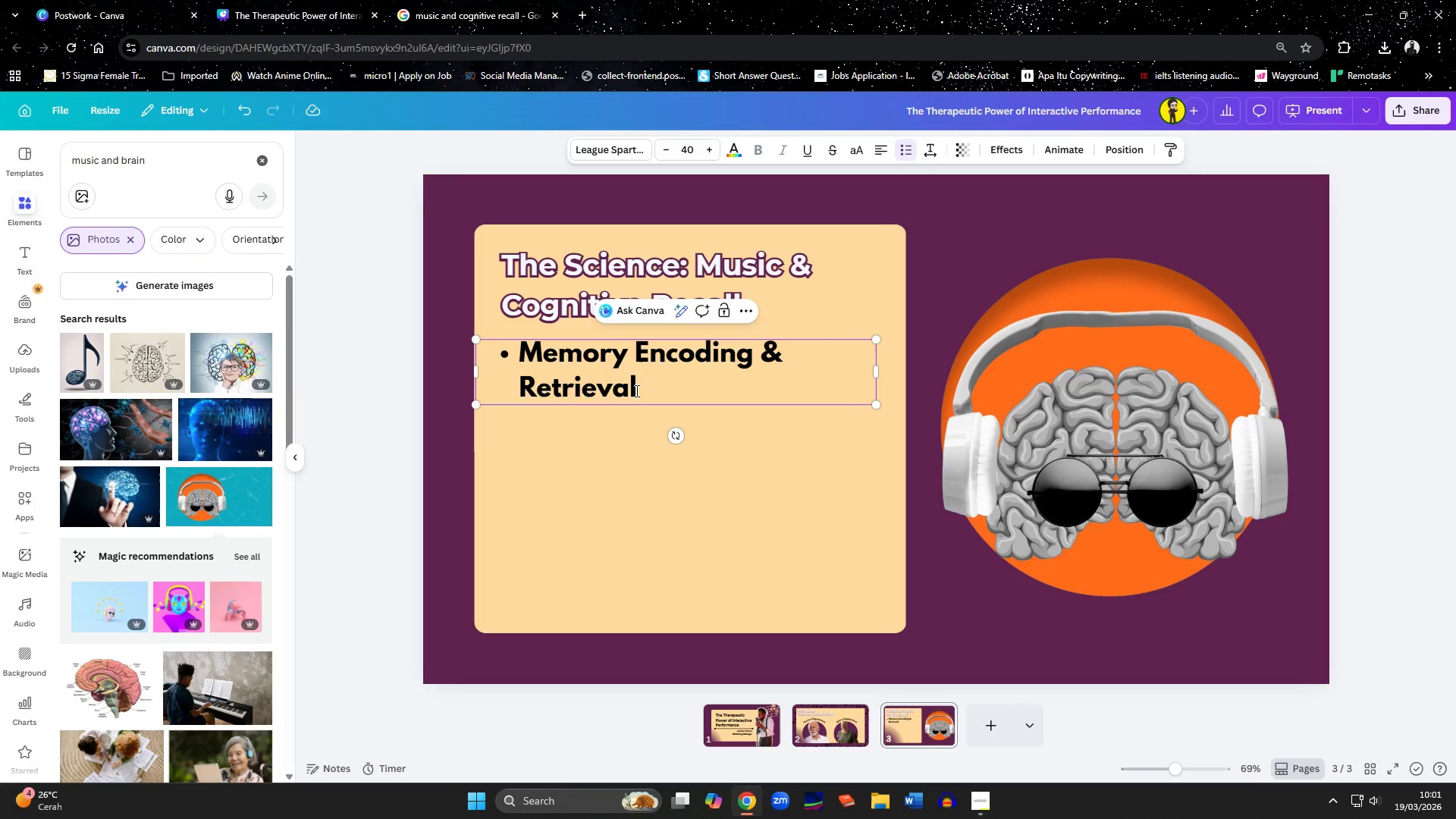 
key(Enter)
 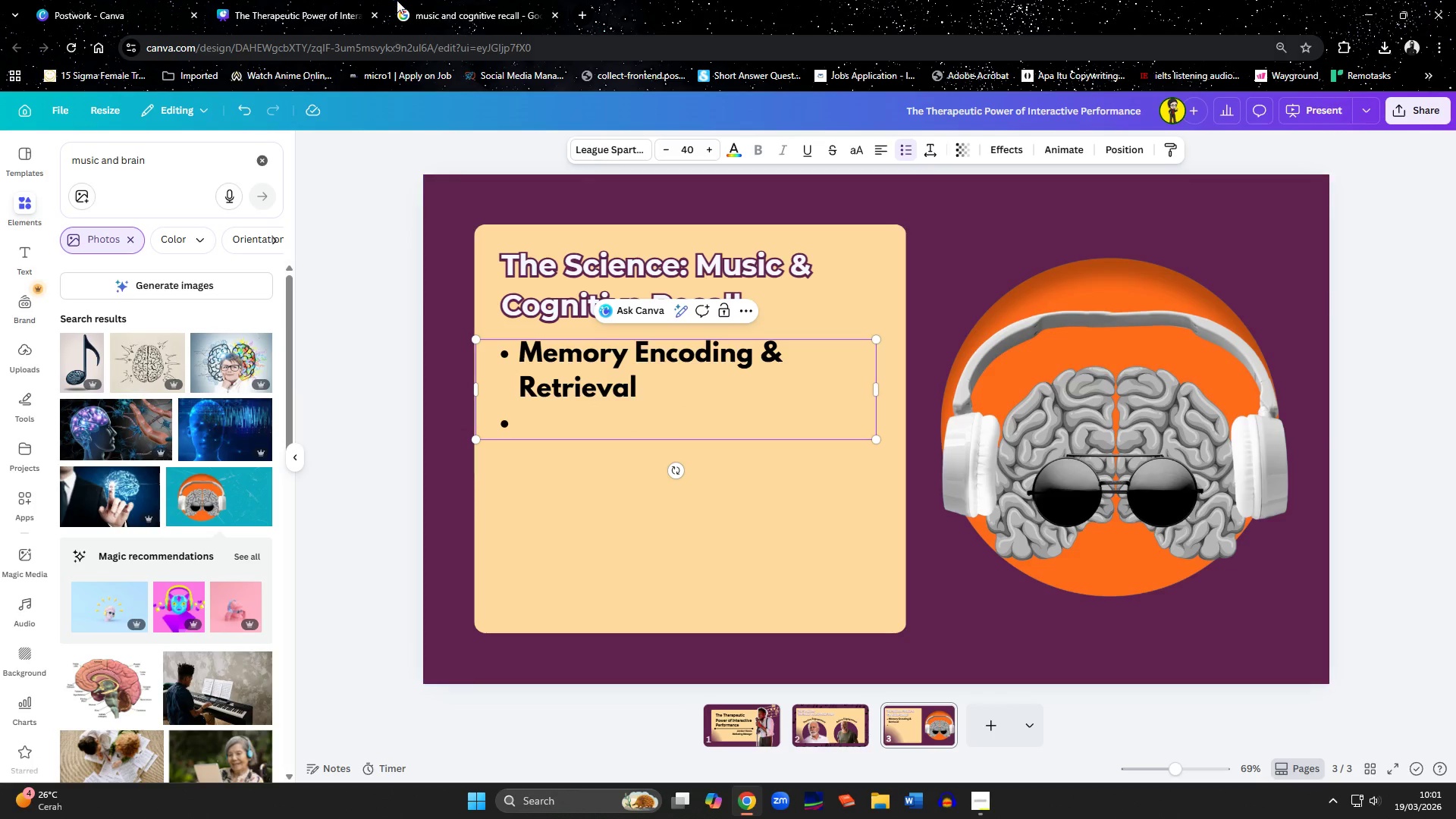 
left_click([416, 6])
 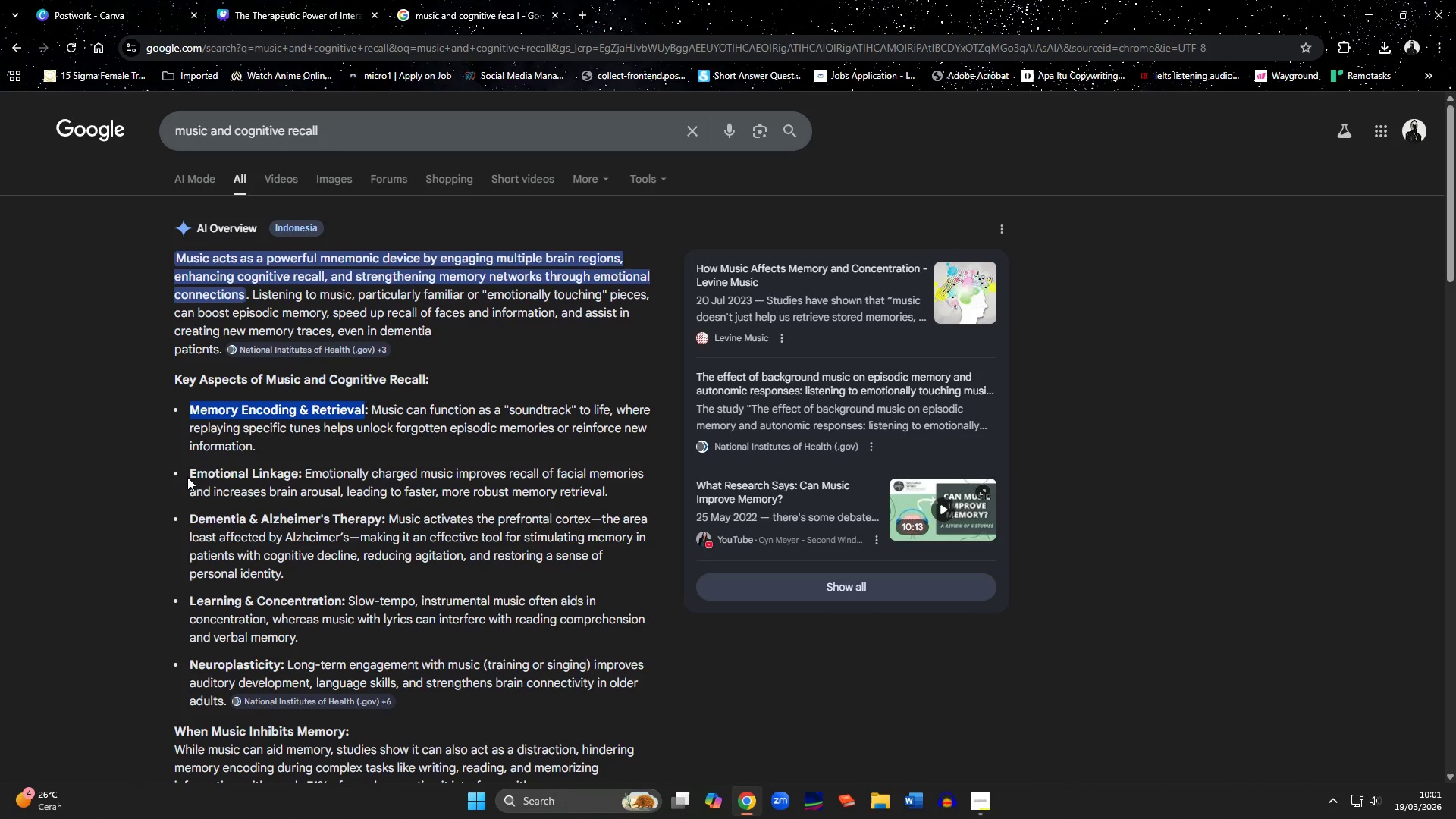 
left_click_drag(start_coordinate=[187, 477], to_coordinate=[299, 475])
 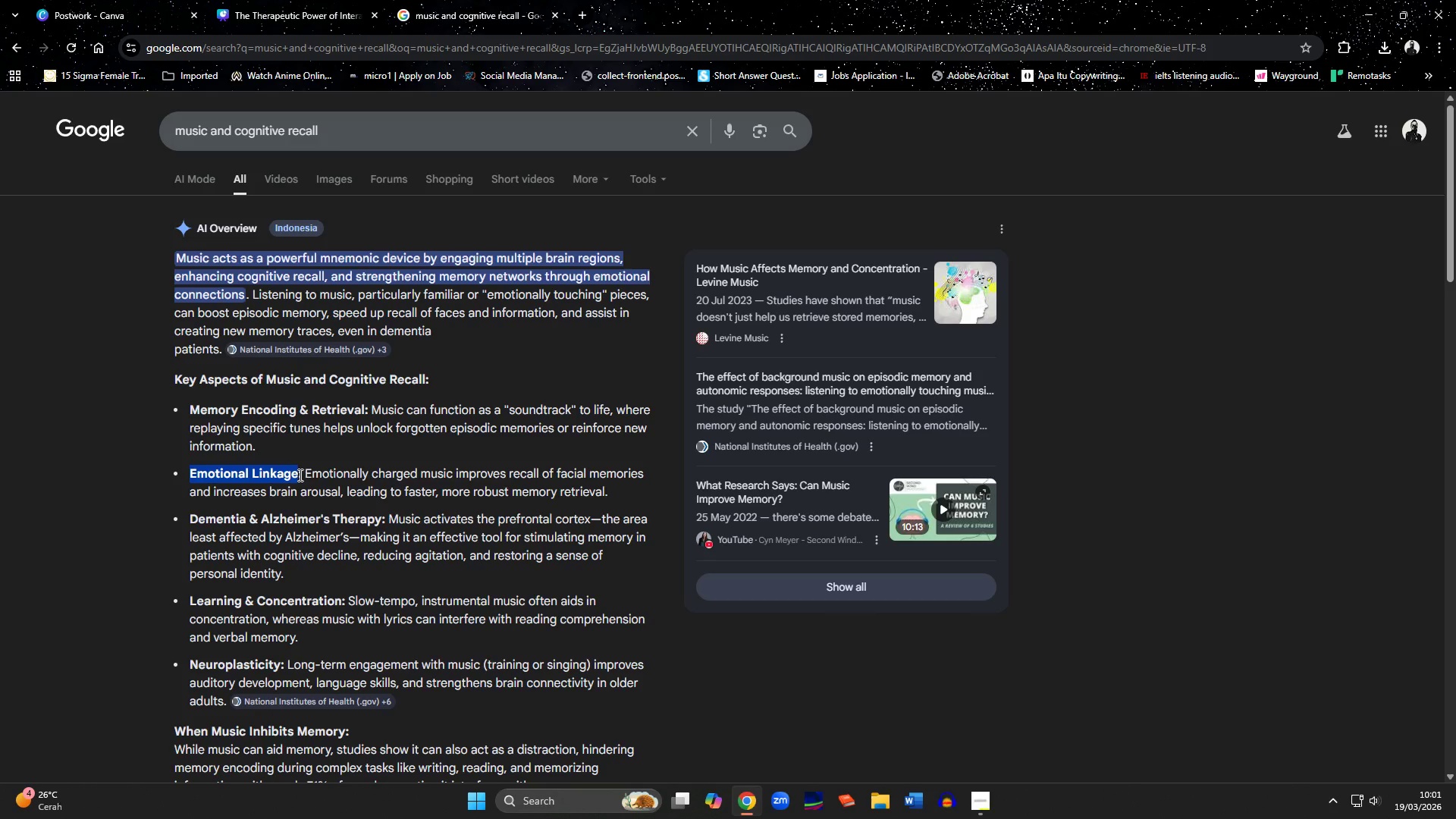 
hold_key(key=ControlLeft, duration=0.58)